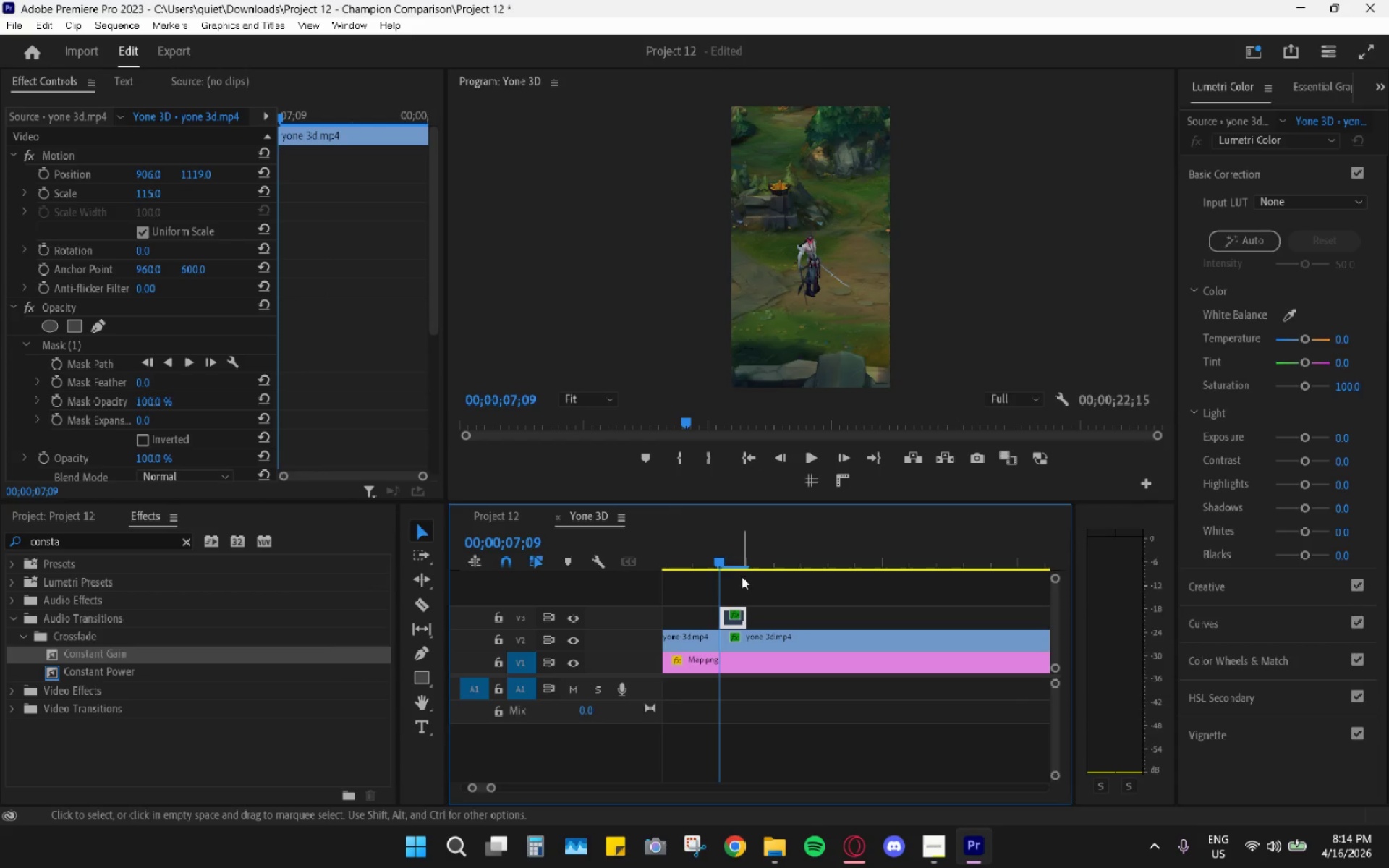 
key(Space)
 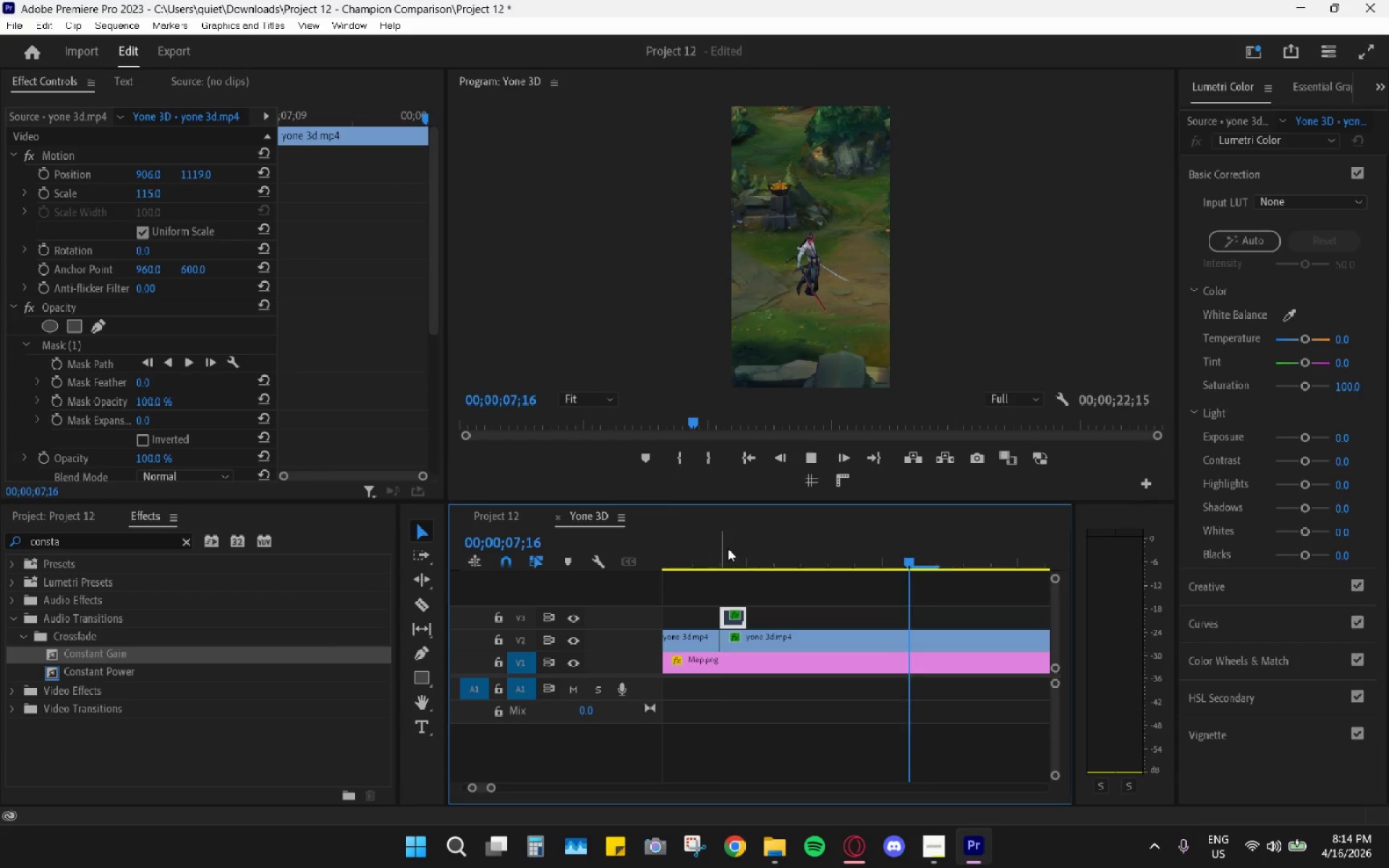 
left_click_drag(start_coordinate=[726, 548], to_coordinate=[713, 548])
 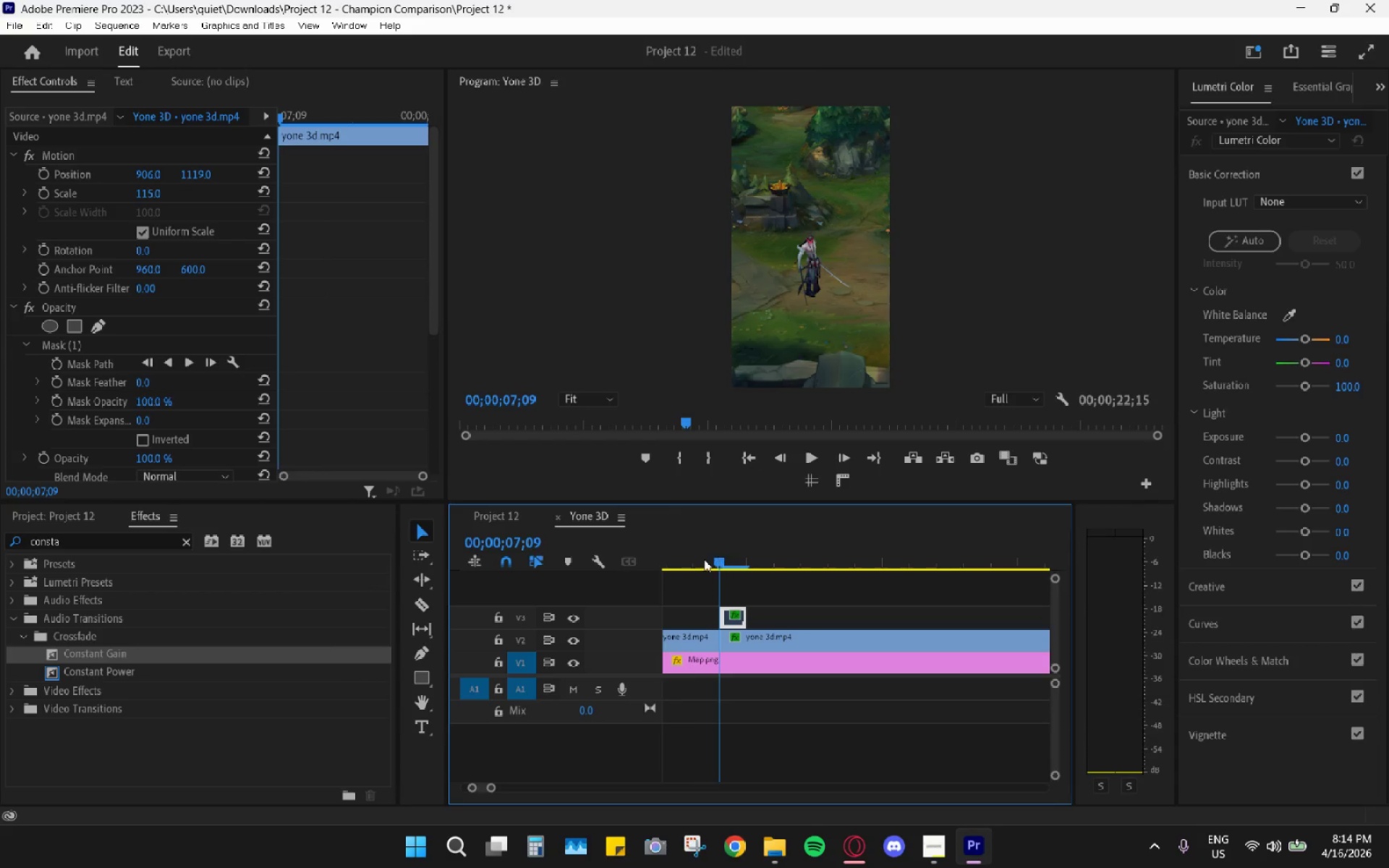 
key(Space)
 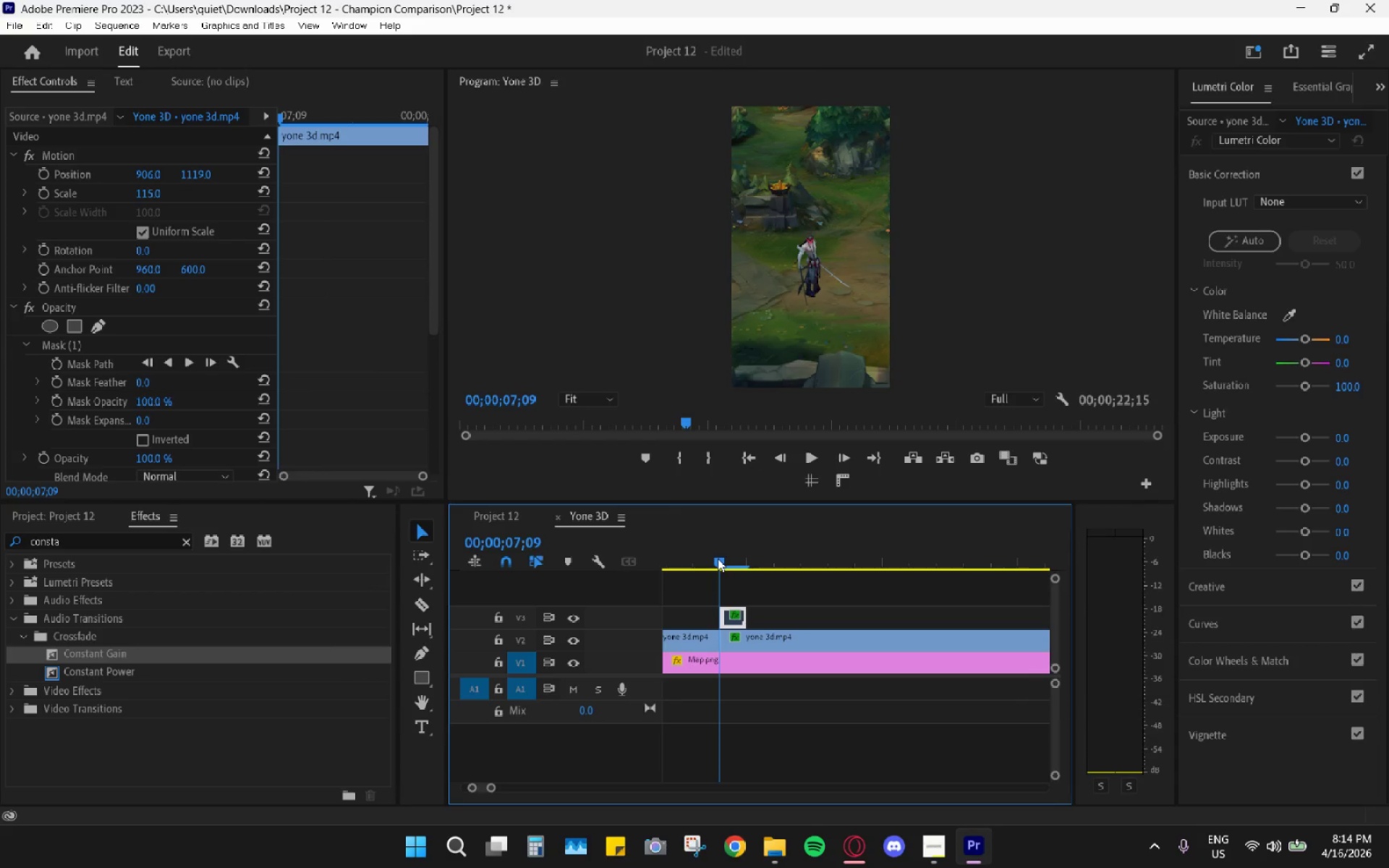 
left_click_drag(start_coordinate=[718, 558], to_coordinate=[717, 573])
 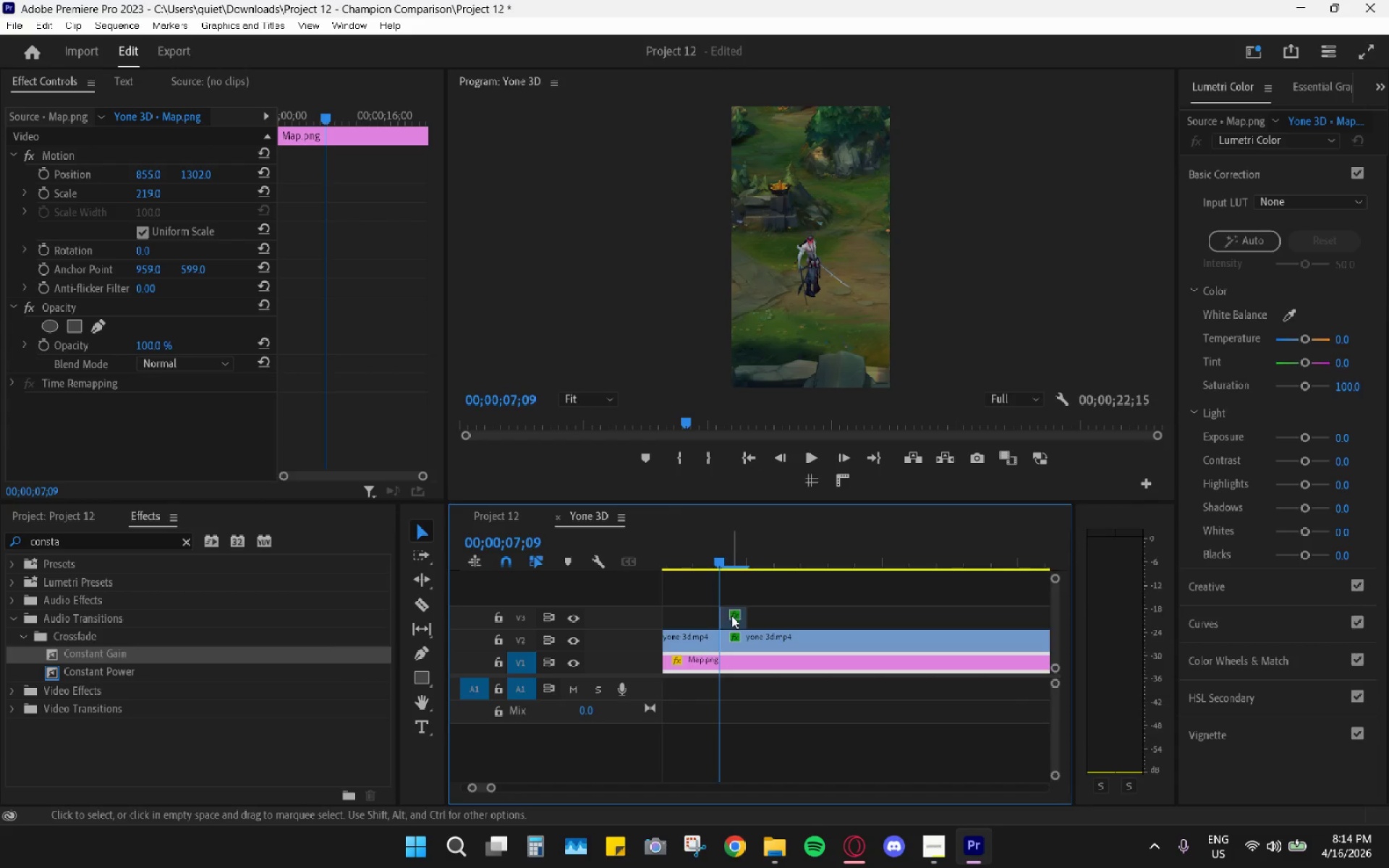 
left_click([732, 616])
 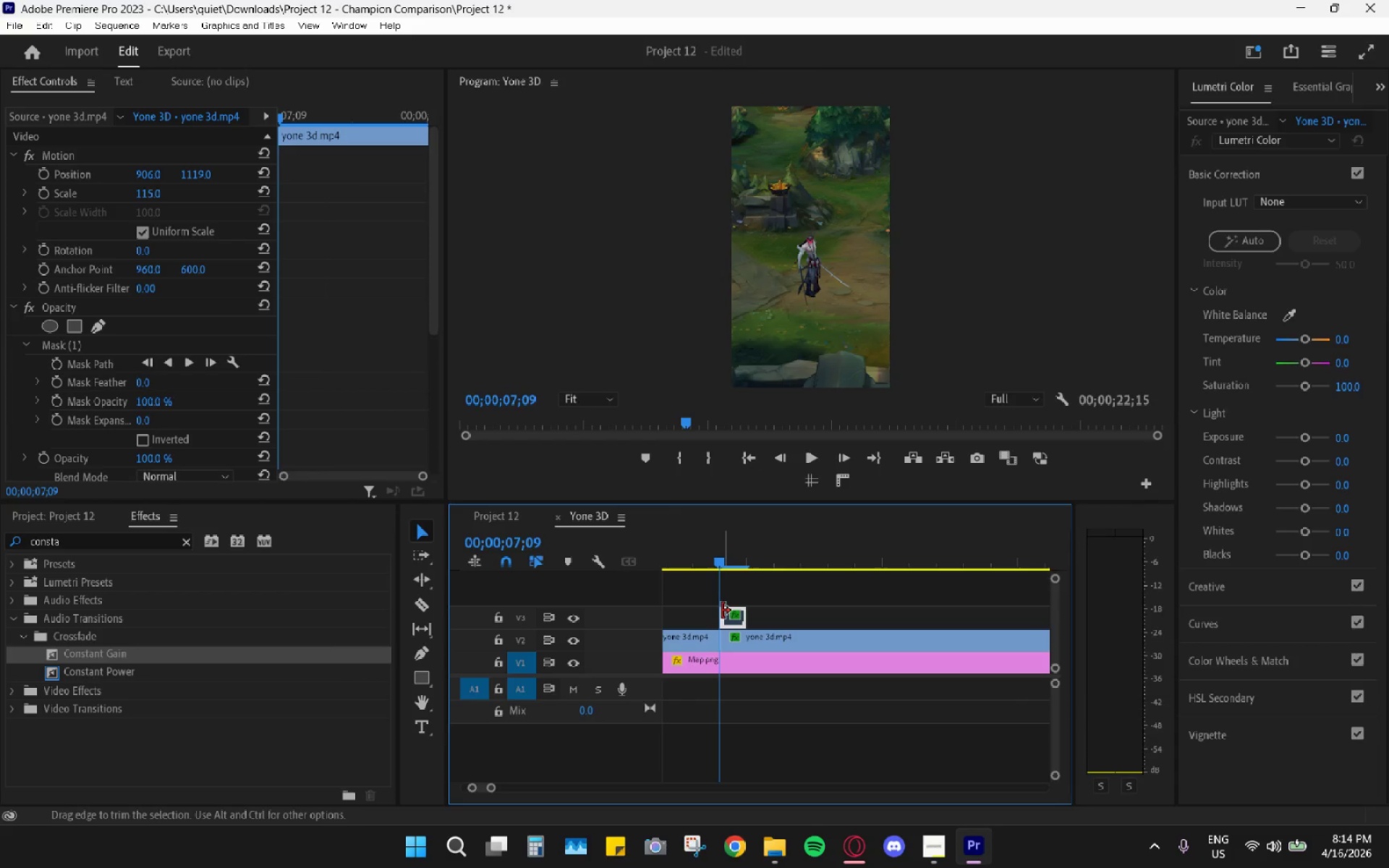 
left_click_drag(start_coordinate=[721, 610], to_coordinate=[700, 613])
 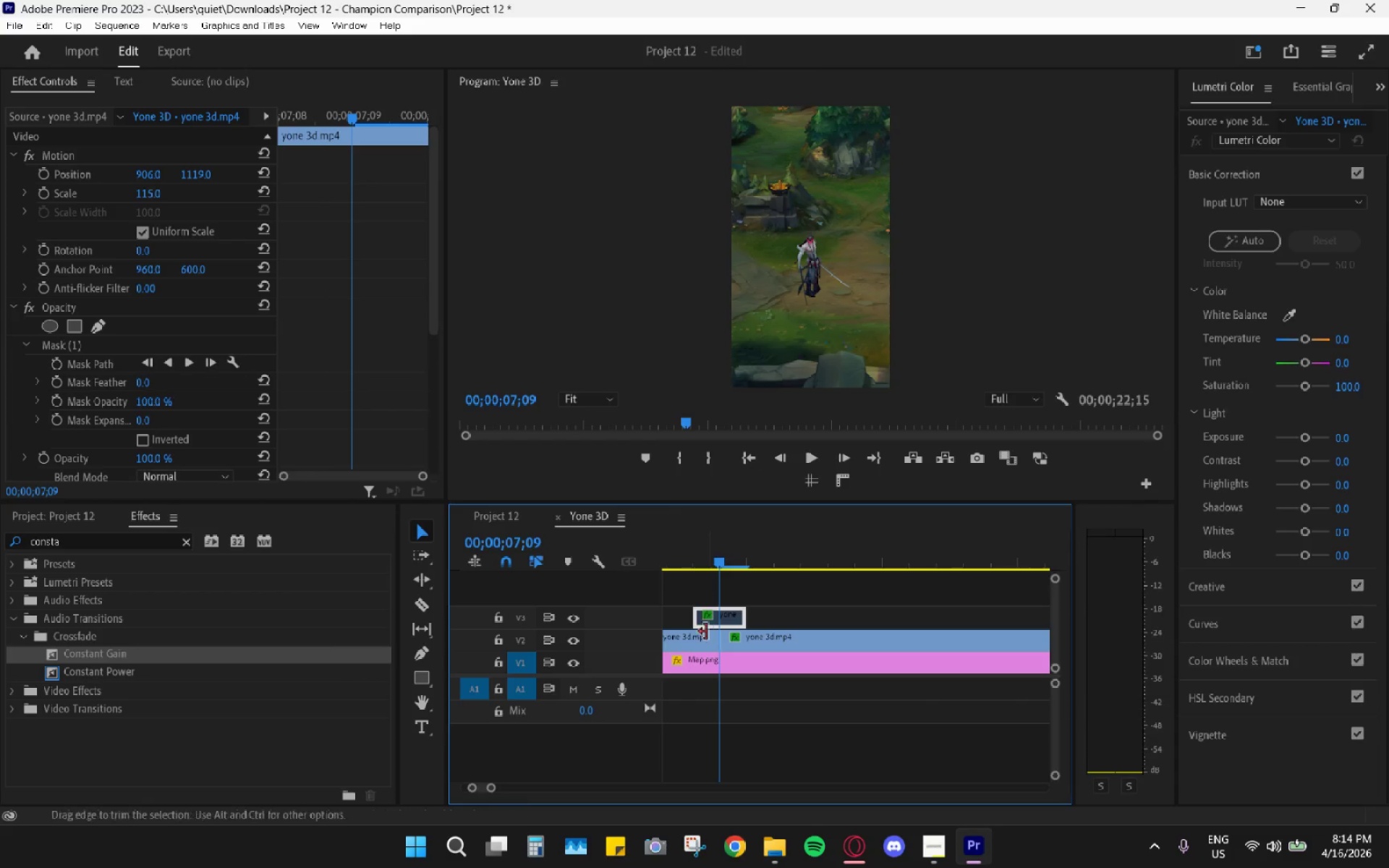 
left_click([705, 640])
 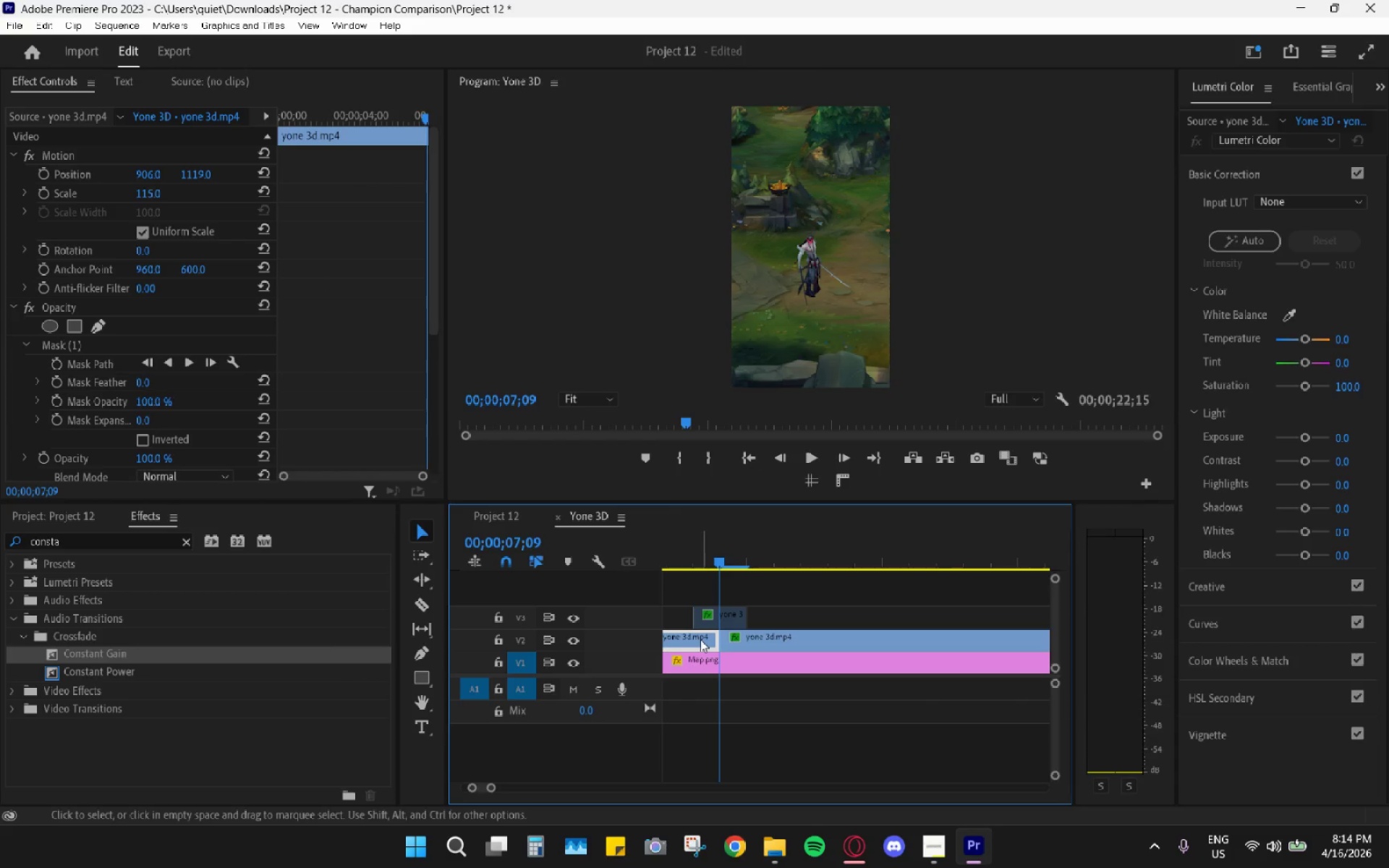 
key(X)
 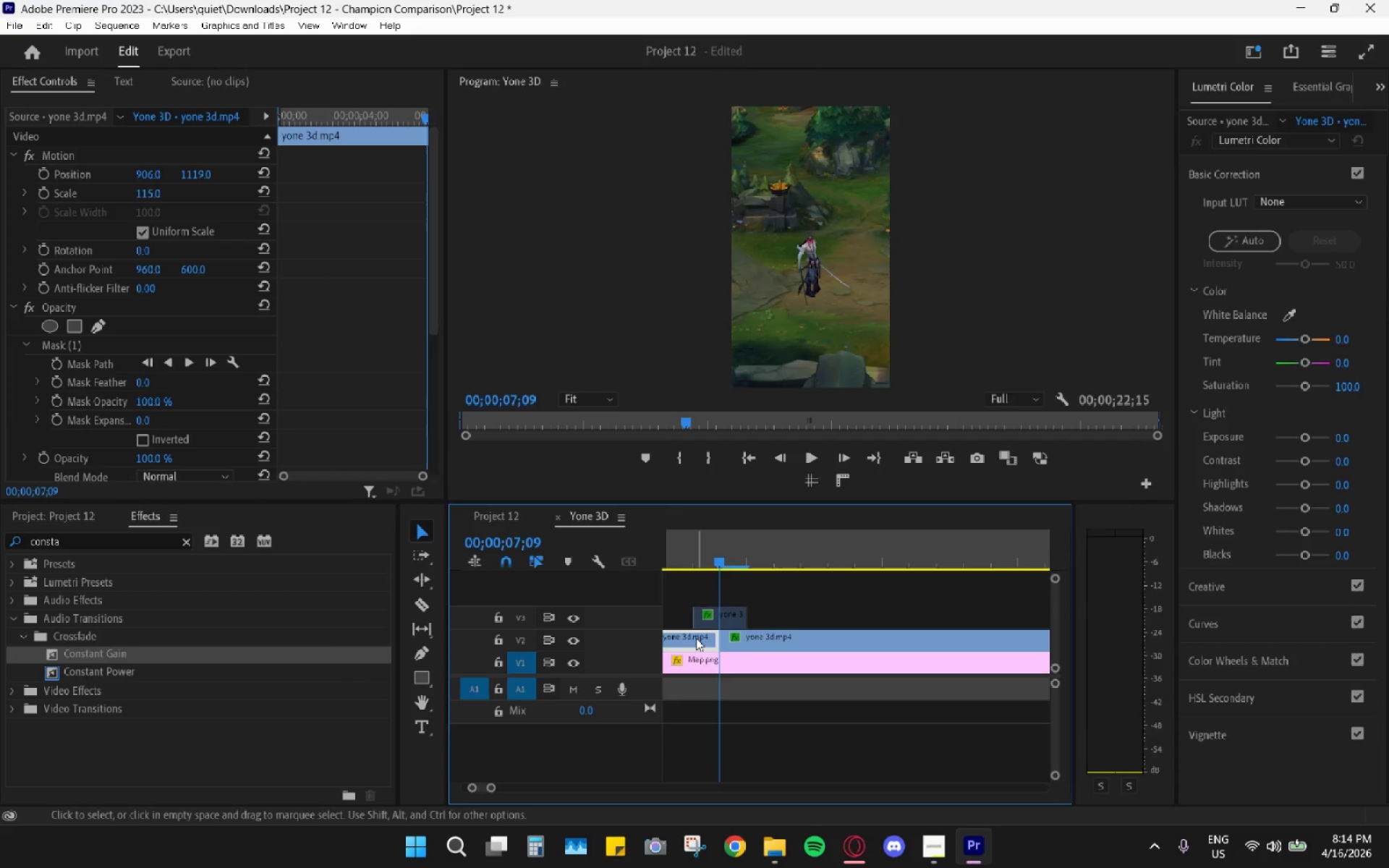 
left_click([696, 637])
 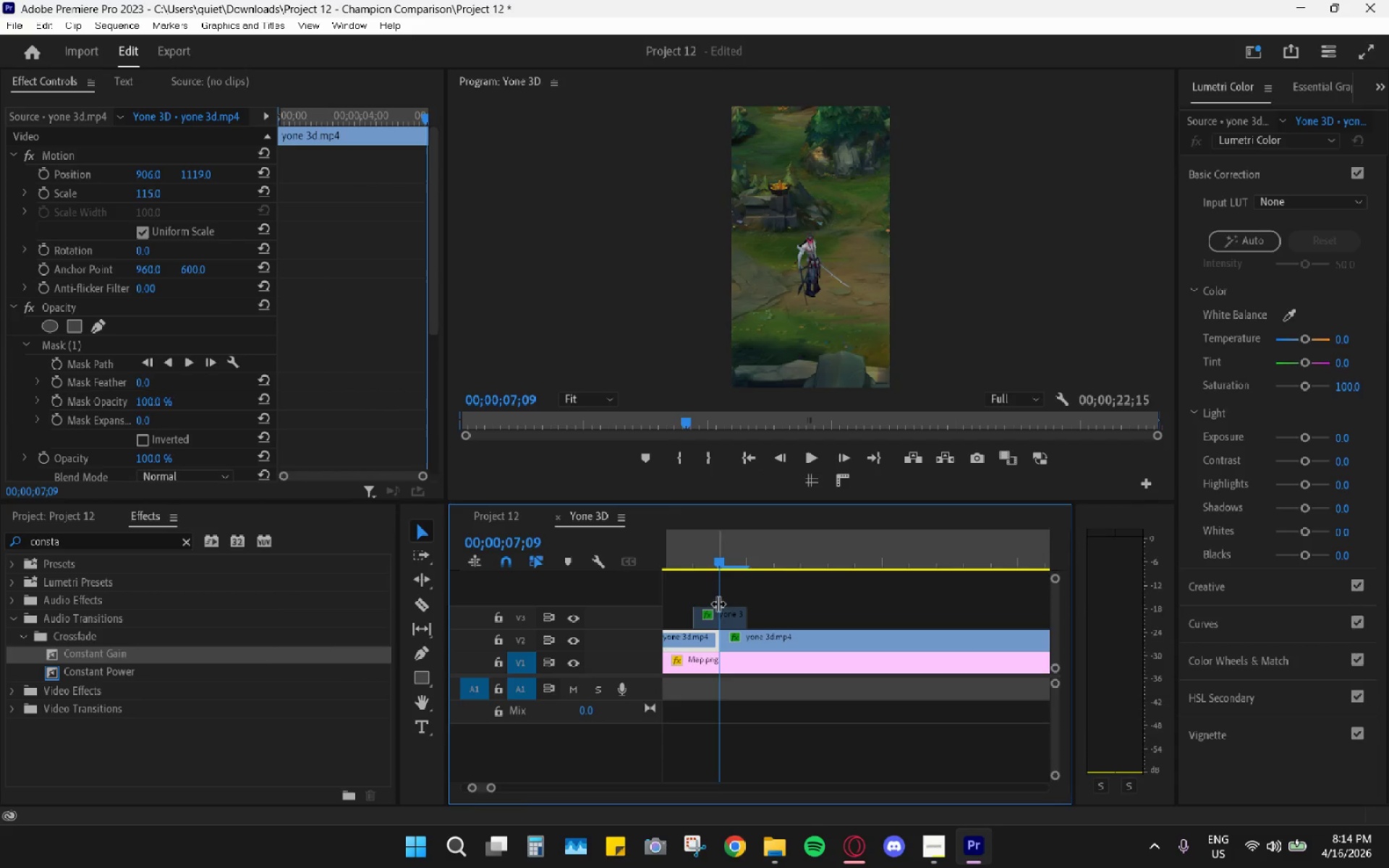 
right_click([736, 557])
 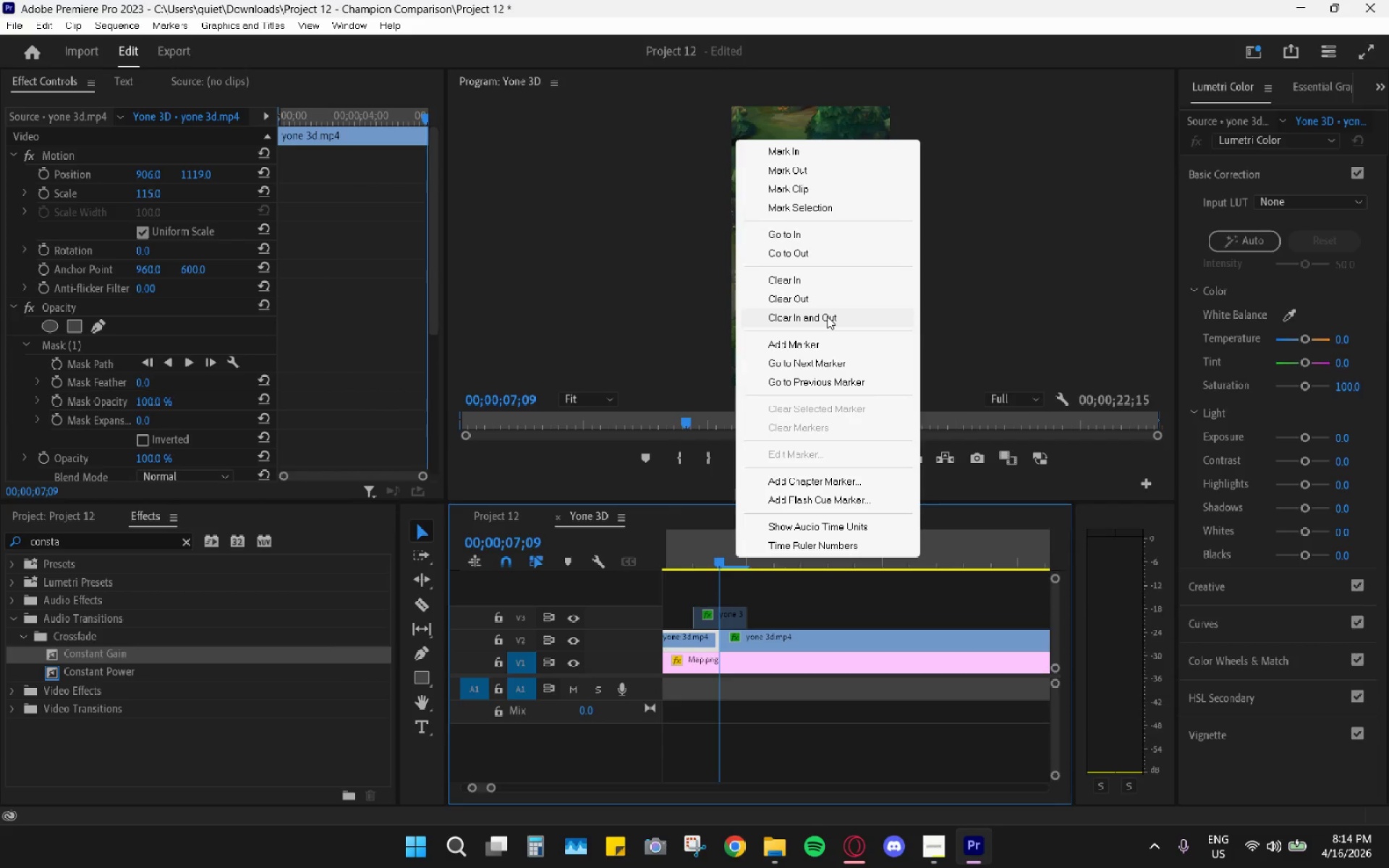 
left_click([827, 316])
 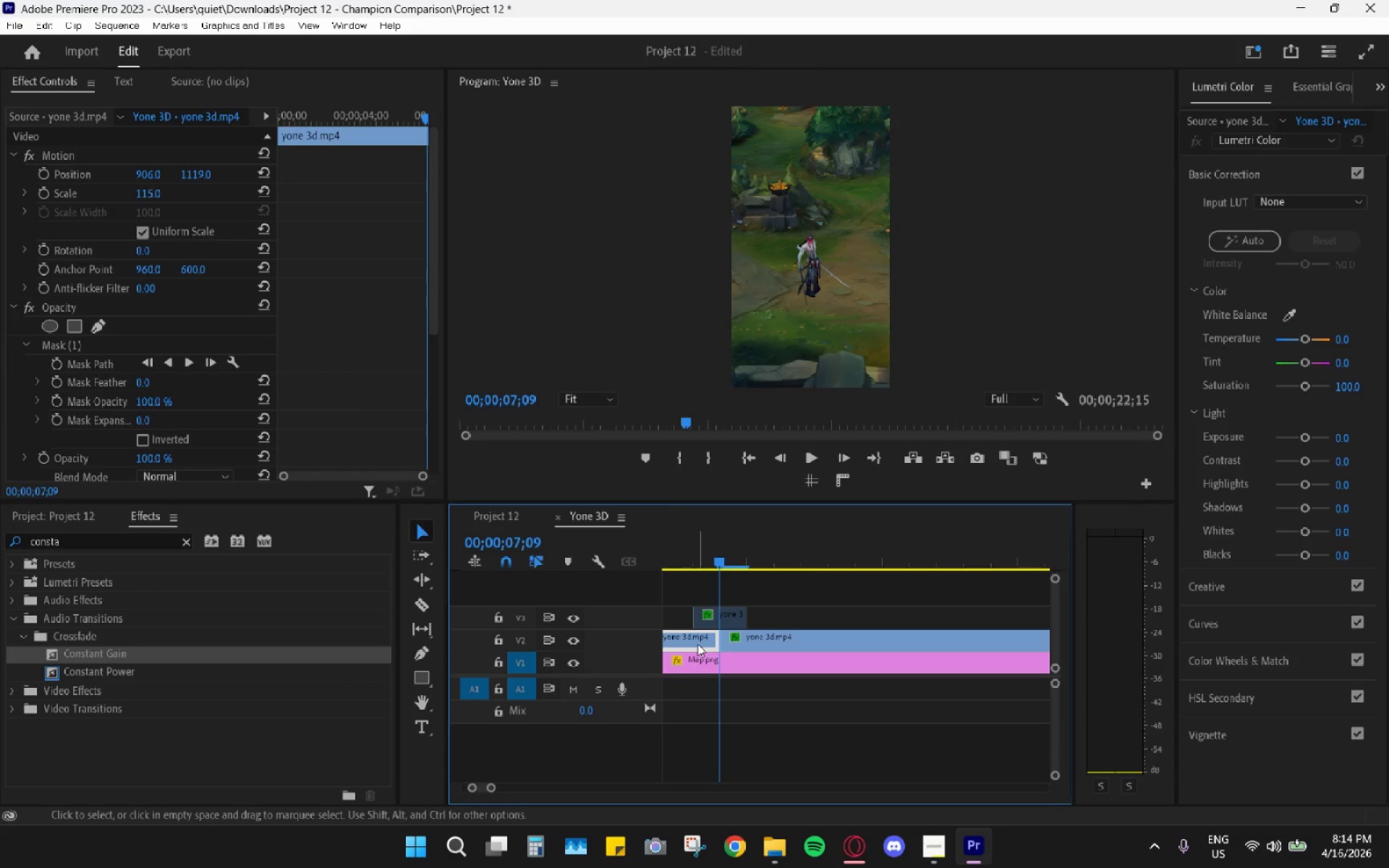 
key(C)
 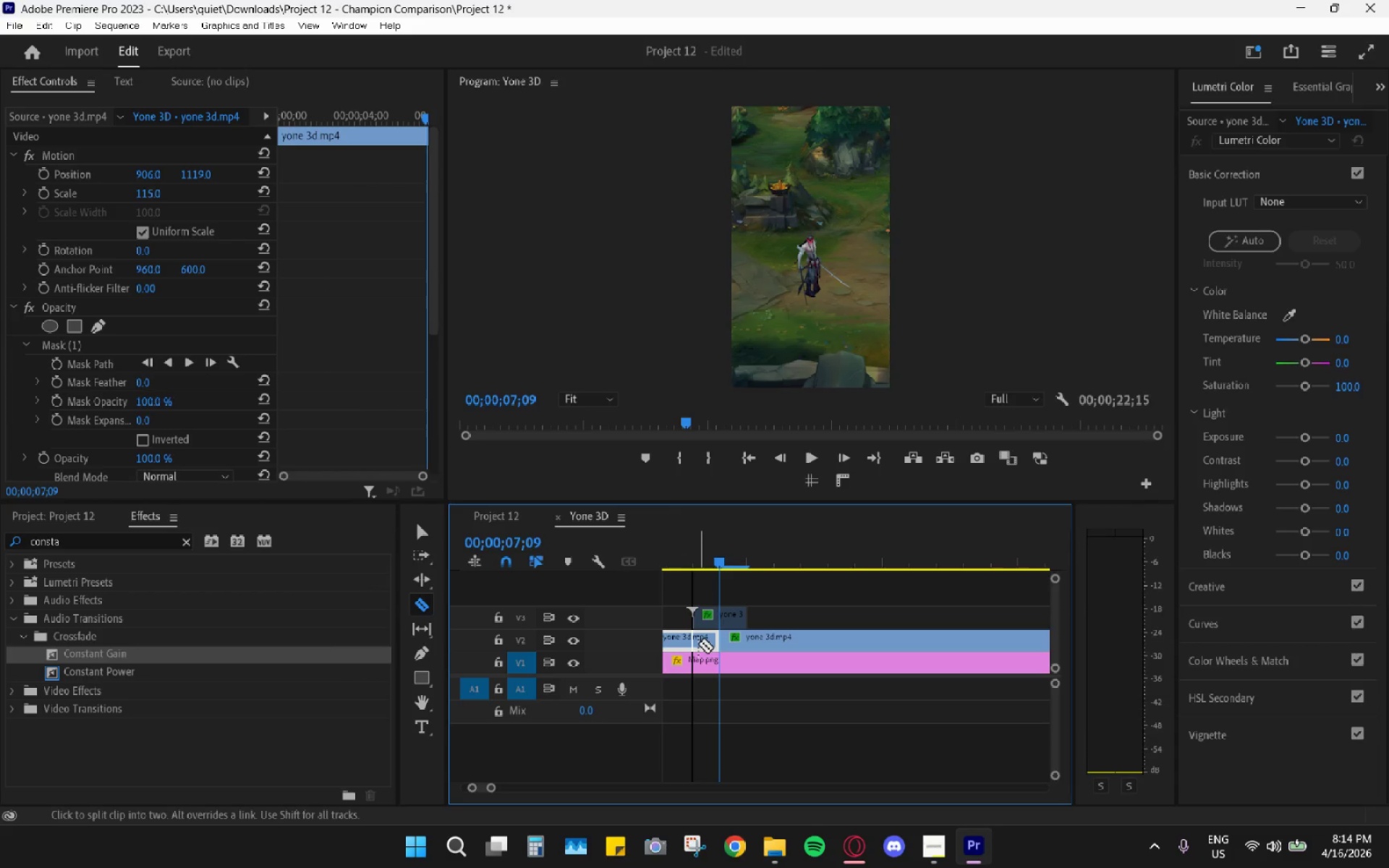 
left_click([697, 644])
 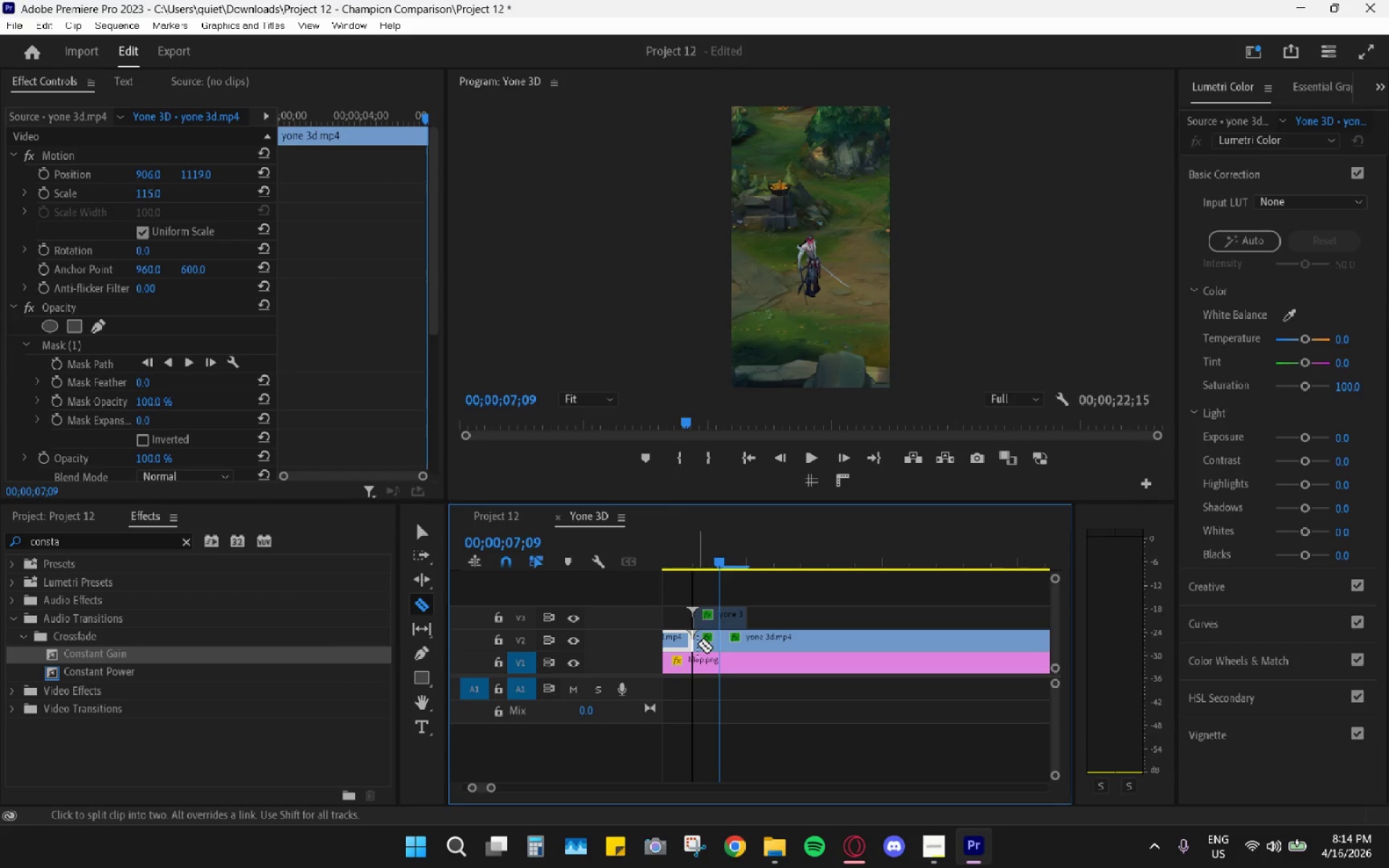 
type(vh)
 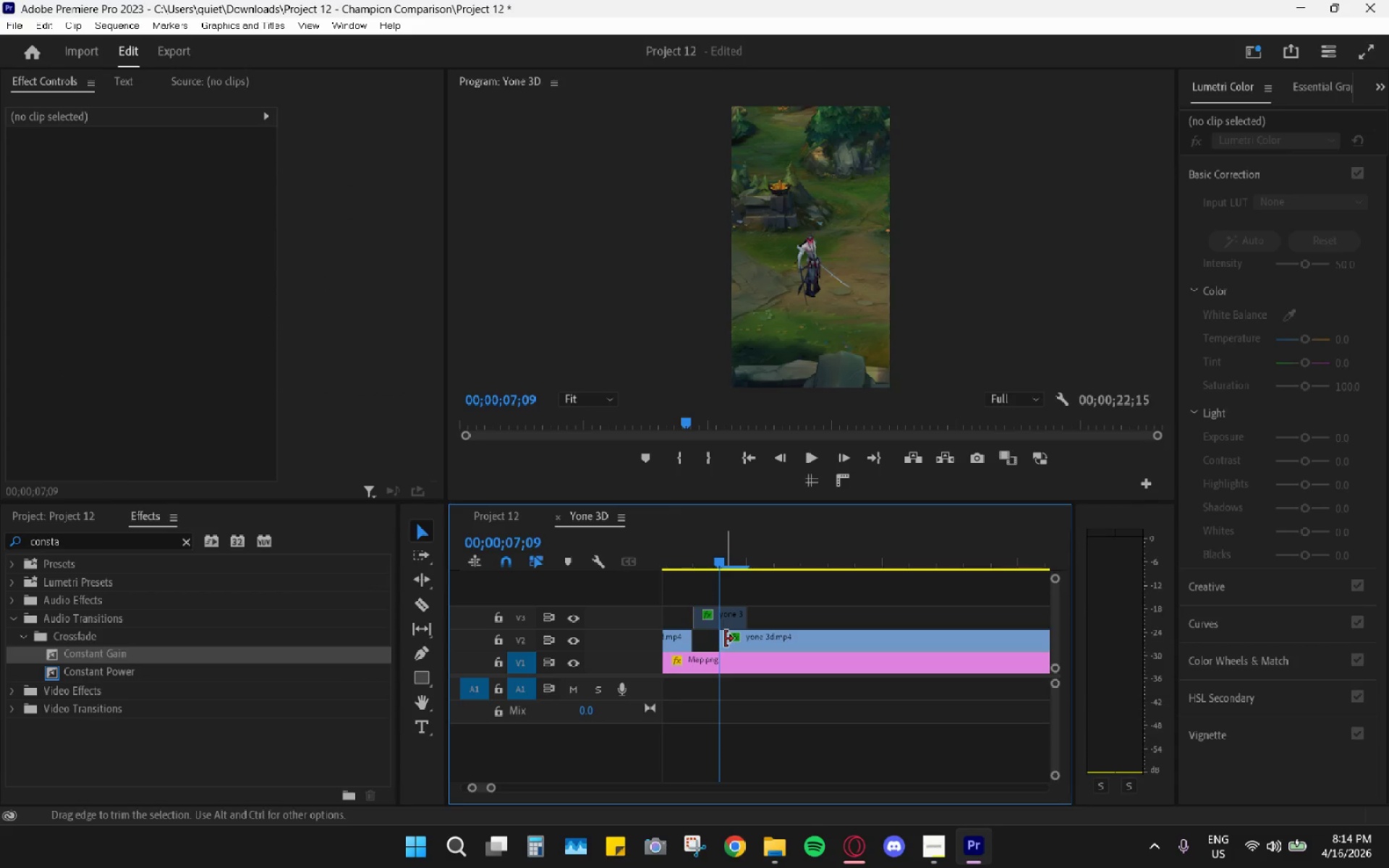 
left_click_drag(start_coordinate=[725, 639], to_coordinate=[698, 634])
 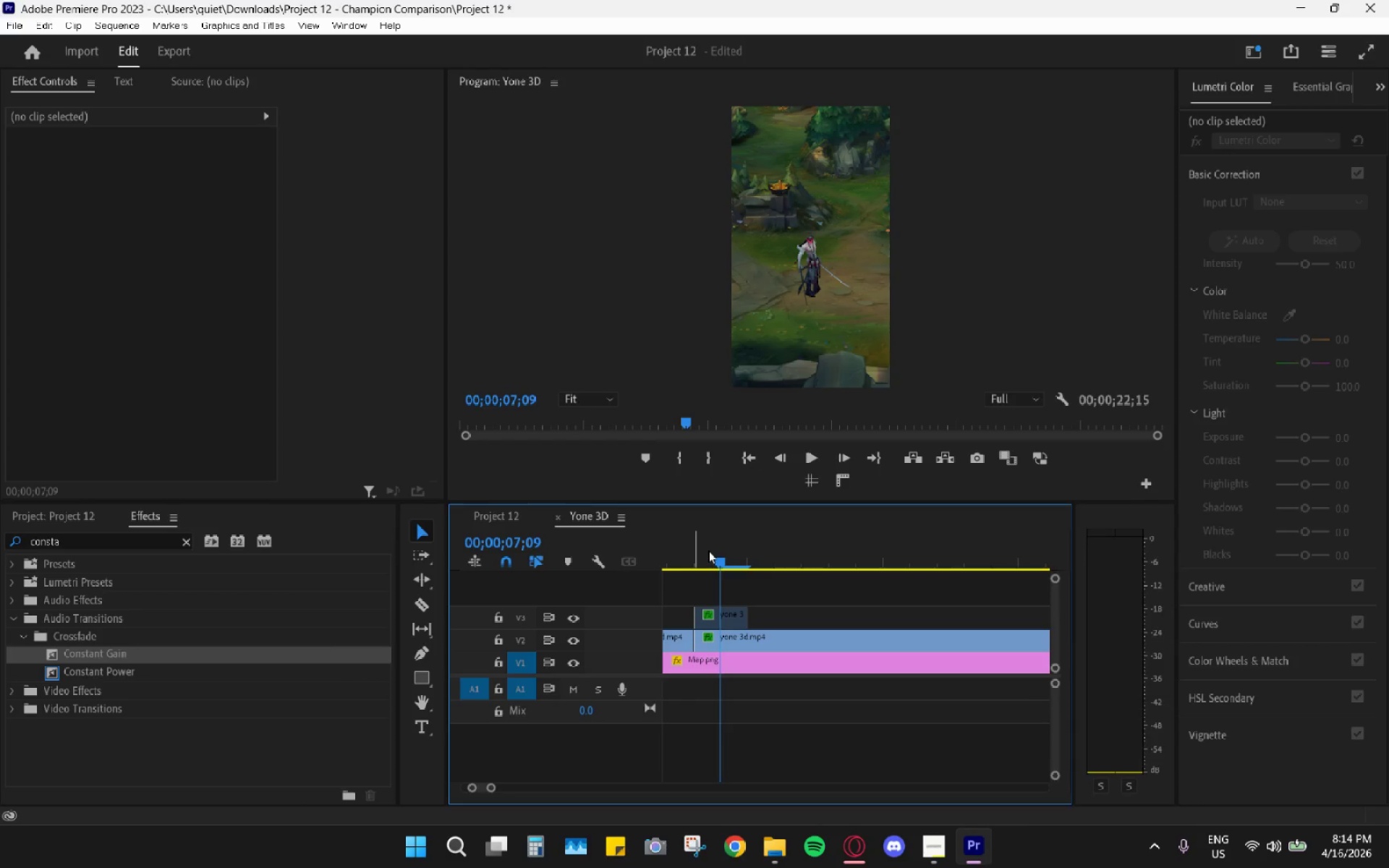 
key(Control+Z)
 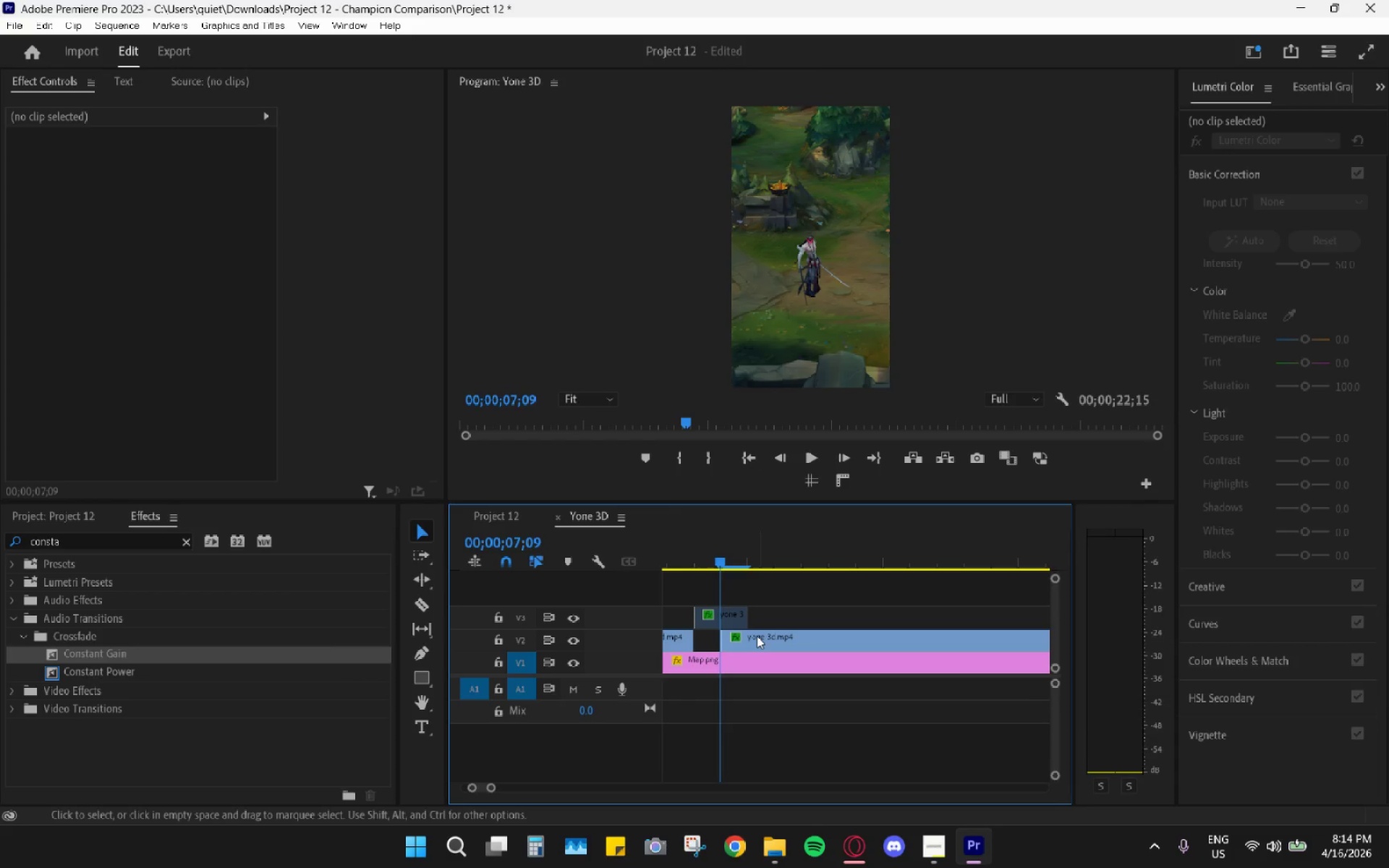 
left_click_drag(start_coordinate=[757, 635], to_coordinate=[736, 630])
 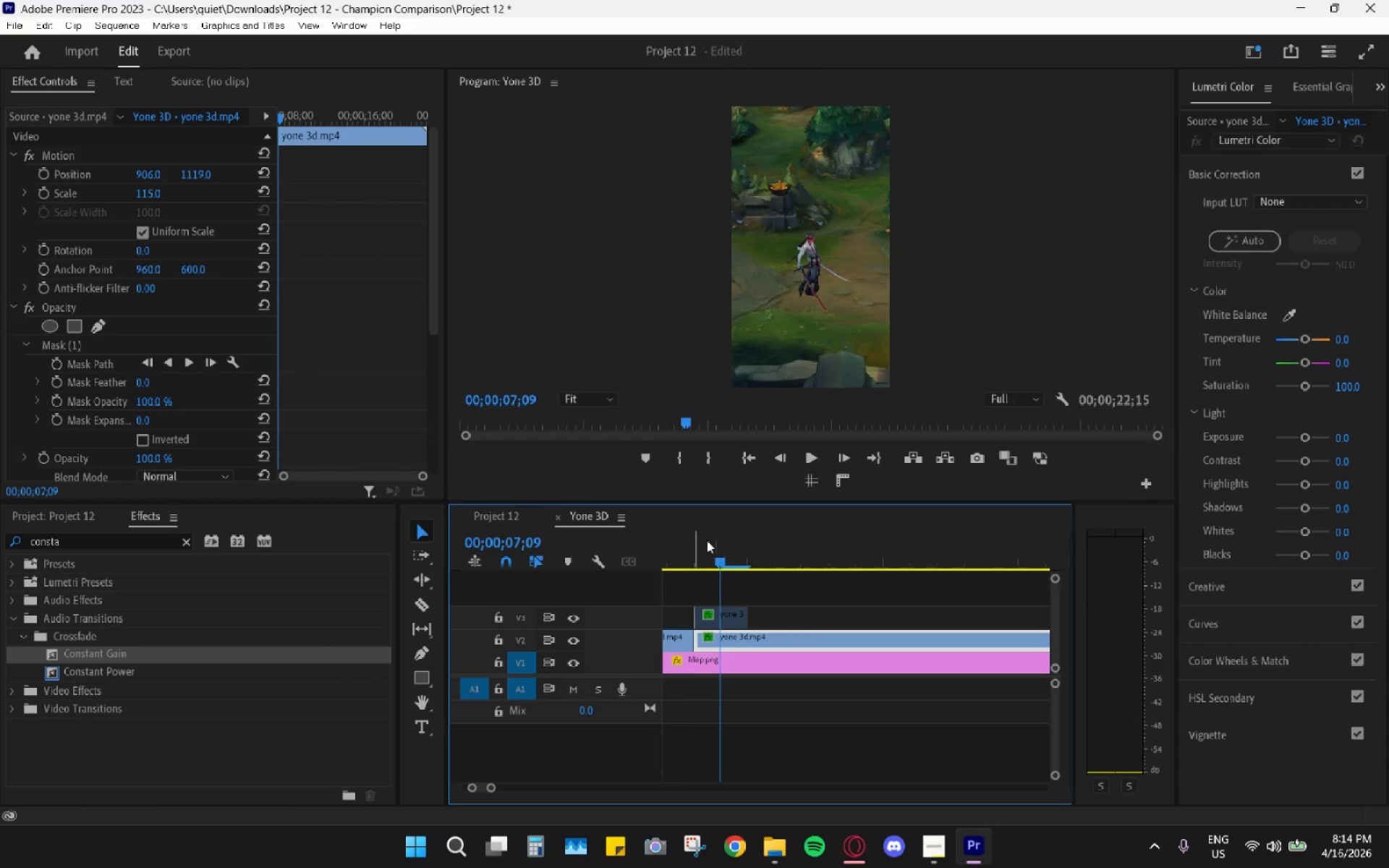 
left_click_drag(start_coordinate=[699, 540], to_coordinate=[702, 557])
 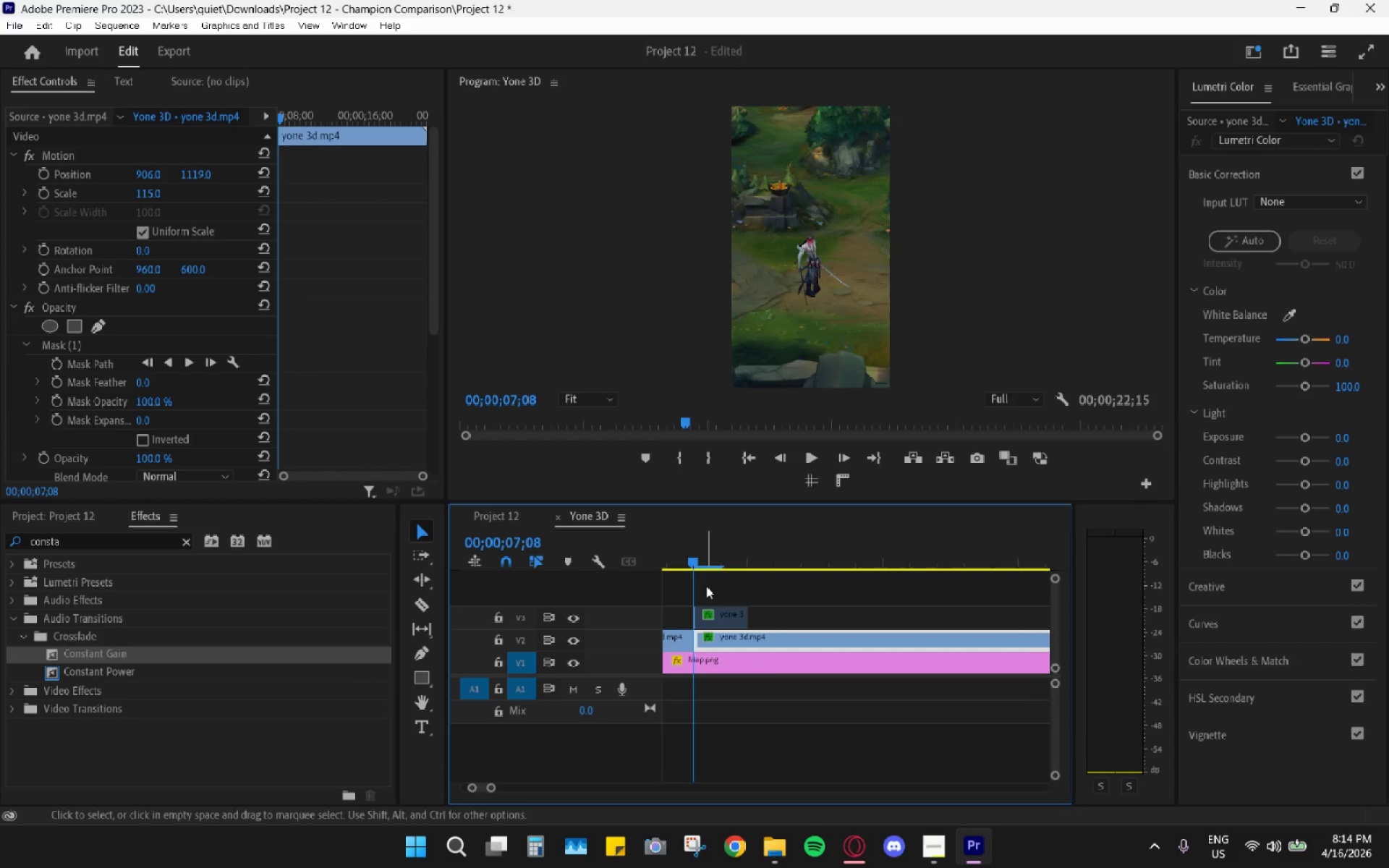 
key(Control+Z)
 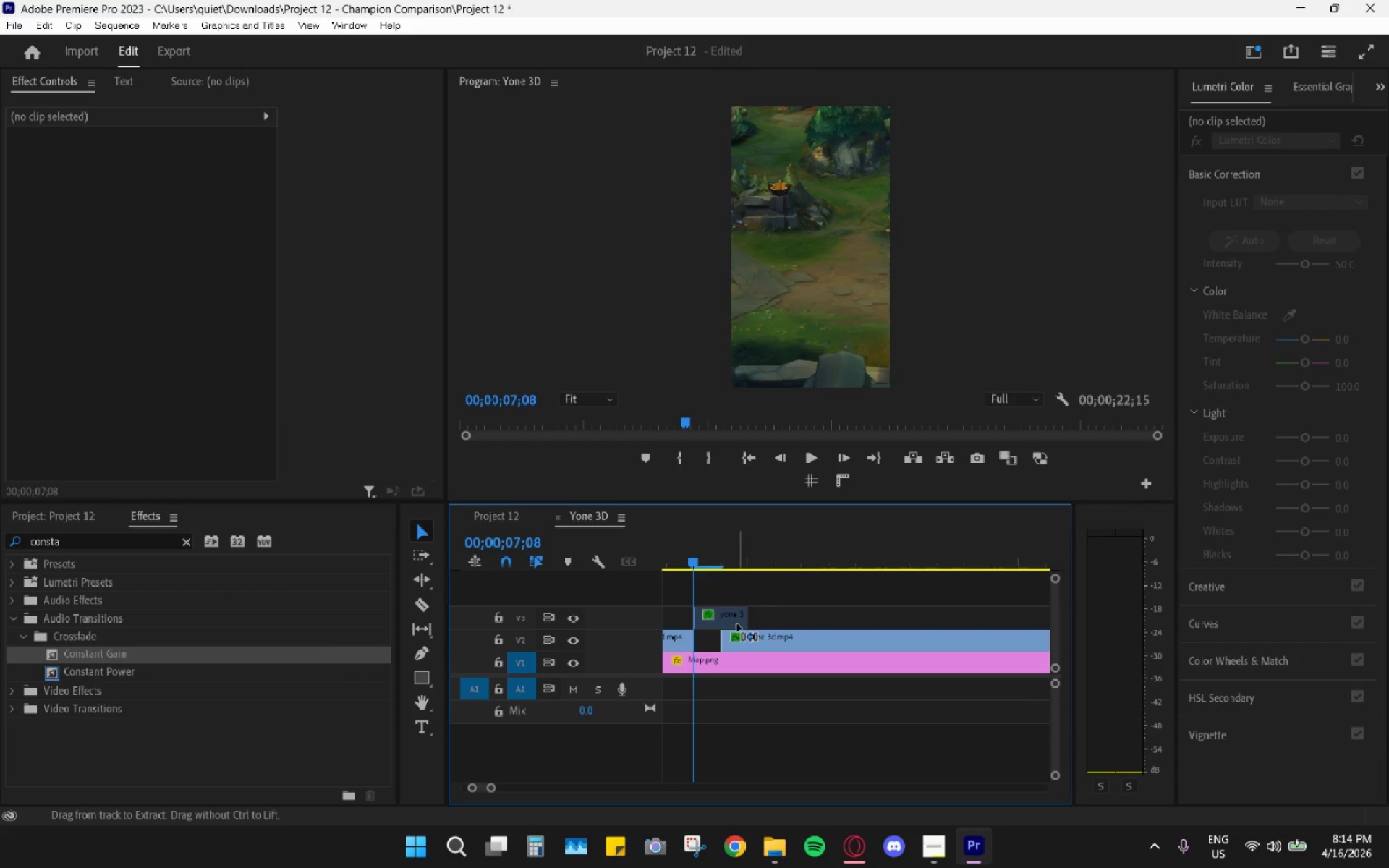 
key(Control+Z)
 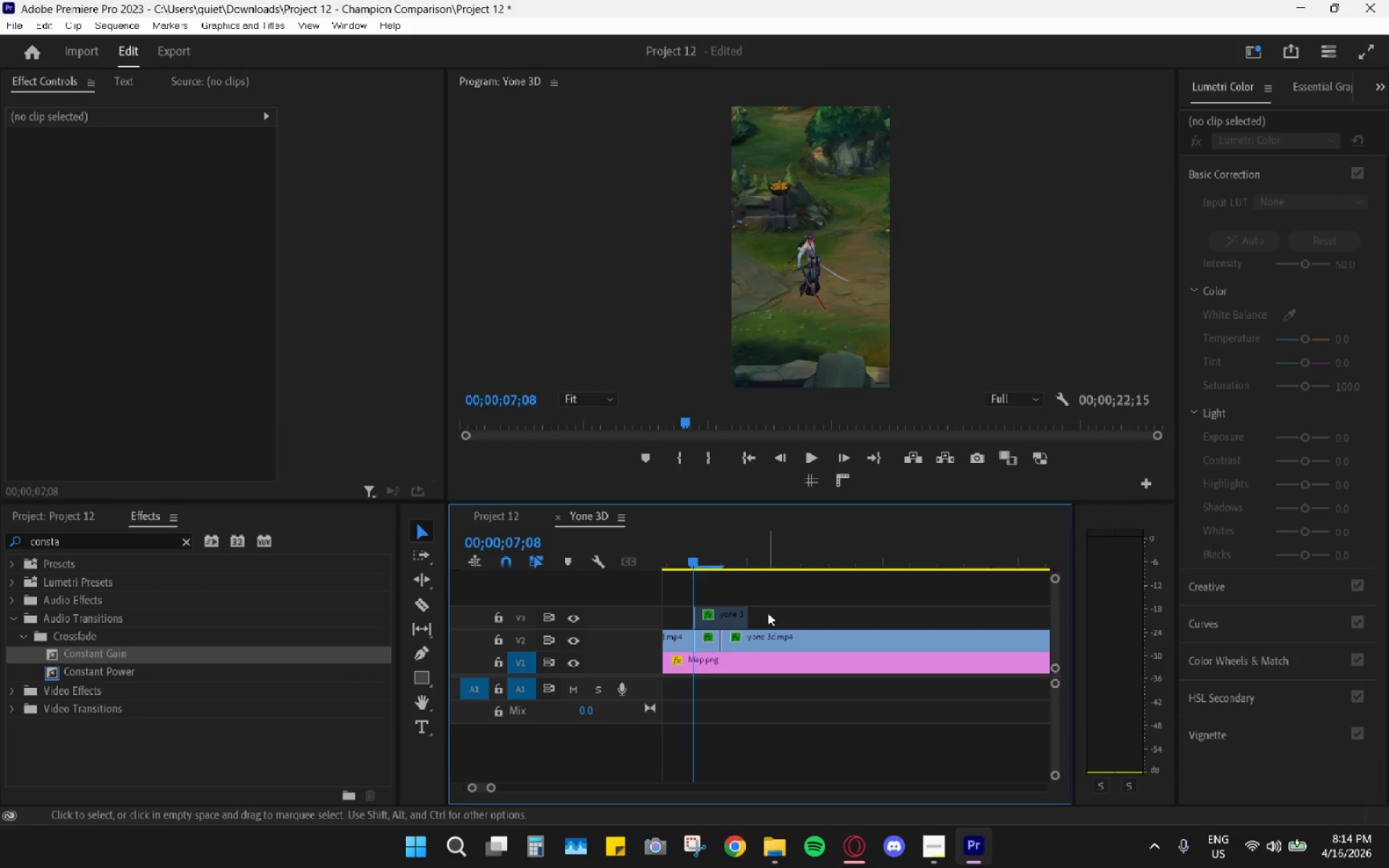 
key(Control+Z)
 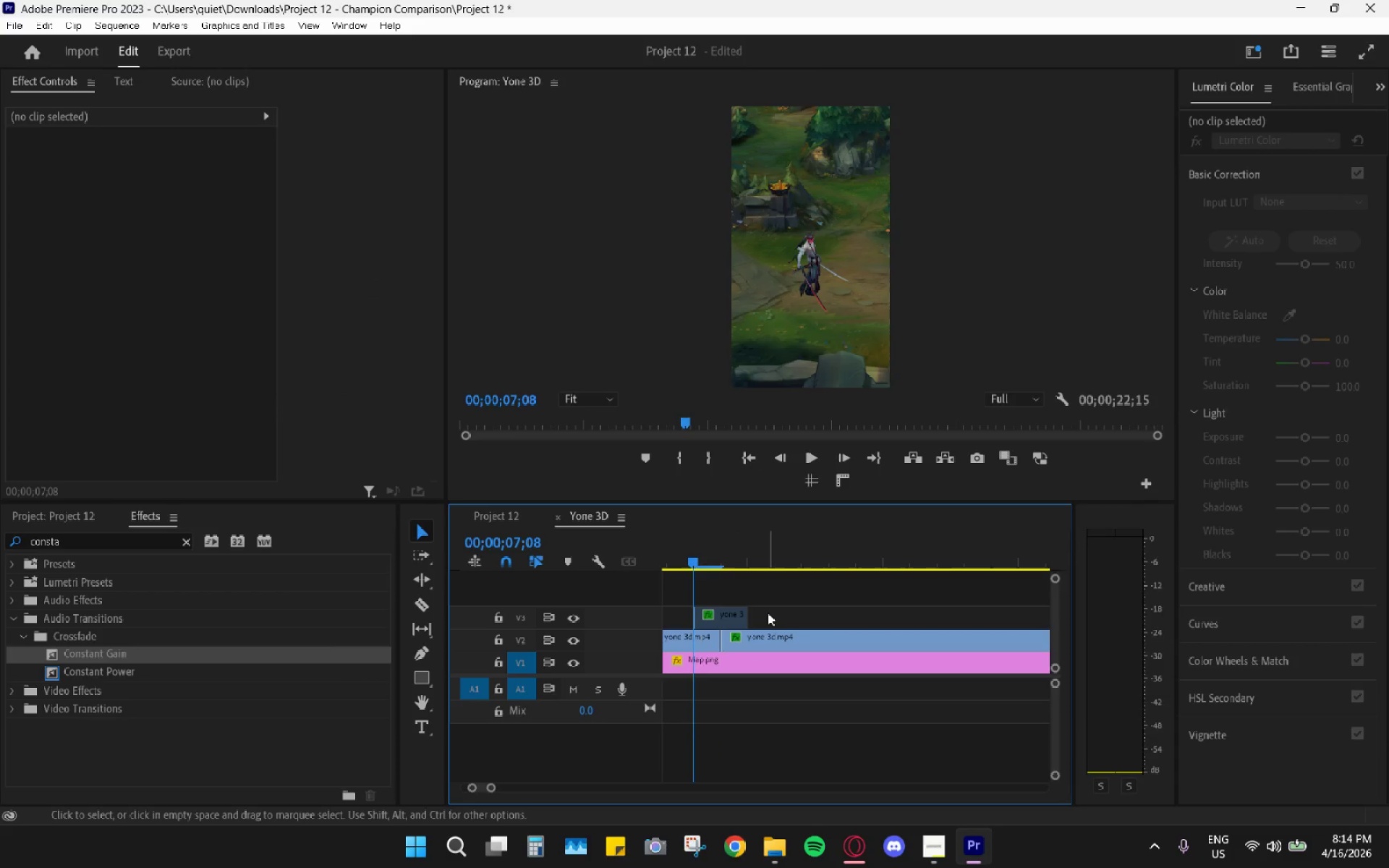 
key(Control+Z)
 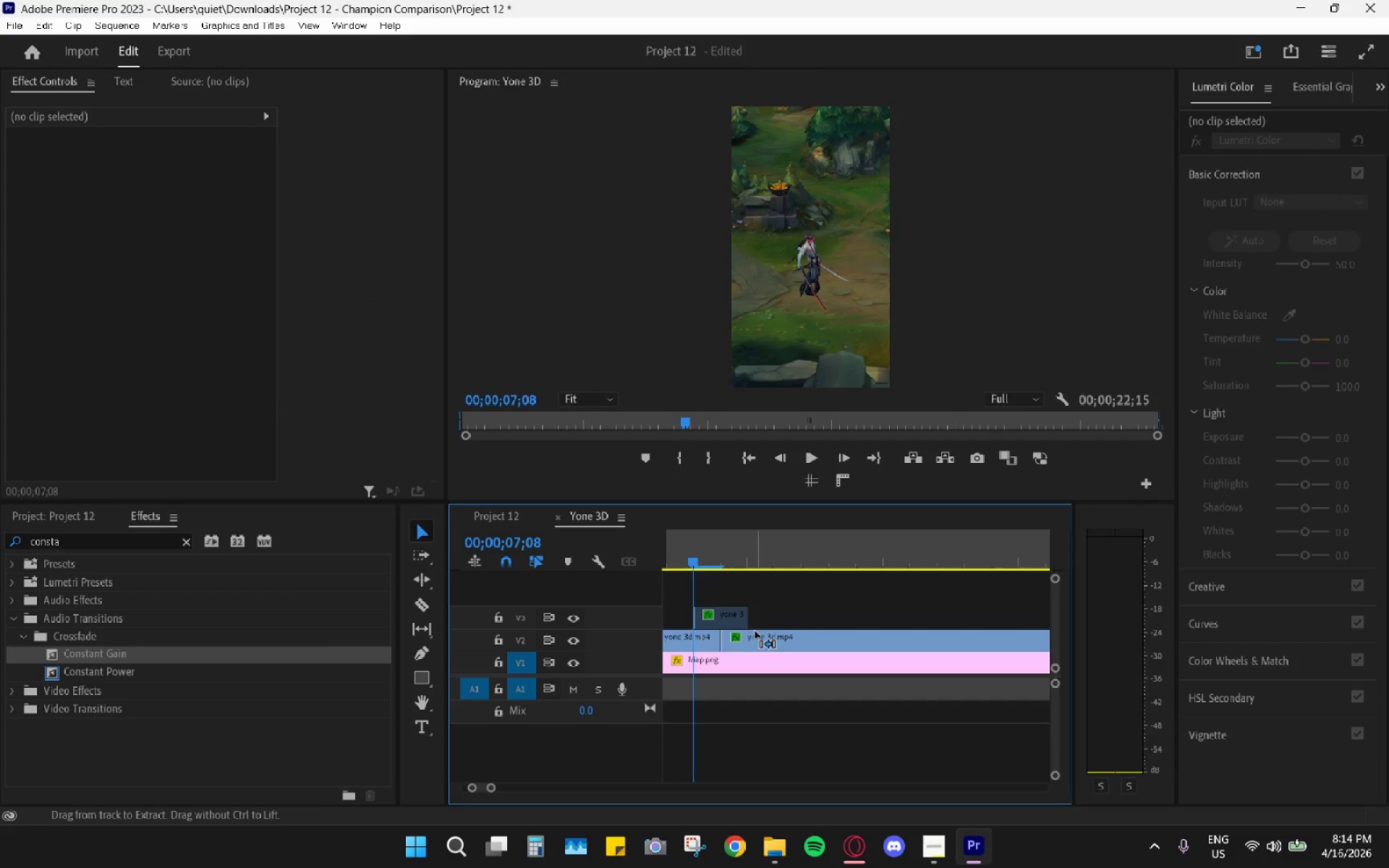 
key(Control+Z)
 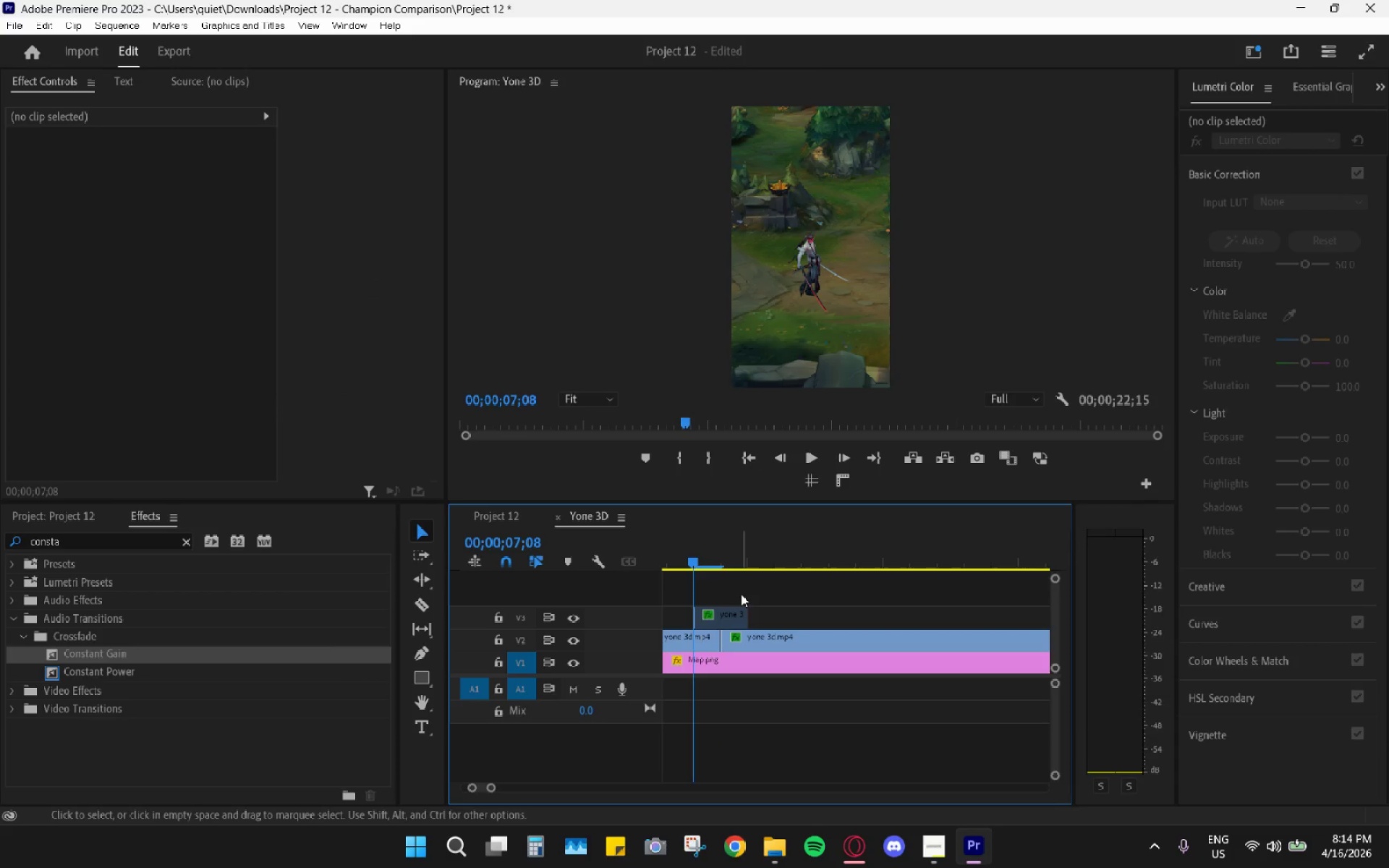 
key(Control+Z)
 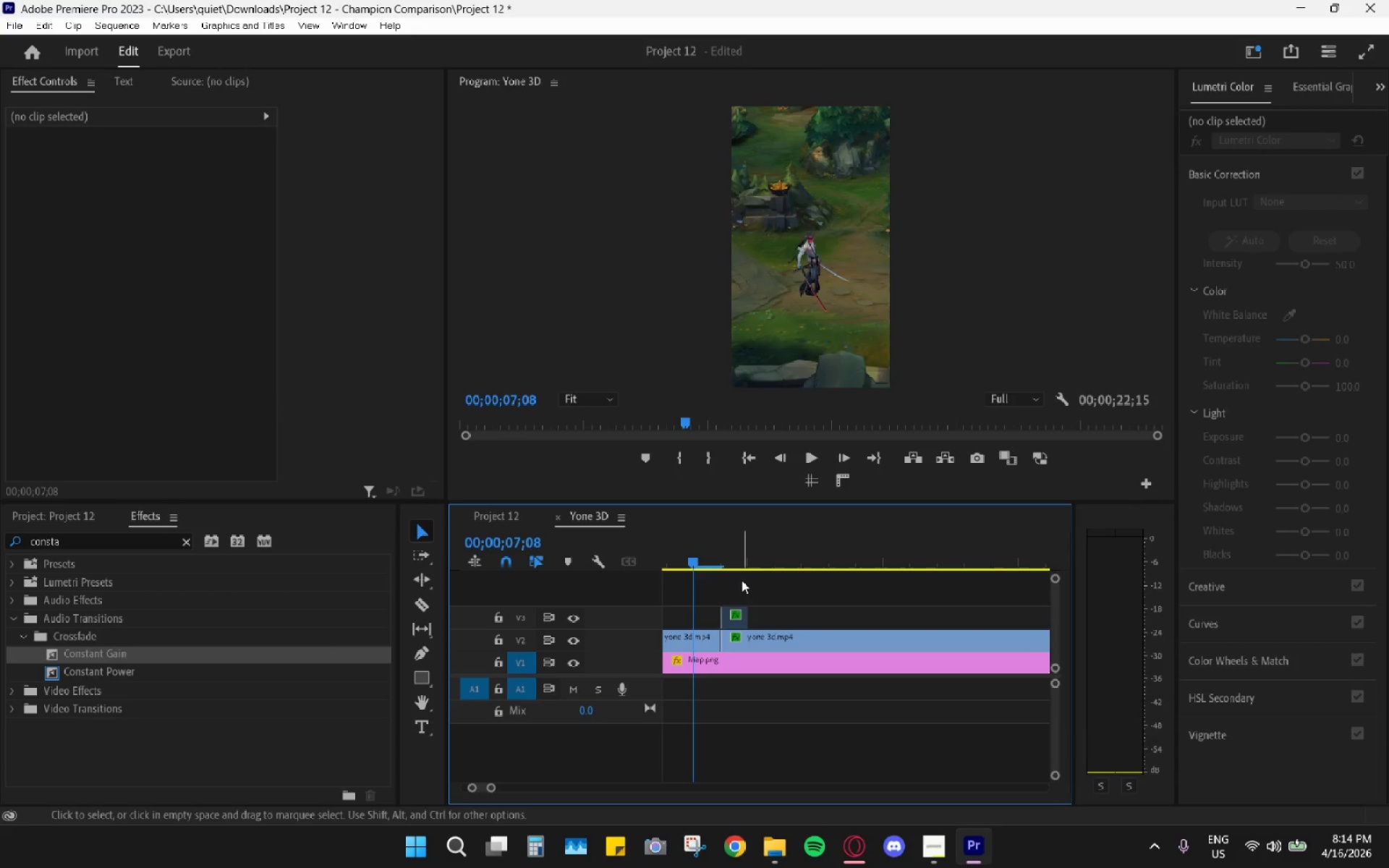 
key(Control+Z)
 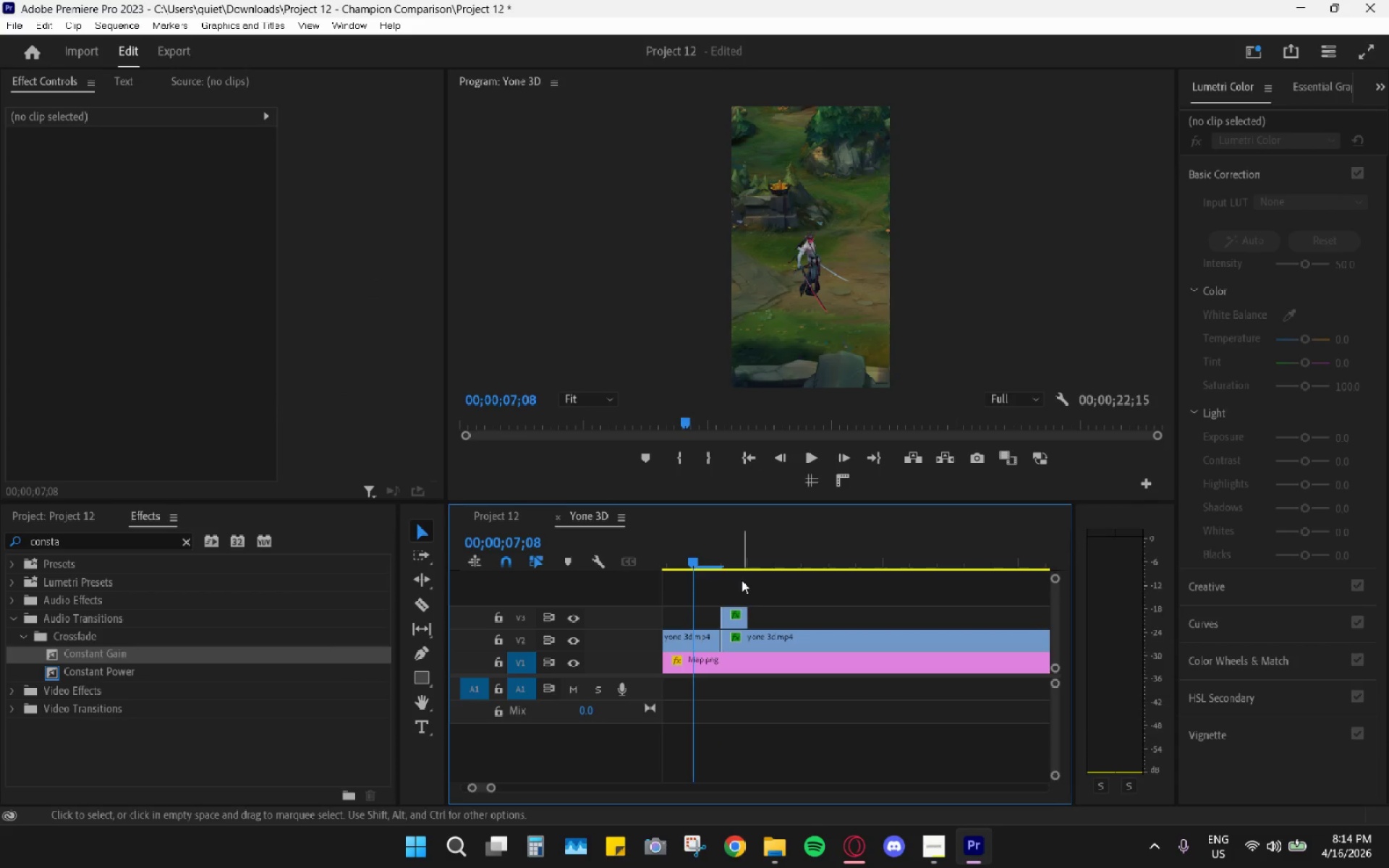 
key(Control+Z)
 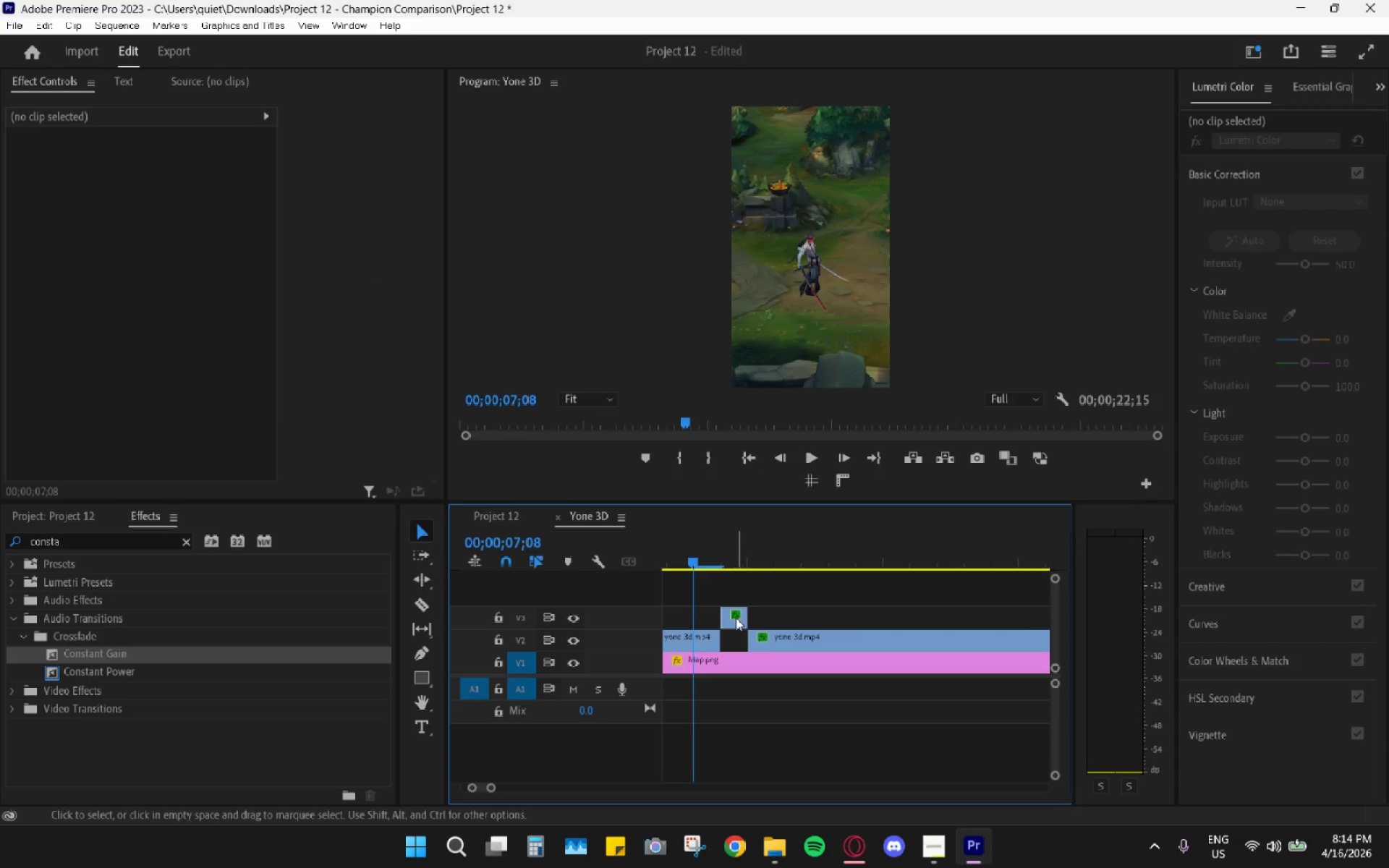 
key(C)
 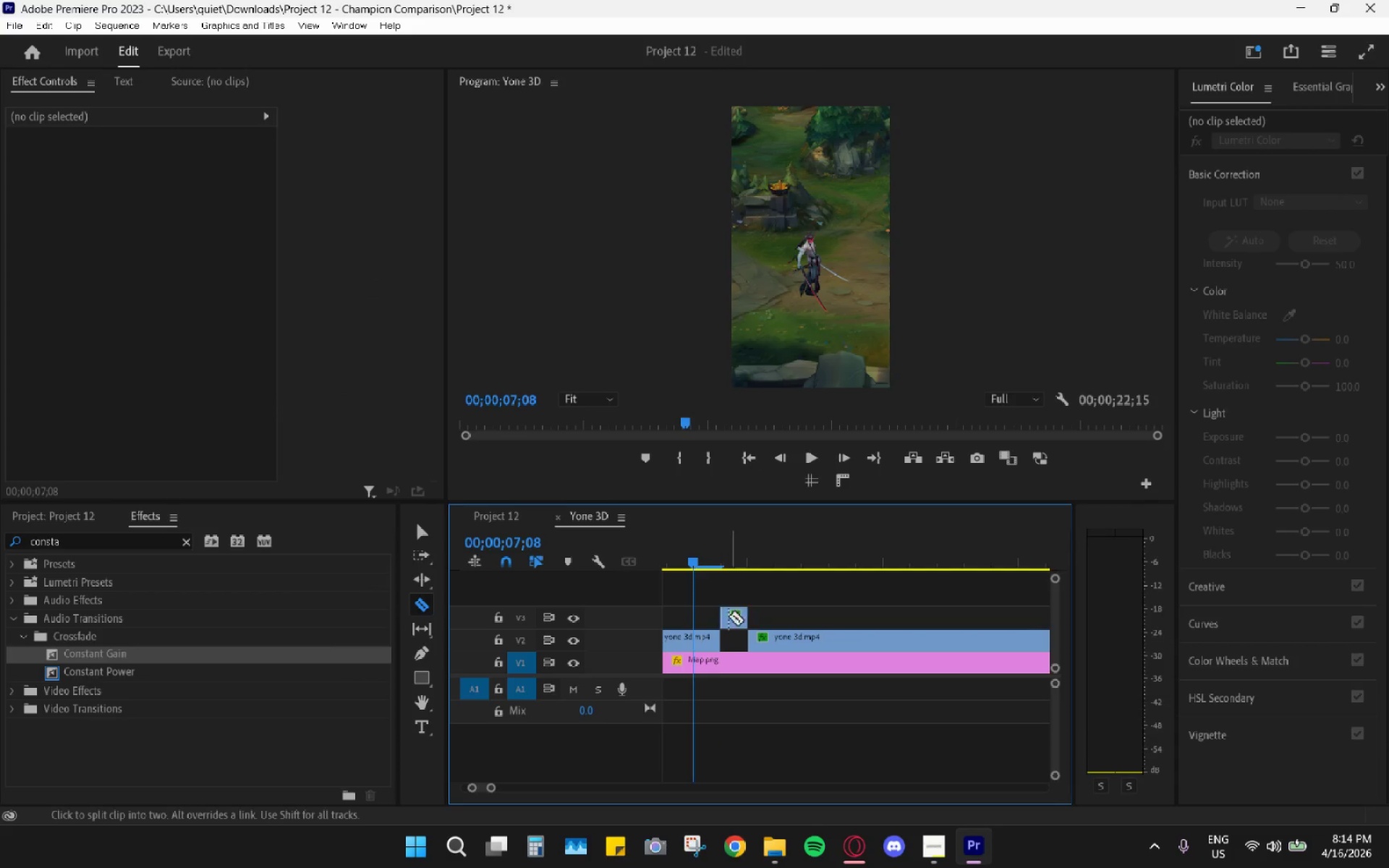 
type(vc)
 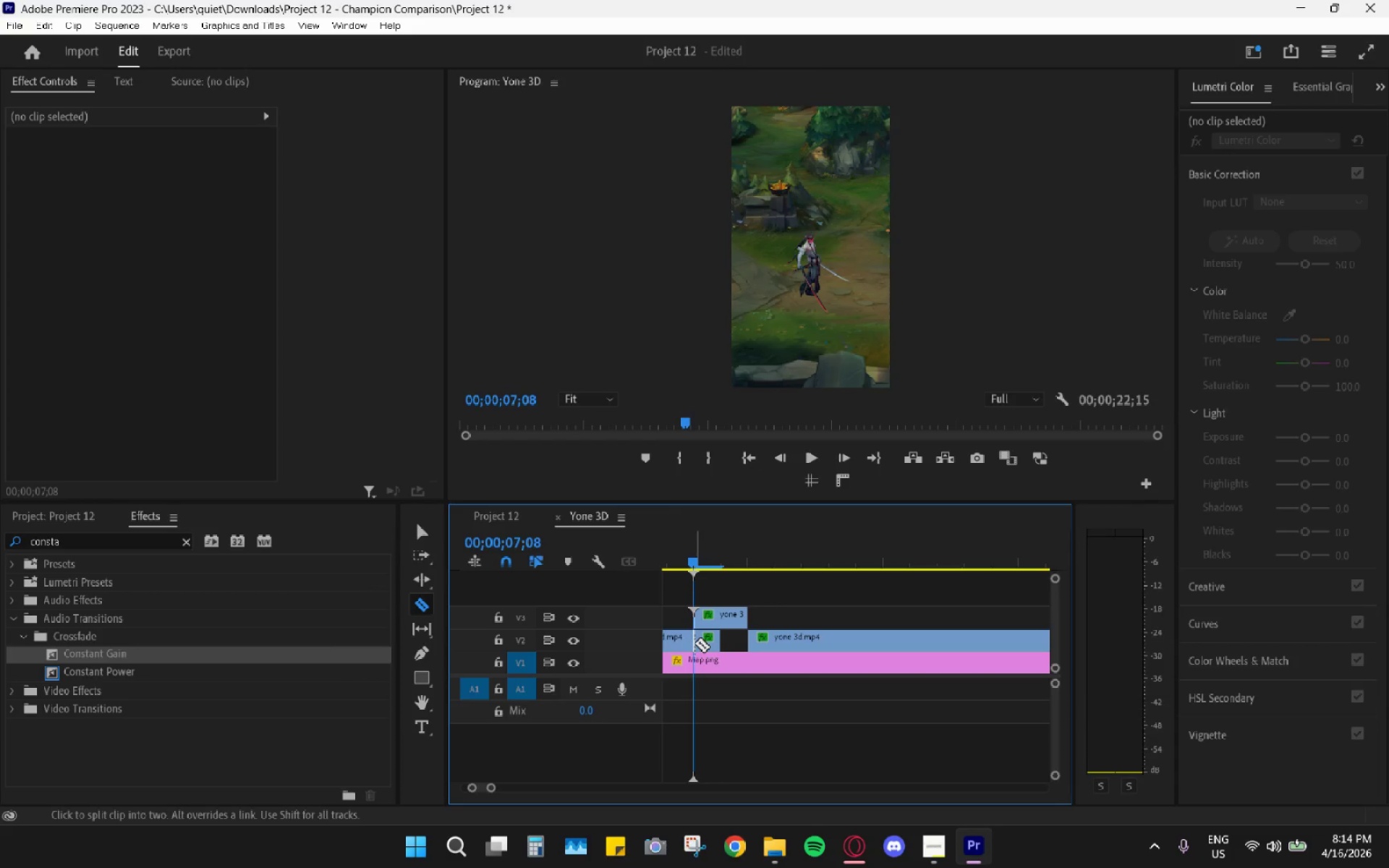 
left_click_drag(start_coordinate=[726, 615], to_coordinate=[711, 615])
 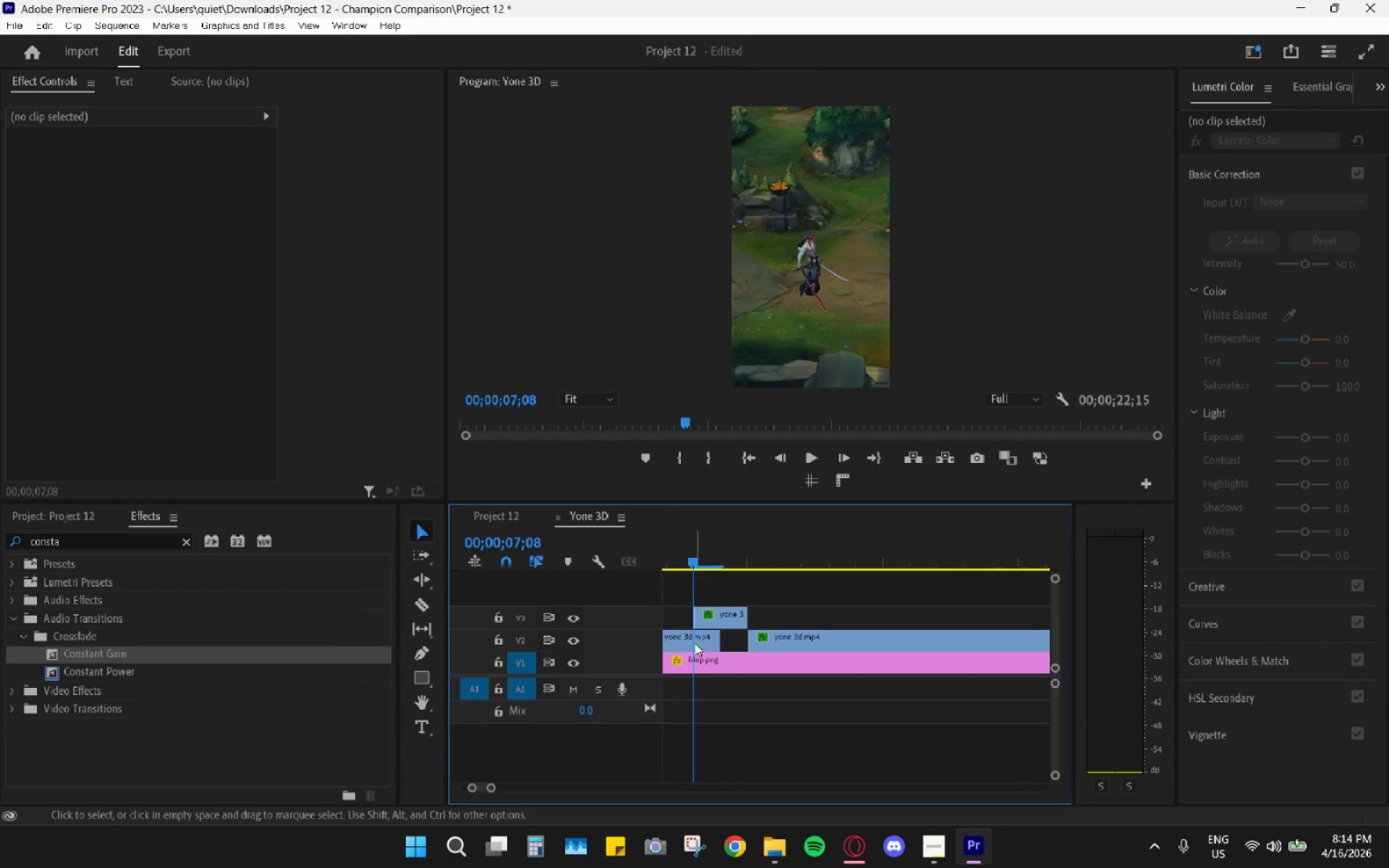 
left_click([694, 643])
 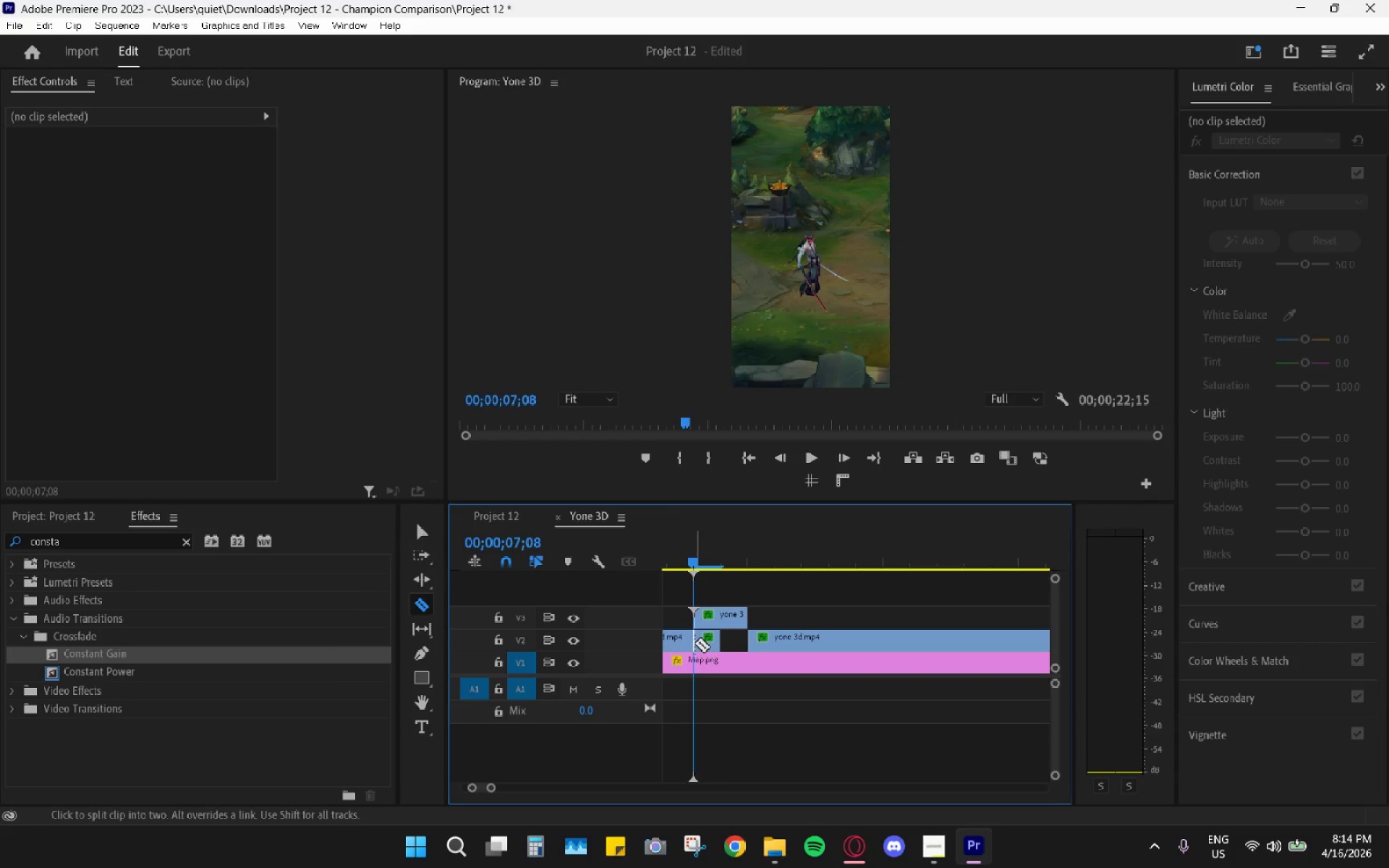 
key(V)
 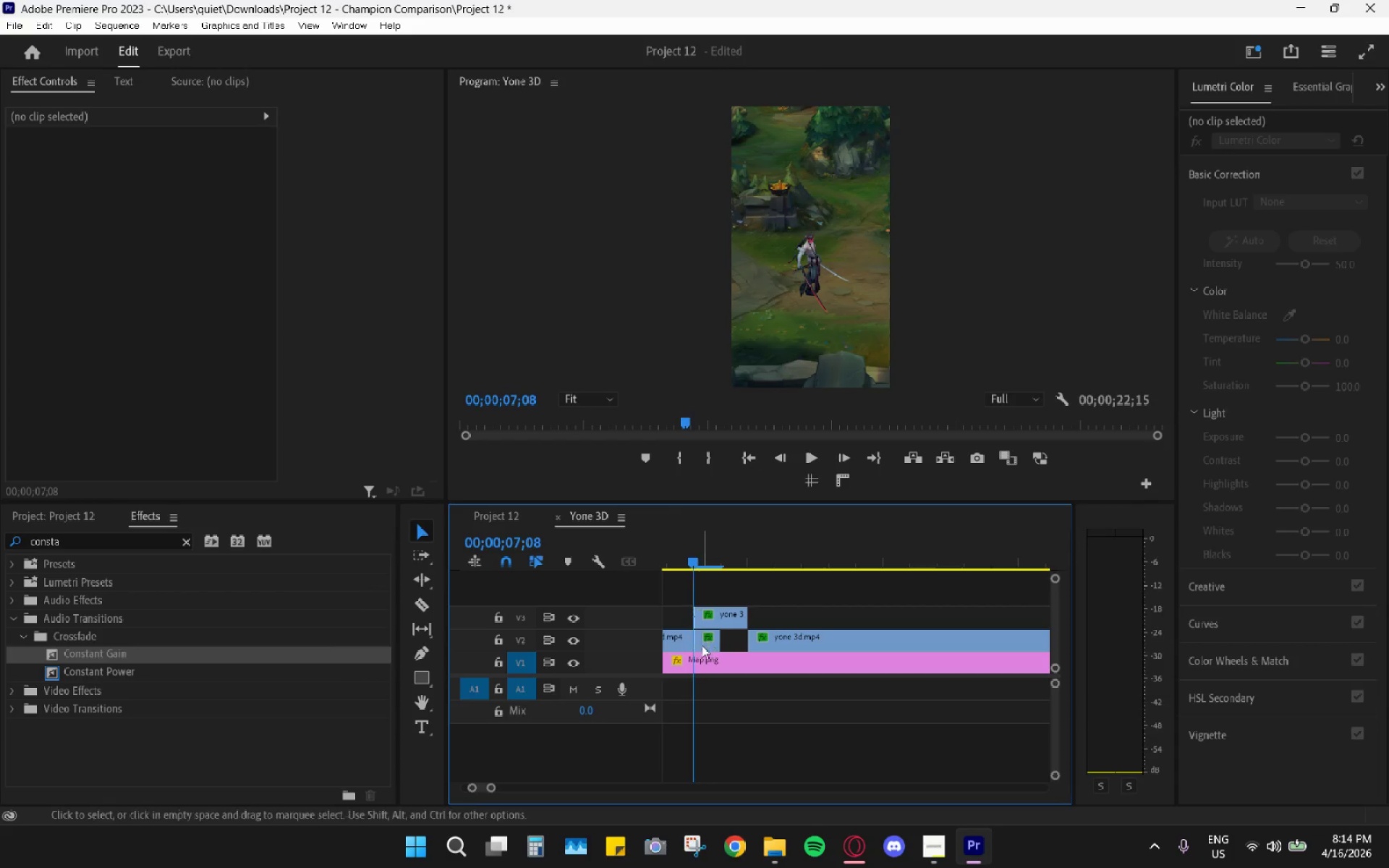 
double_click([703, 645])
 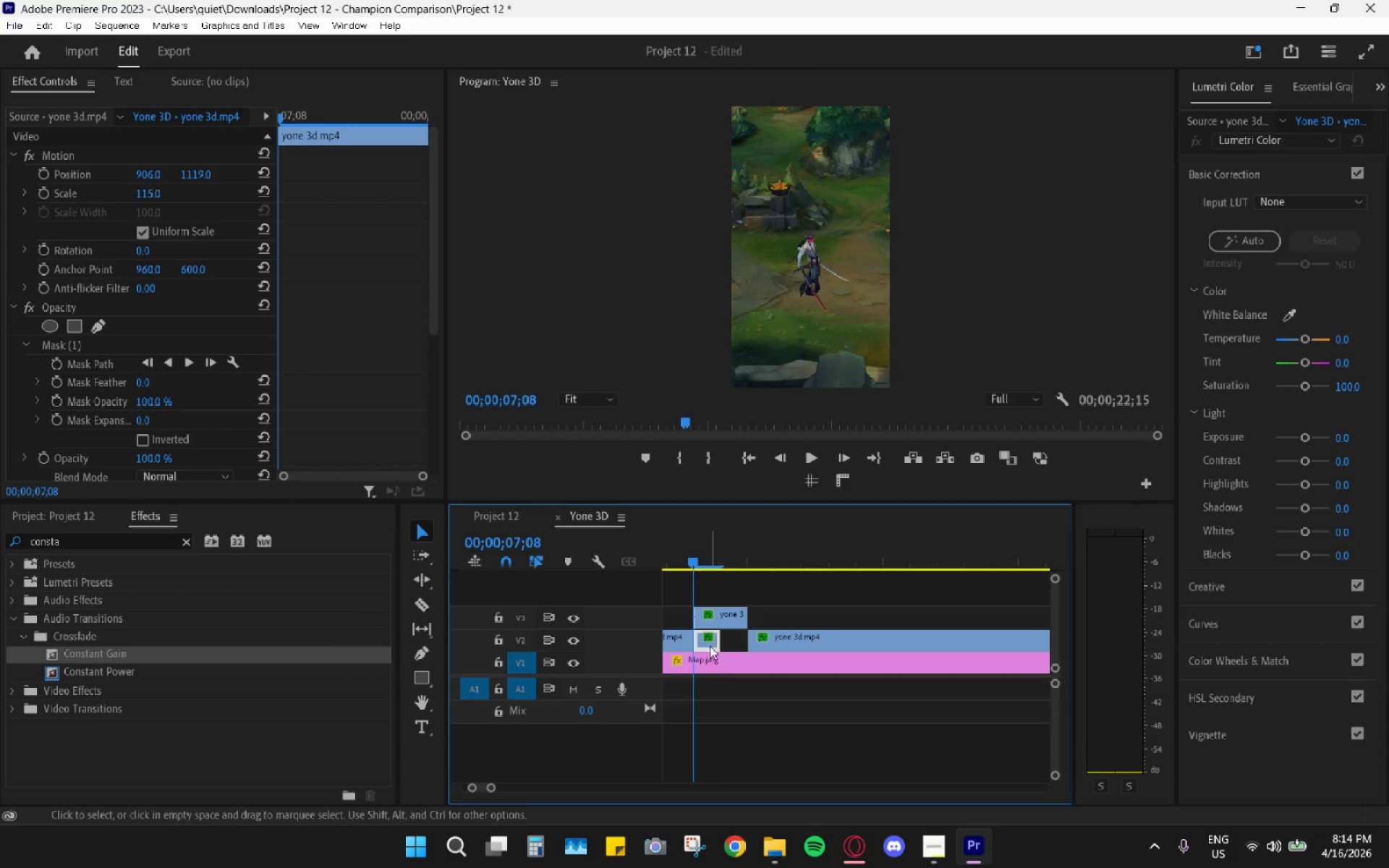 
key(H)
 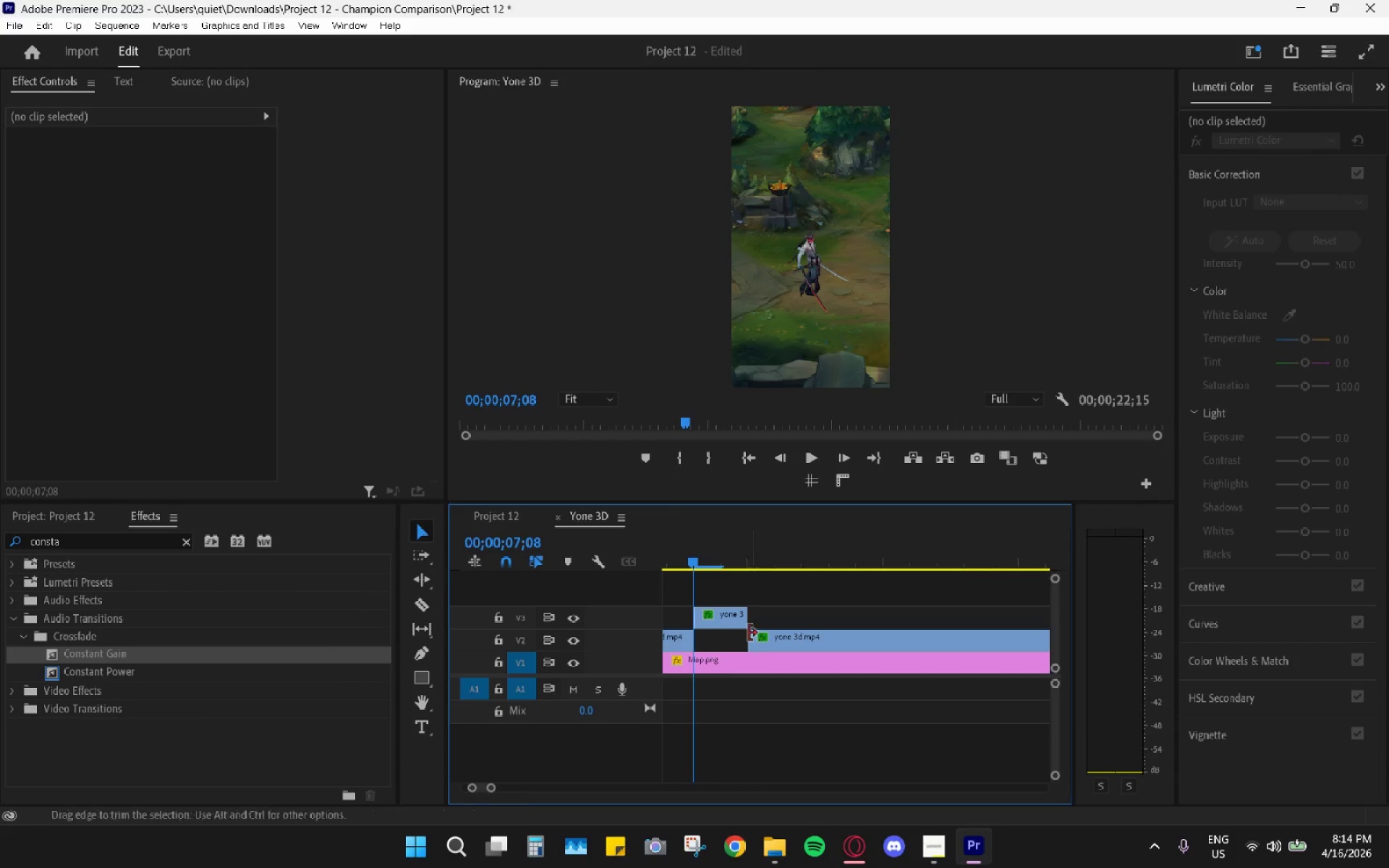 
left_click([730, 624])
 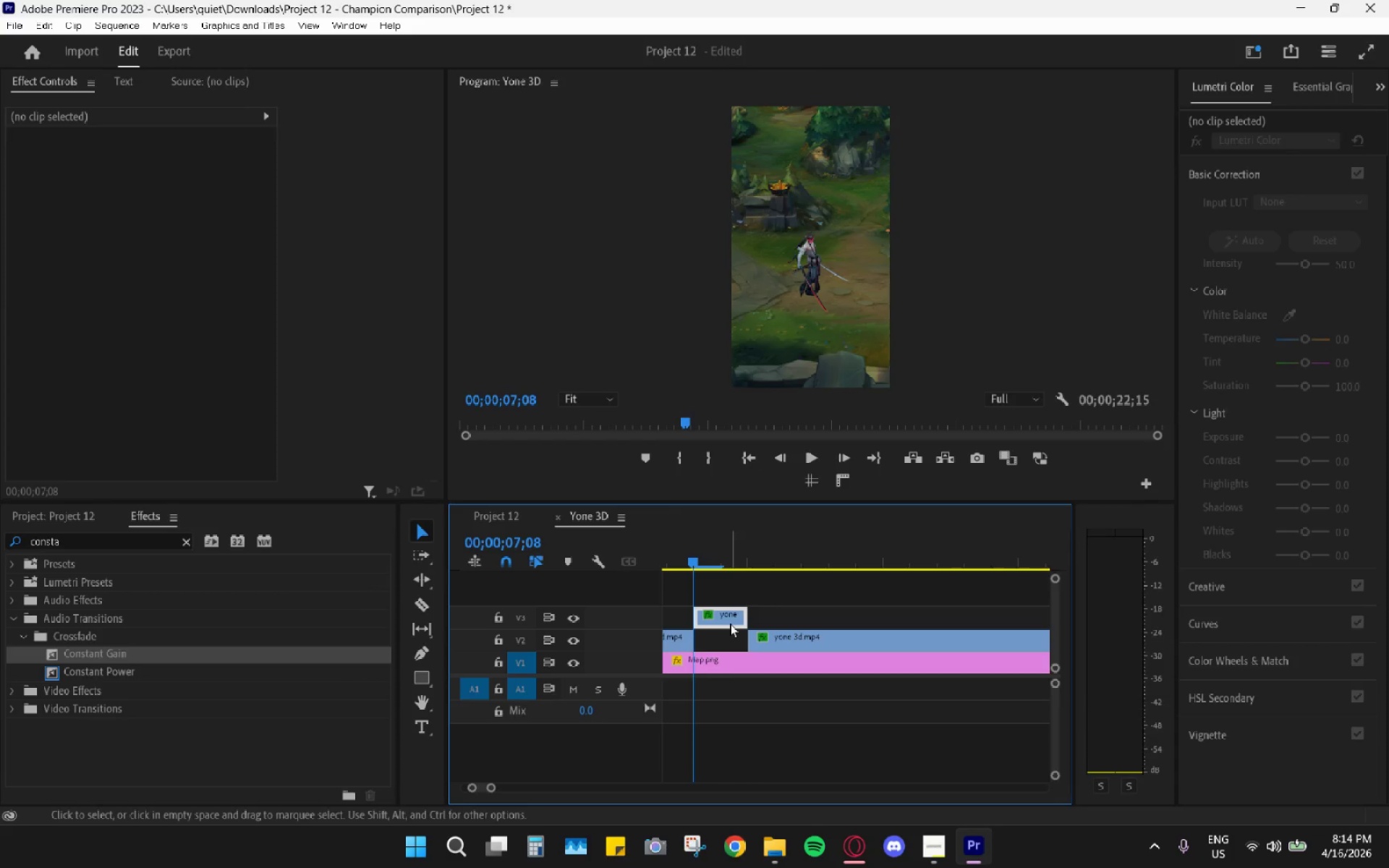 
key(Shift+E)
 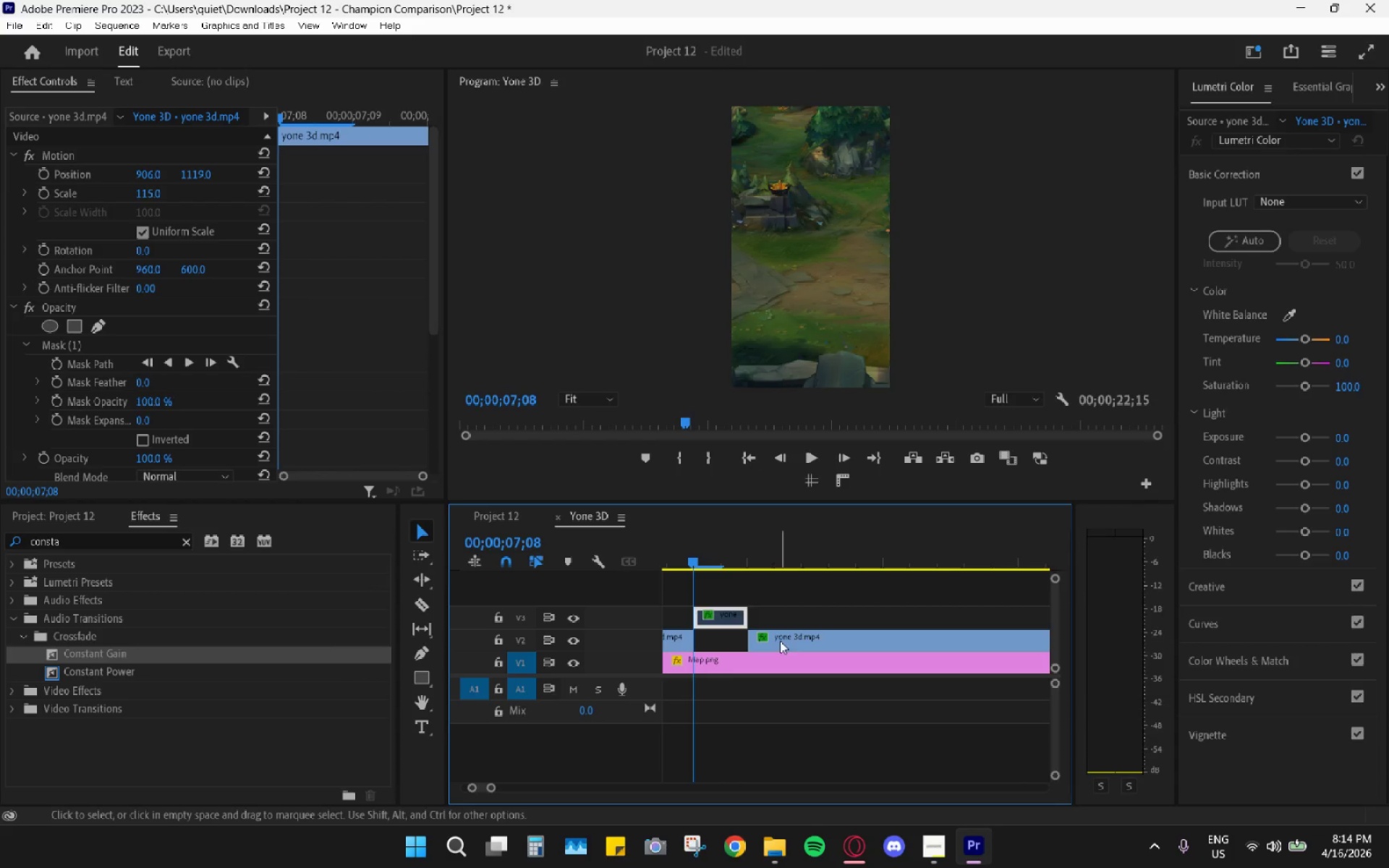 
left_click_drag(start_coordinate=[786, 639], to_coordinate=[738, 640])
 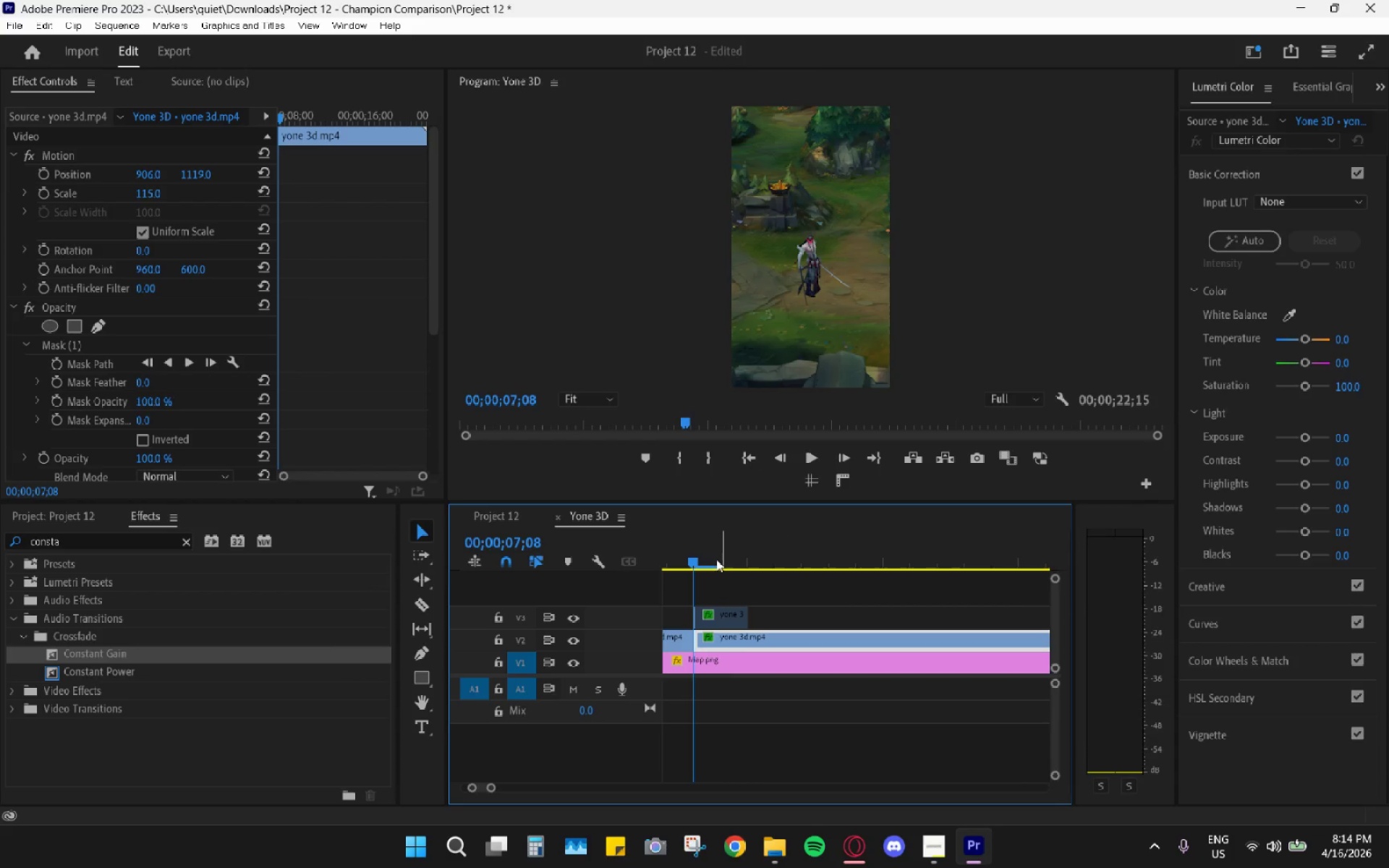 
left_click_drag(start_coordinate=[708, 553], to_coordinate=[727, 563])
 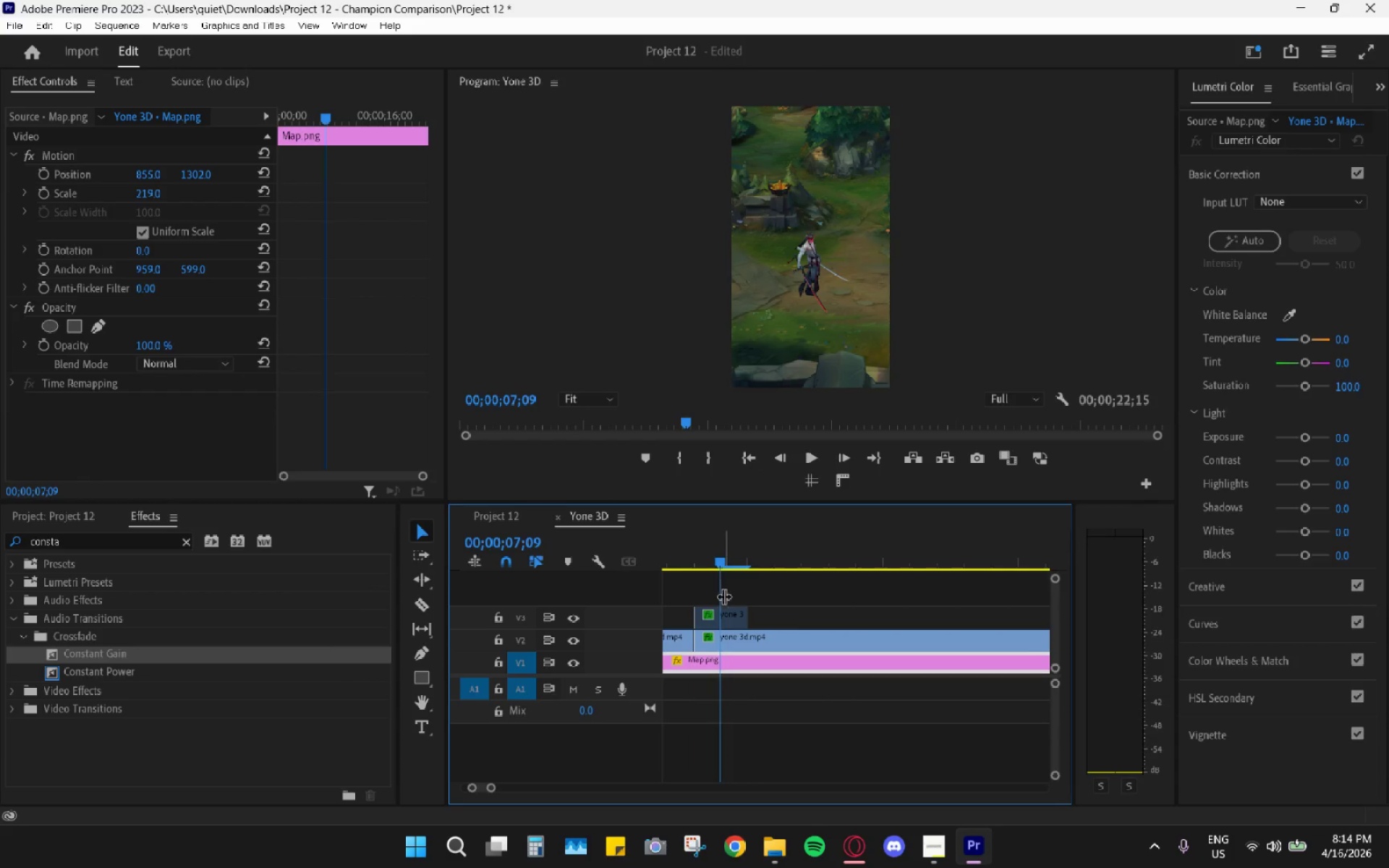 
scroll: coordinate [725, 596], scroll_direction: up, amount: 3.0
 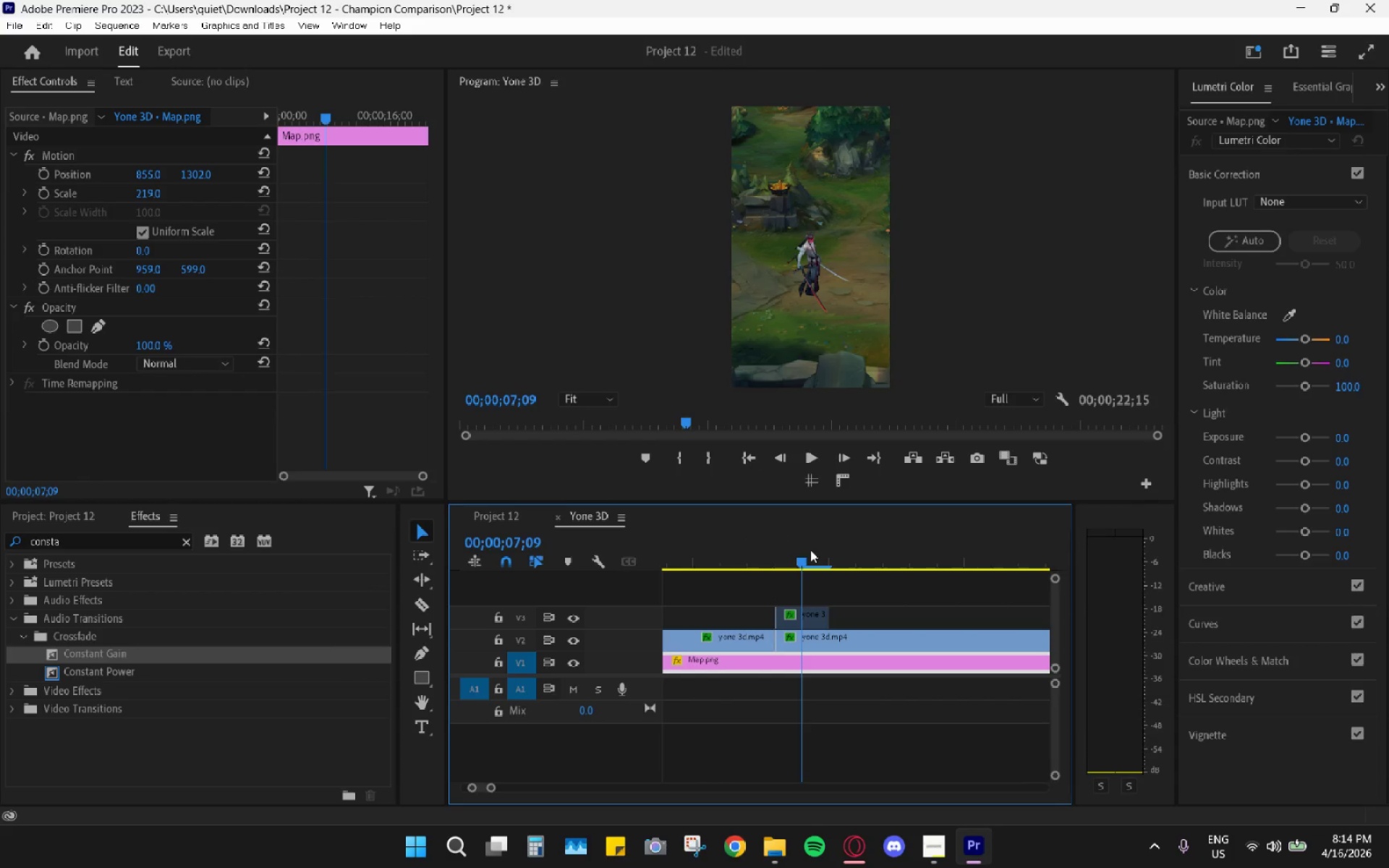 
left_click_drag(start_coordinate=[780, 548], to_coordinate=[689, 558])
 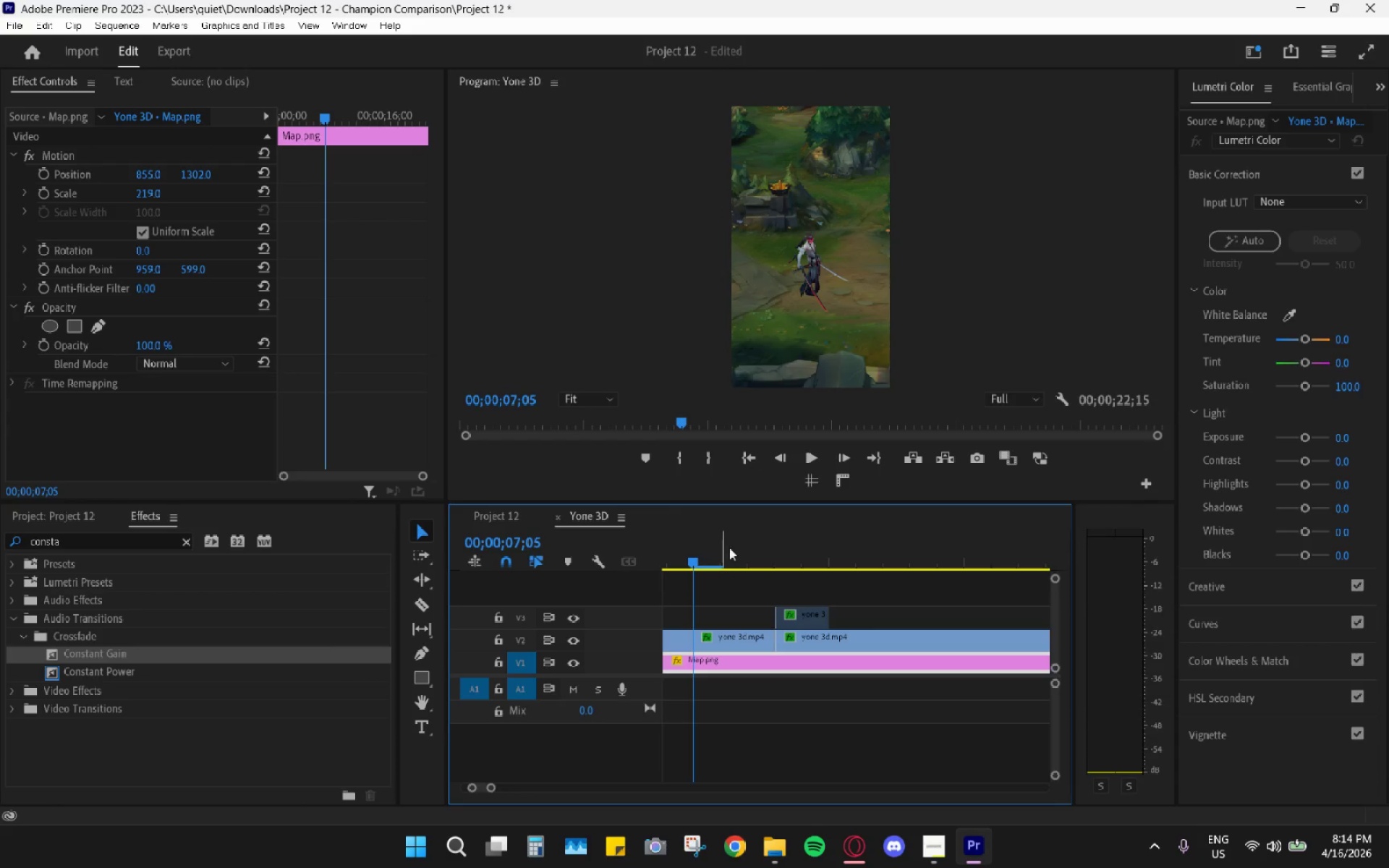 
left_click_drag(start_coordinate=[734, 529], to_coordinate=[759, 540])
 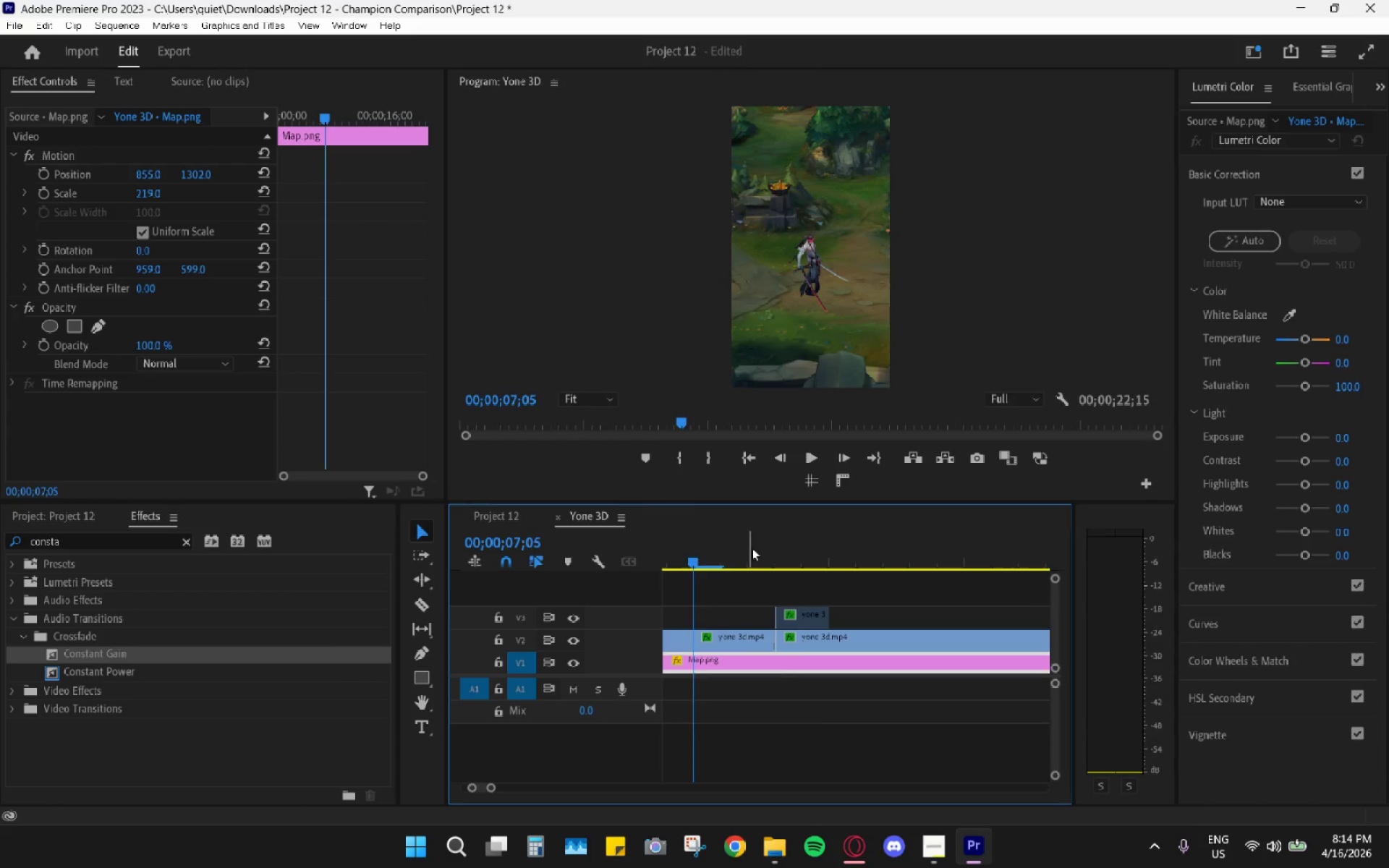 
left_click_drag(start_coordinate=[752, 548], to_coordinate=[798, 577])
 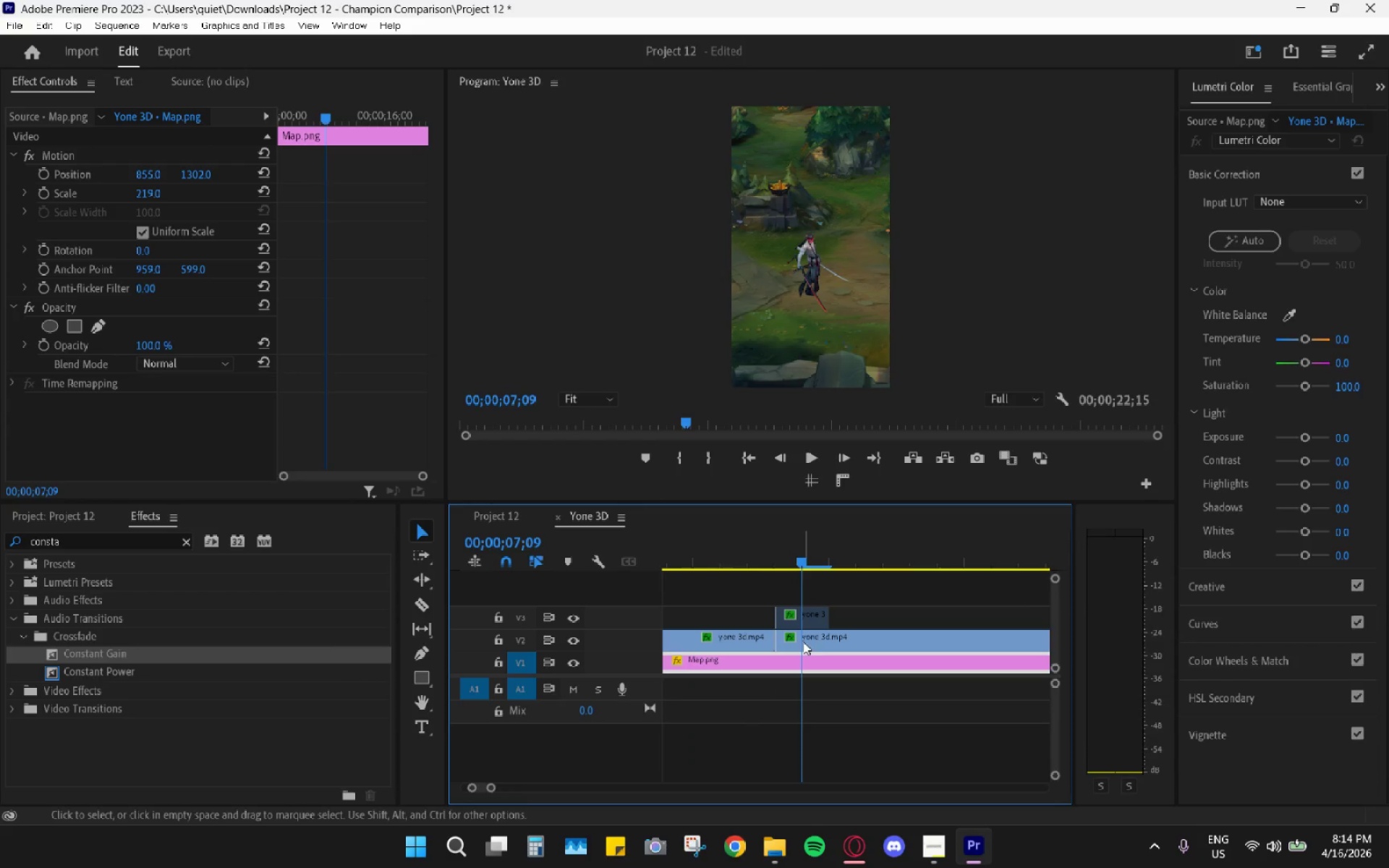 
type(cv)
 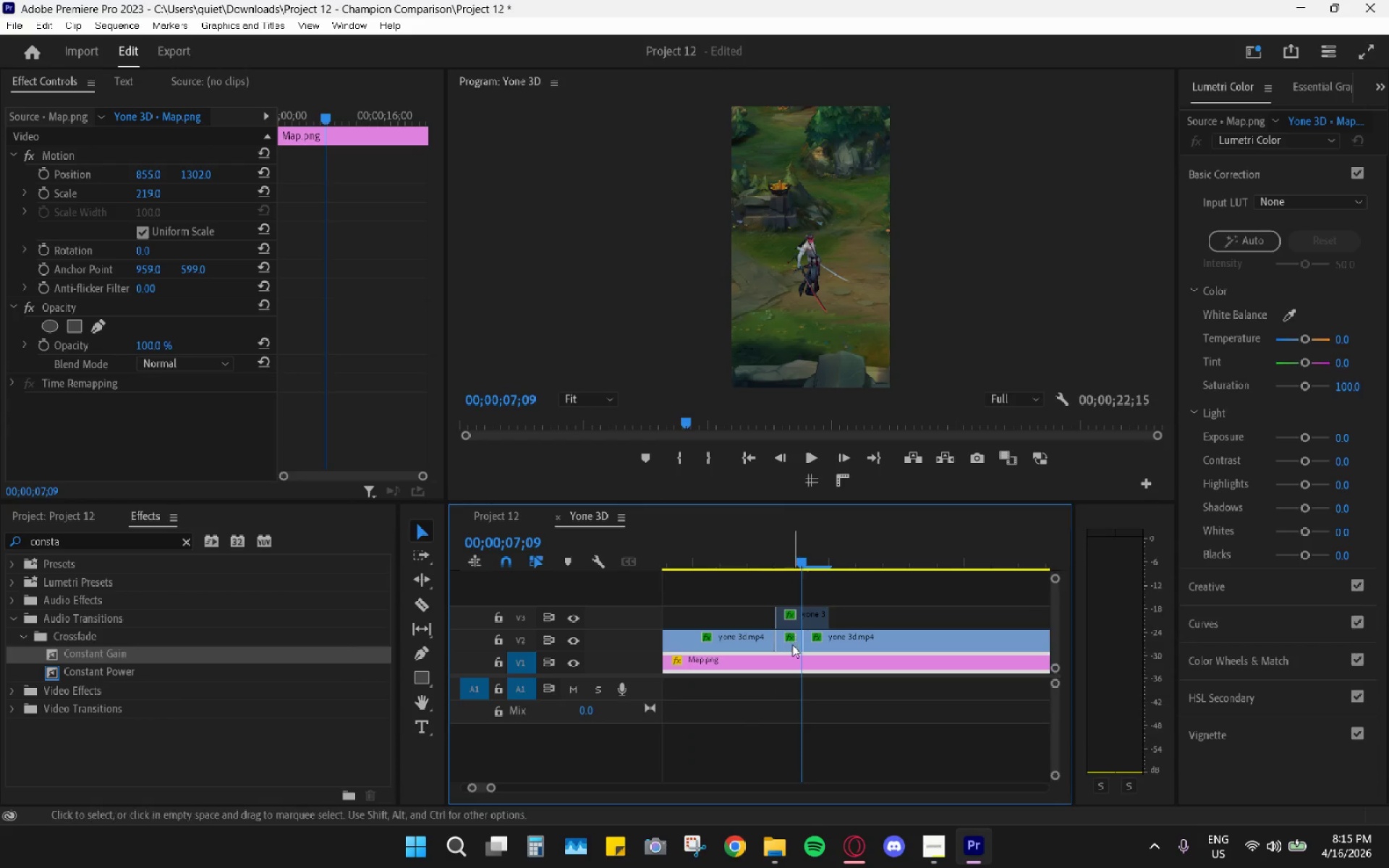 
left_click_drag(start_coordinate=[784, 641], to_coordinate=[838, 628])
 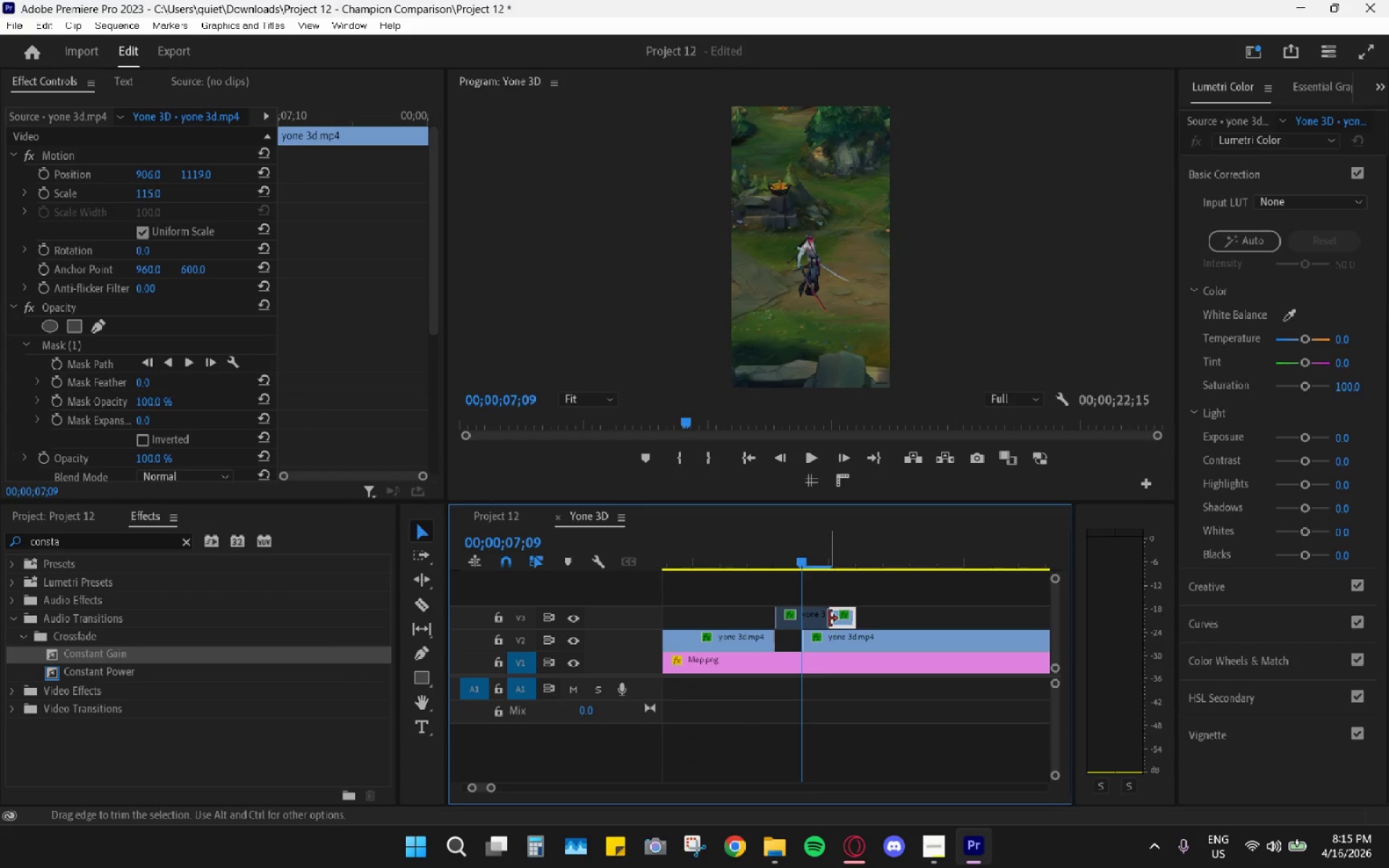 
left_click([829, 618])
 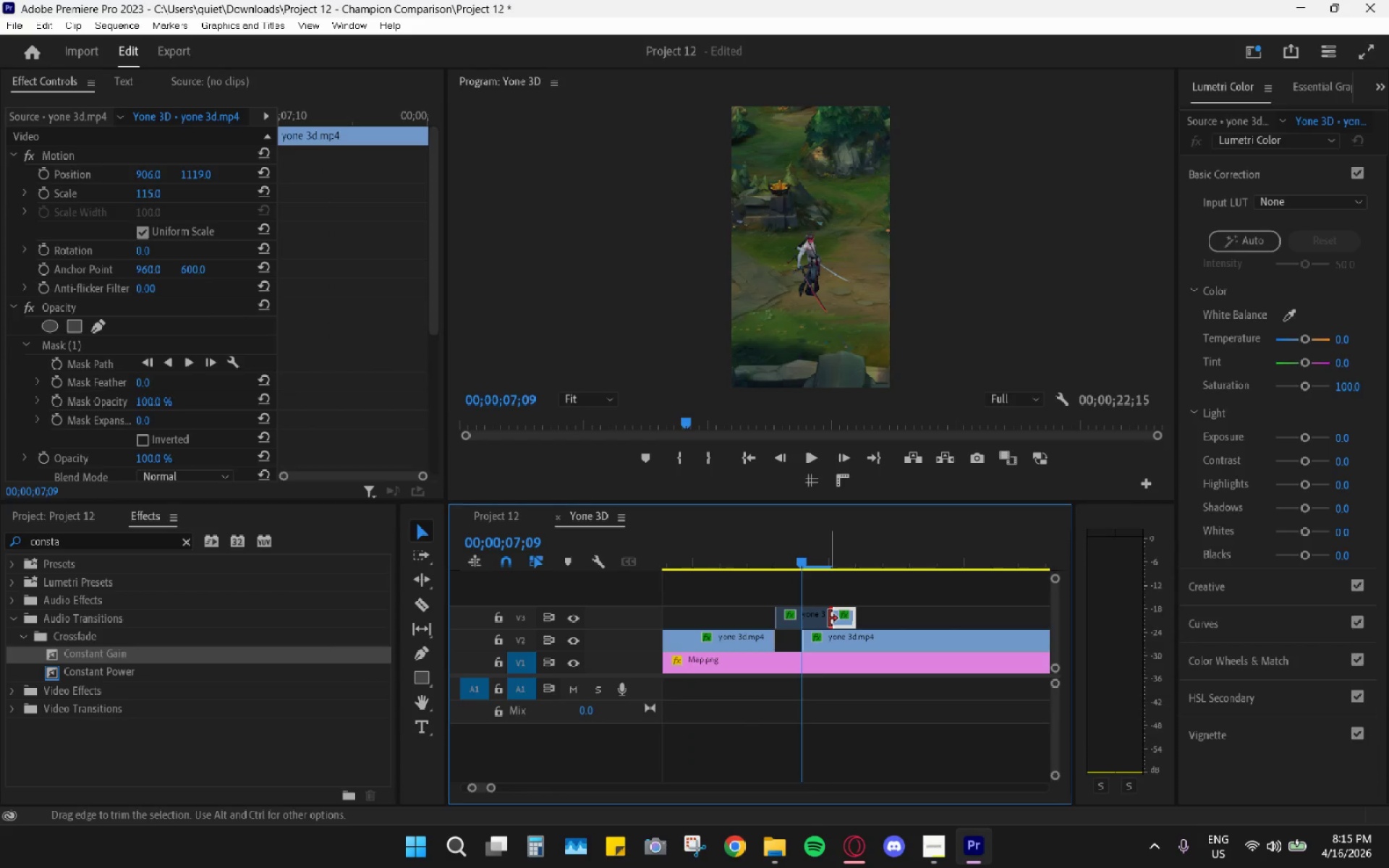 
type(vh)
 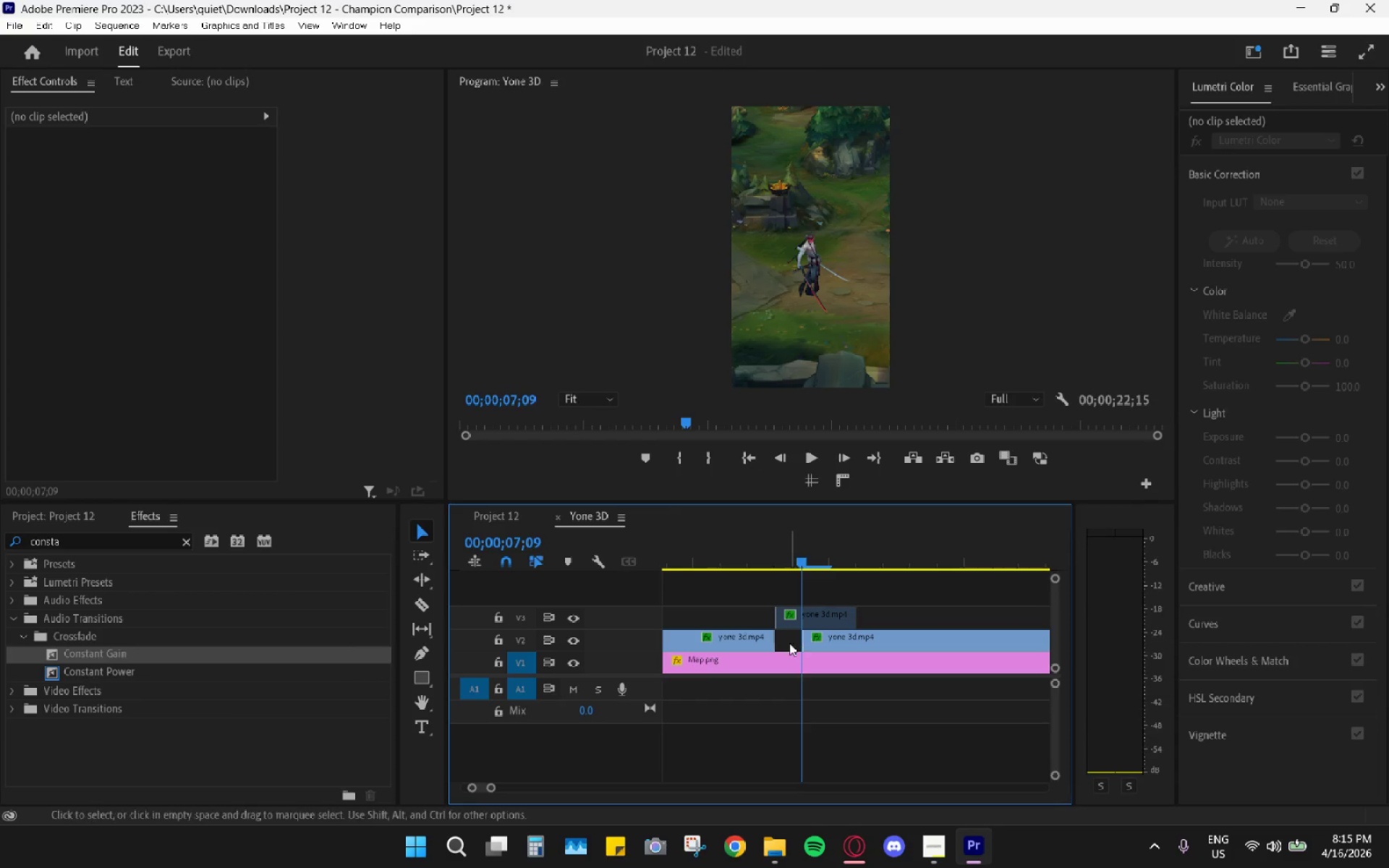 
left_click_drag(start_coordinate=[831, 638], to_coordinate=[804, 639])
 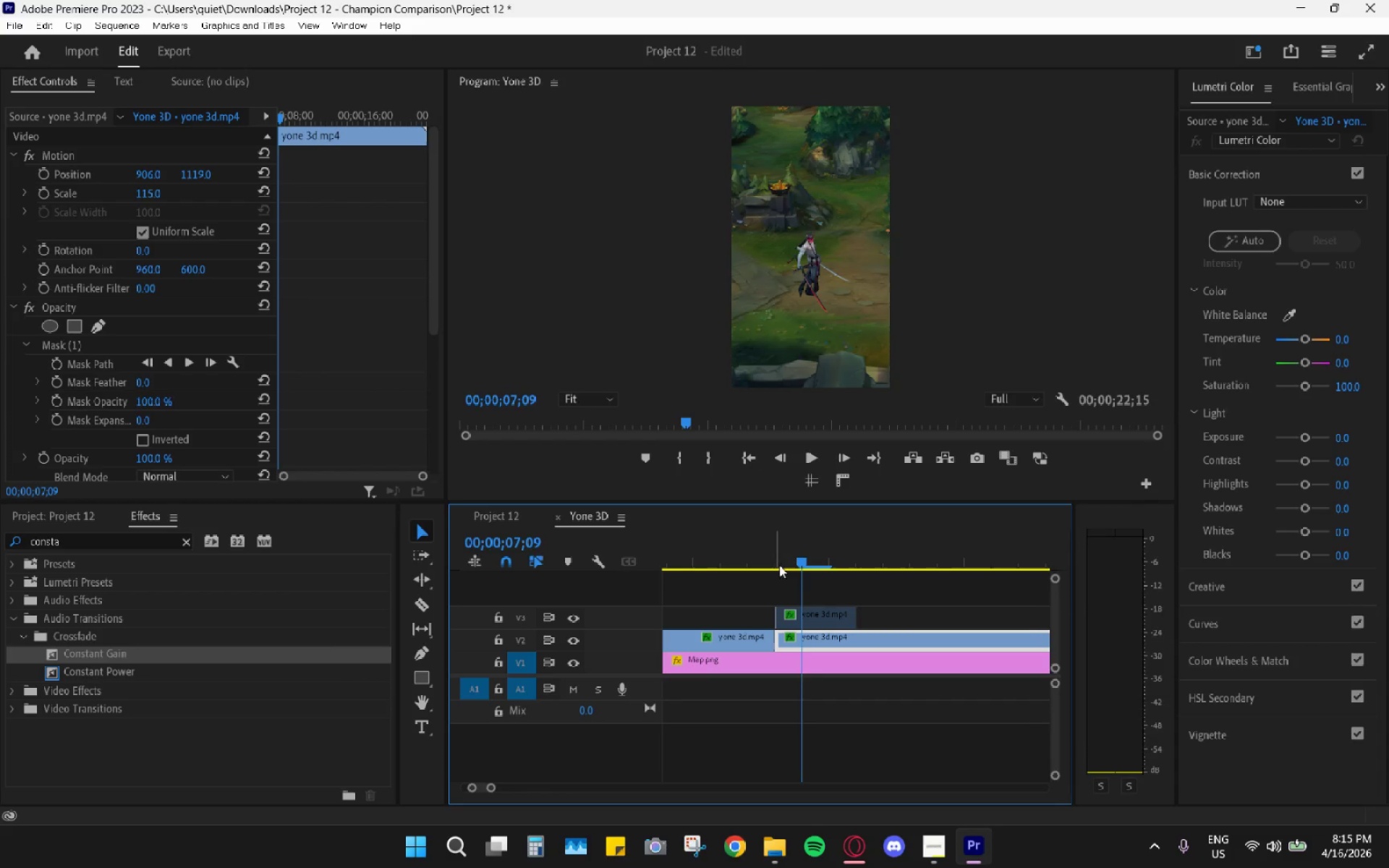 
left_click_drag(start_coordinate=[763, 548], to_coordinate=[814, 567])
 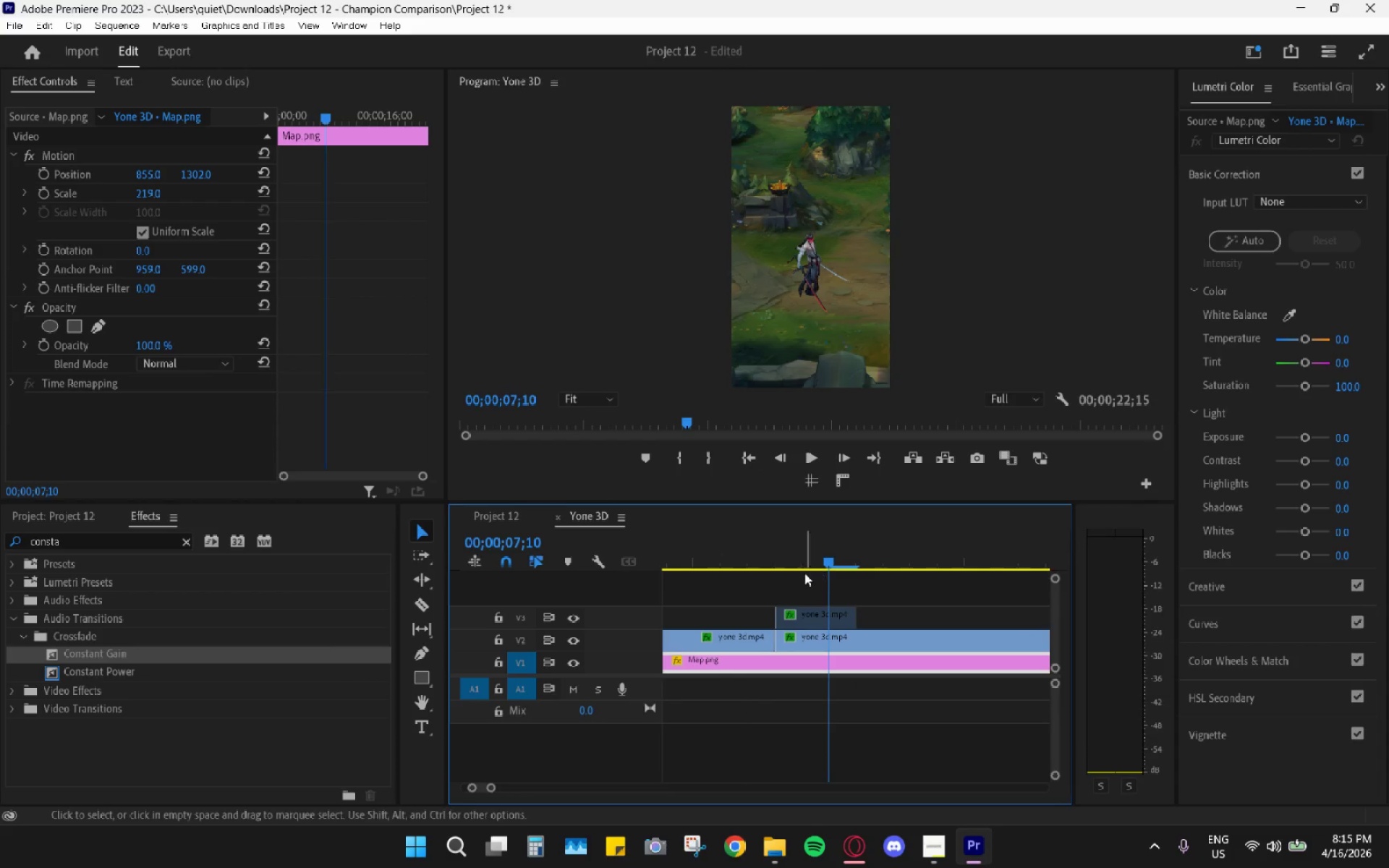 
hold_key(key=AltLeft, duration=1.27)
scroll: coordinate [776, 577], scroll_direction: down, amount: 21.0
 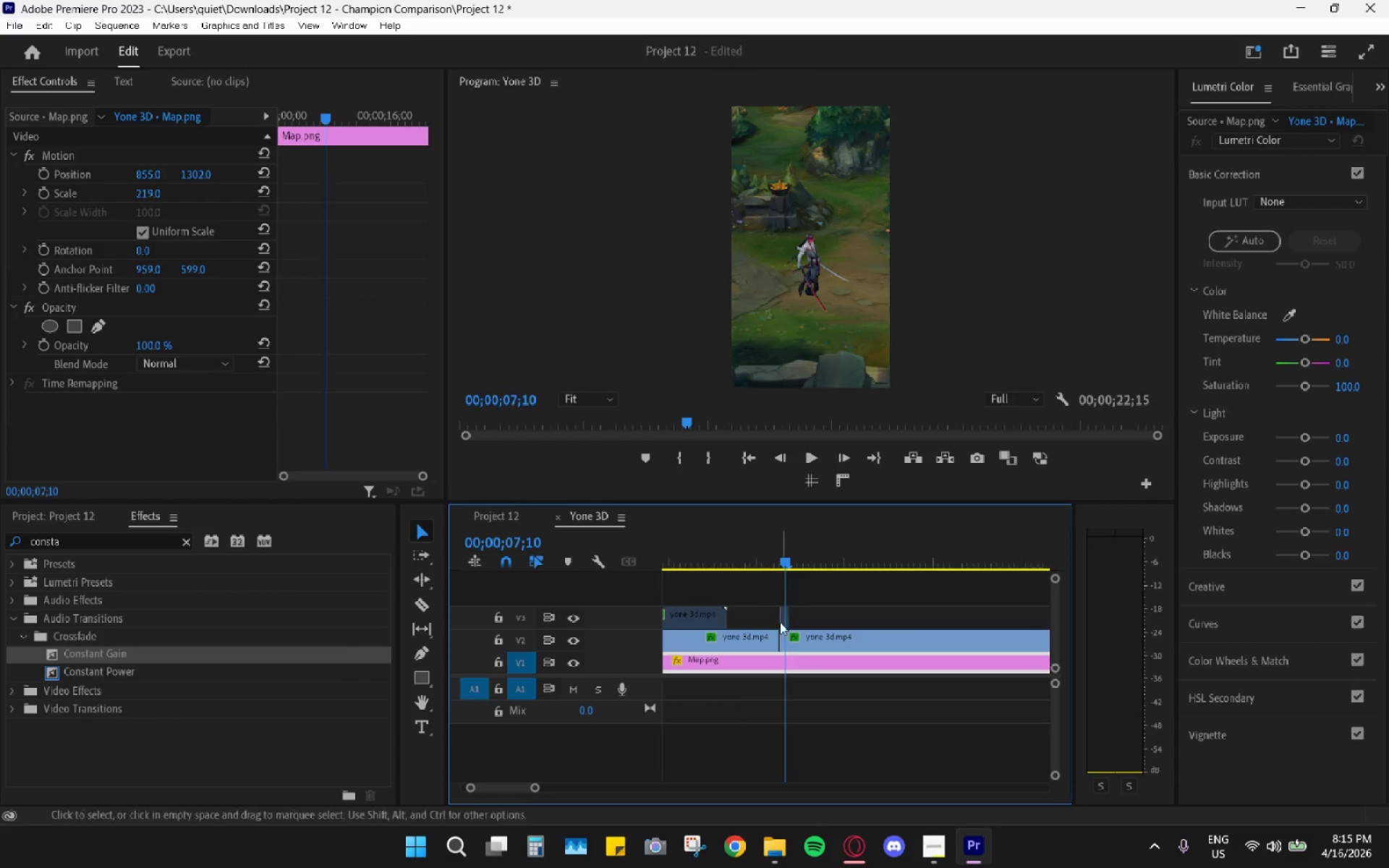 
hold_key(key=AltLeft, duration=0.75)
scroll: coordinate [771, 624], scroll_direction: down, amount: 1.0
 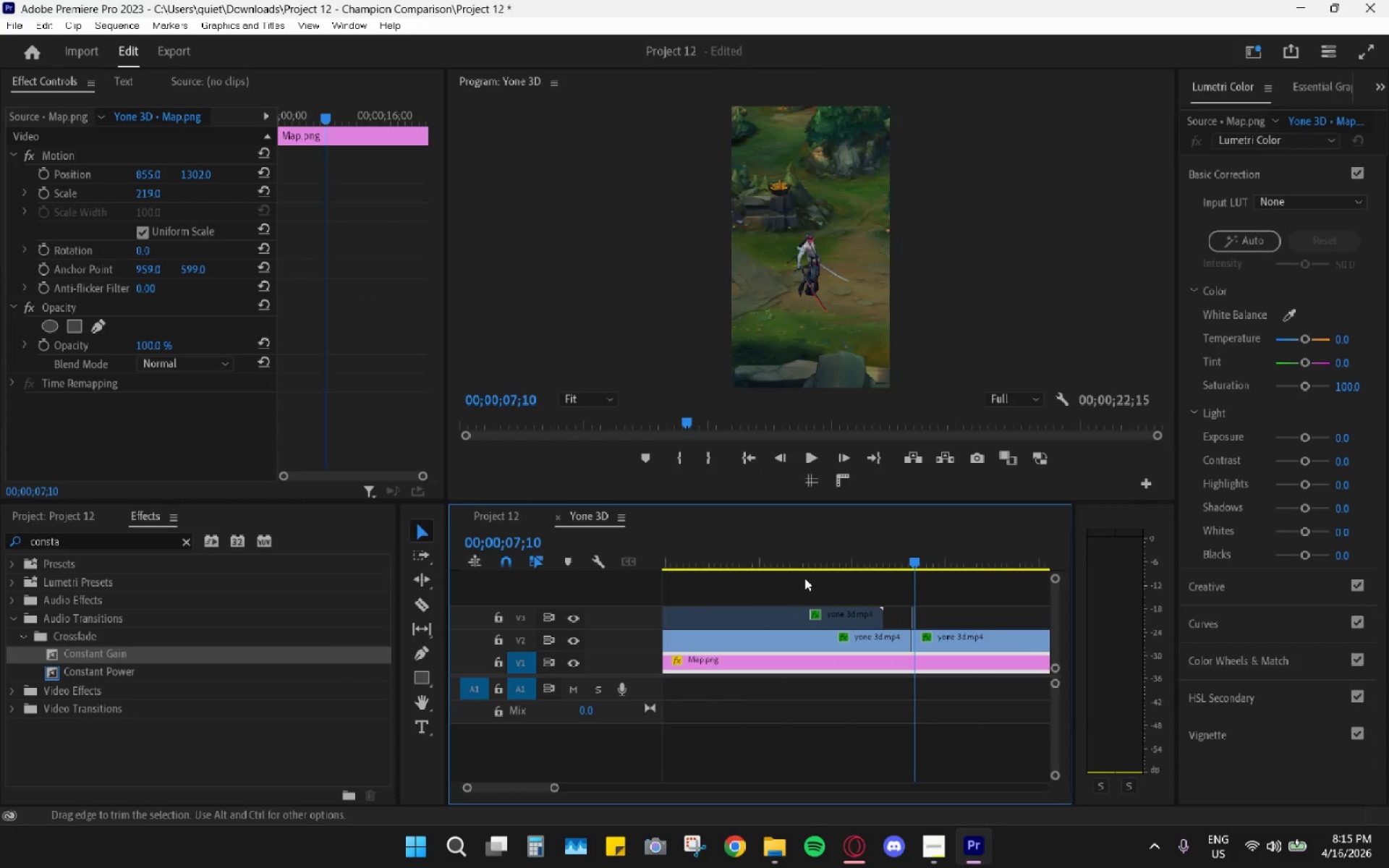 
hold_key(key=AltLeft, duration=0.33)
scroll: coordinate [810, 616], scroll_direction: down, amount: 5.0
 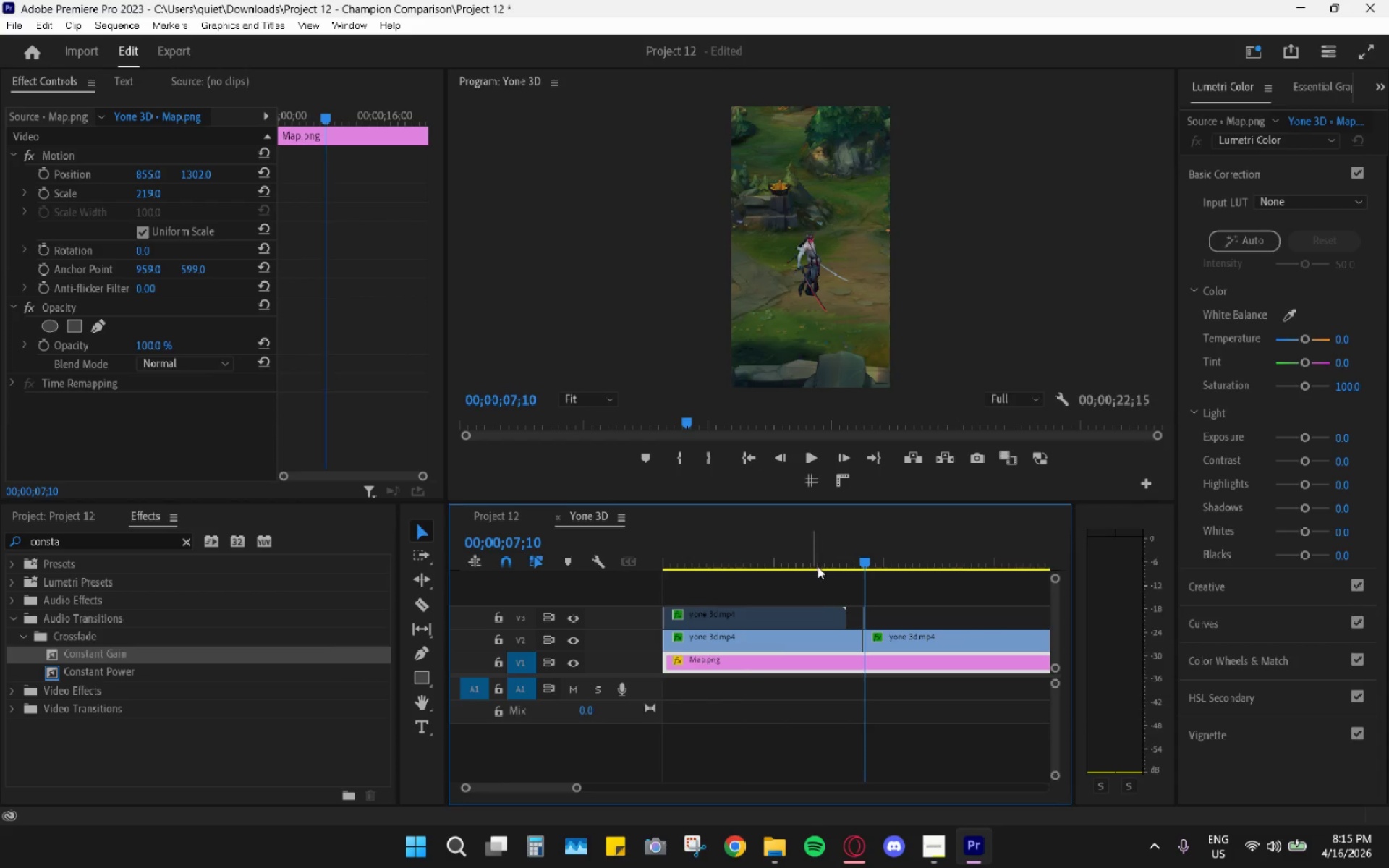 
left_click_drag(start_coordinate=[862, 557], to_coordinate=[797, 543])
 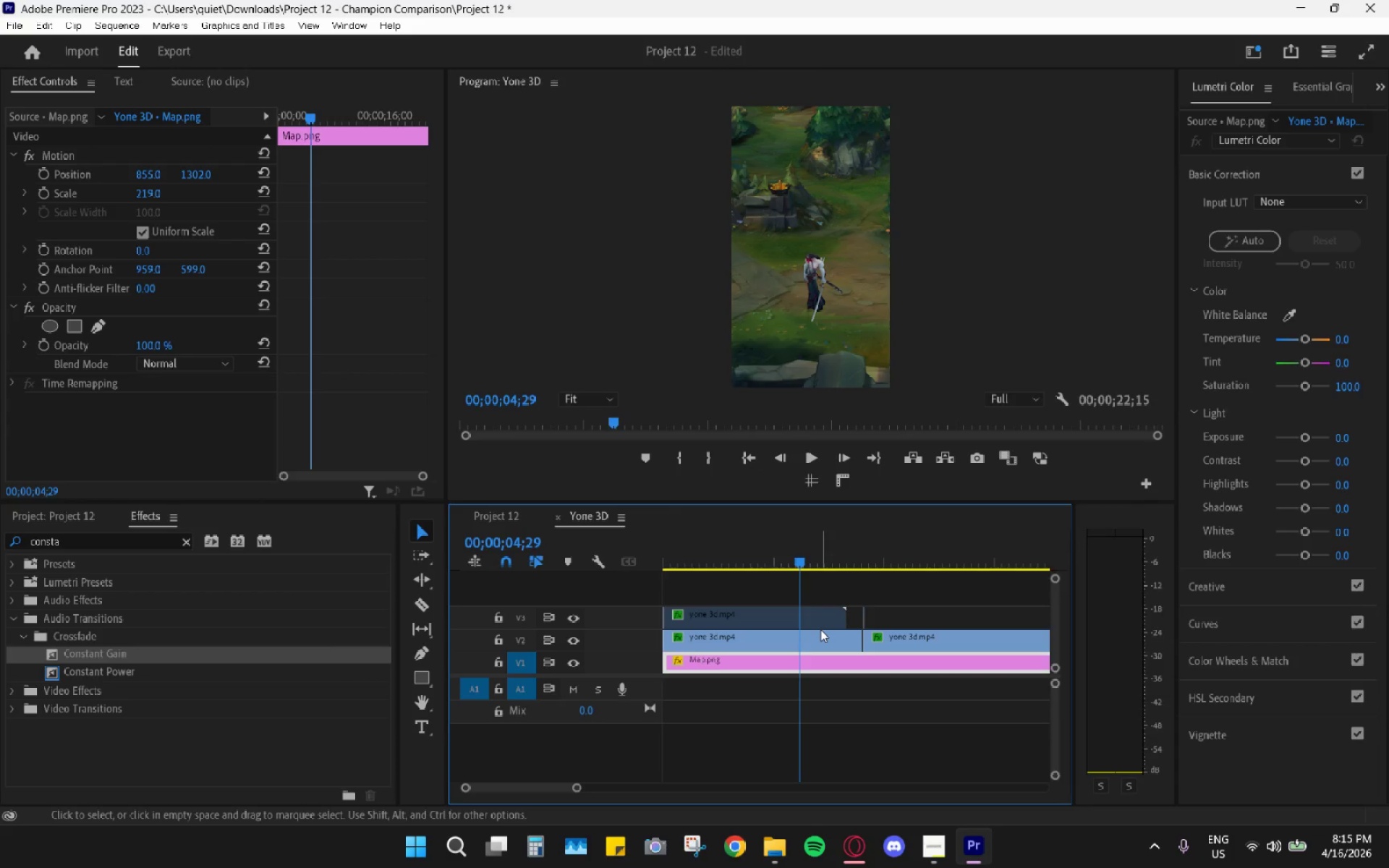 
type(xcvh)
 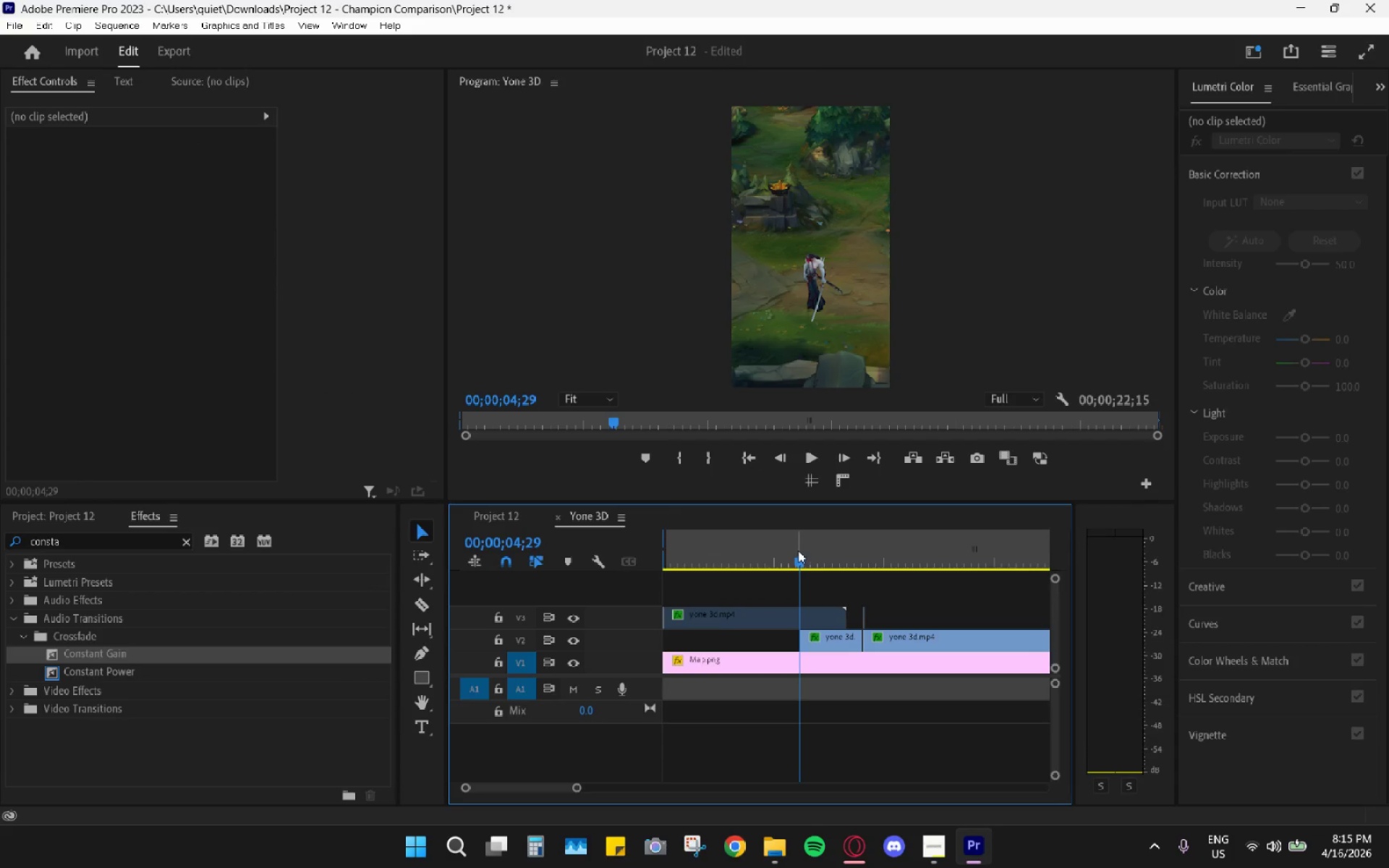 
right_click([798, 550])
 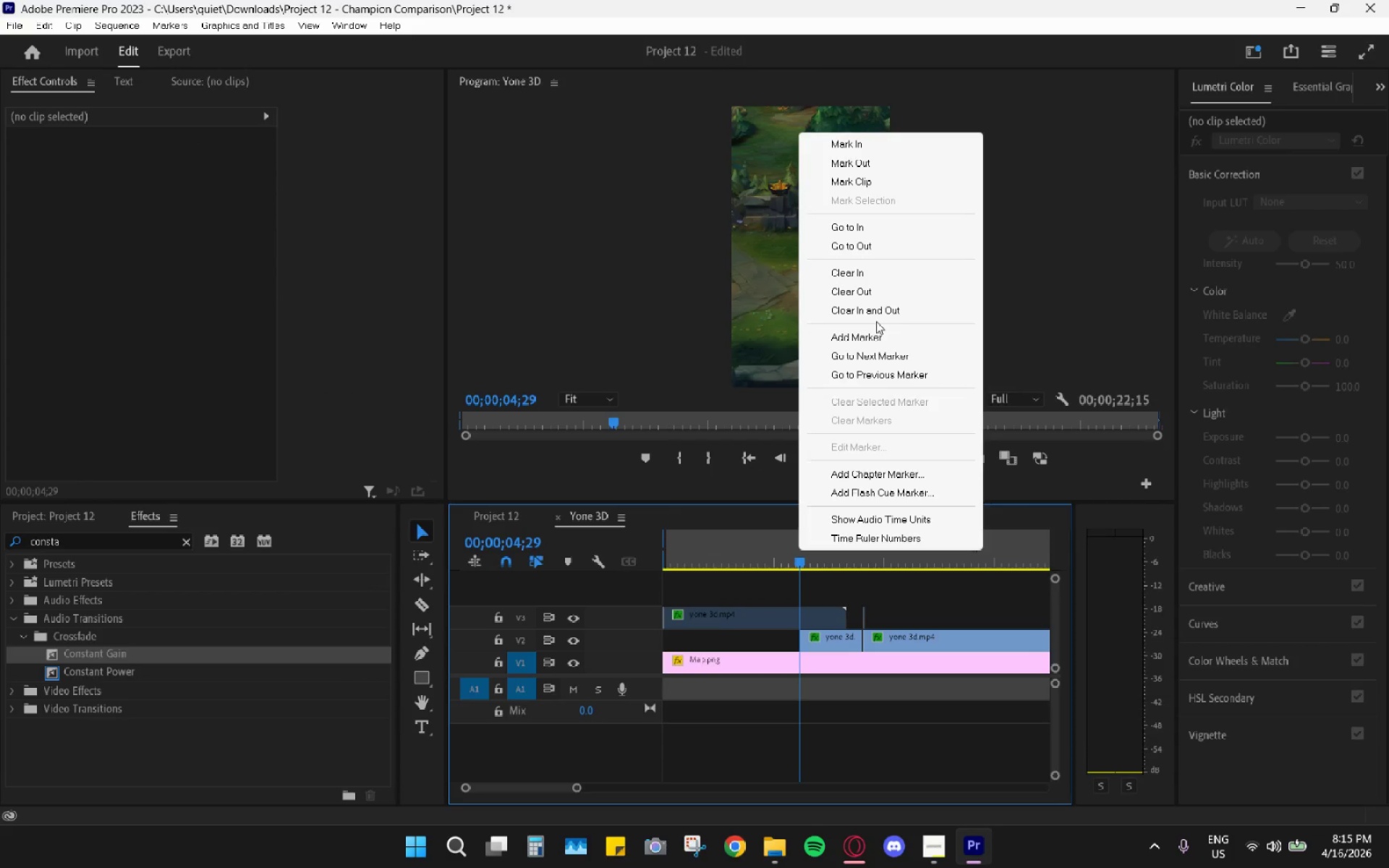 
left_click_drag(start_coordinate=[880, 312], to_coordinate=[880, 318])
 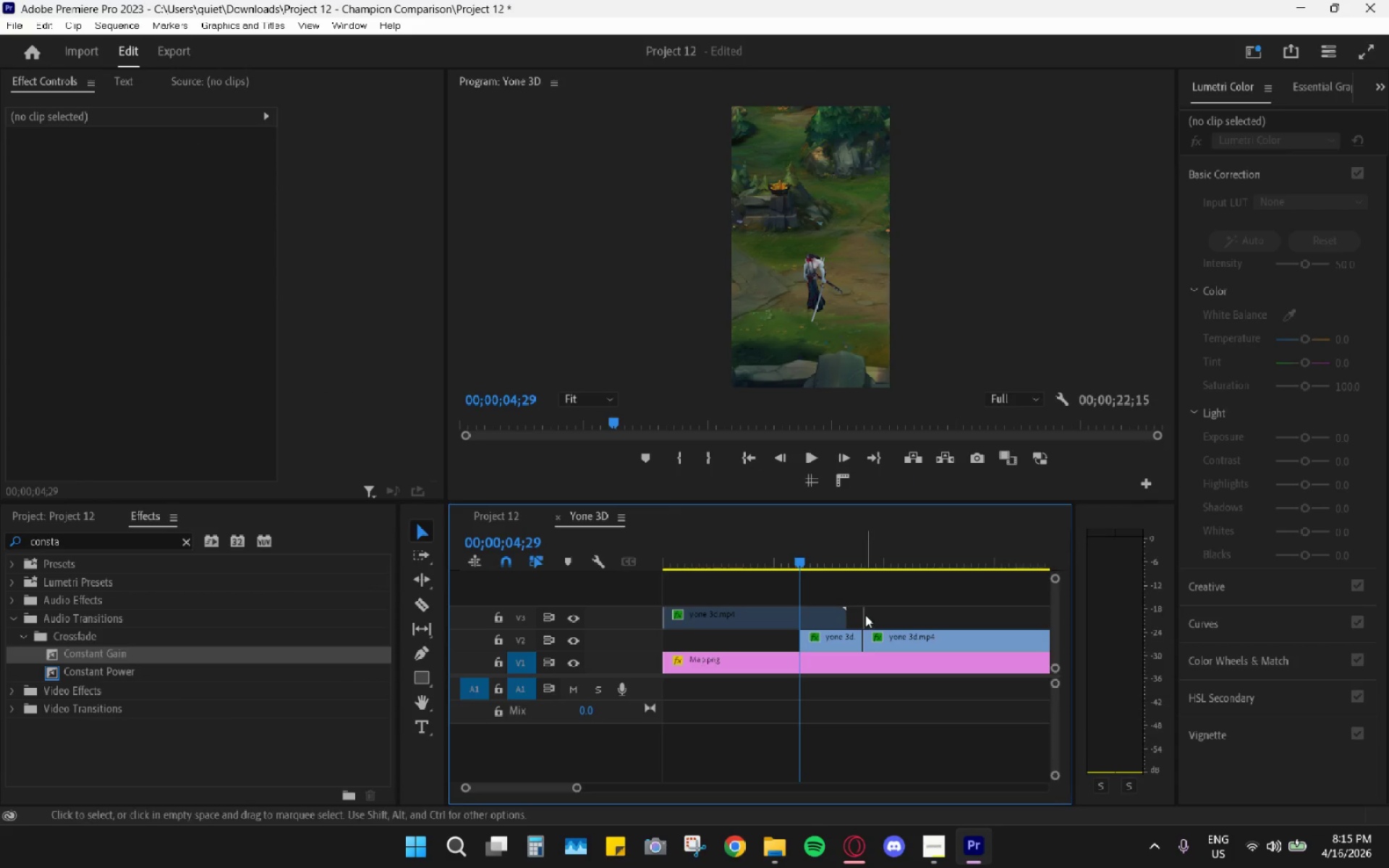 
left_click_drag(start_coordinate=[863, 613], to_coordinate=[797, 637])
 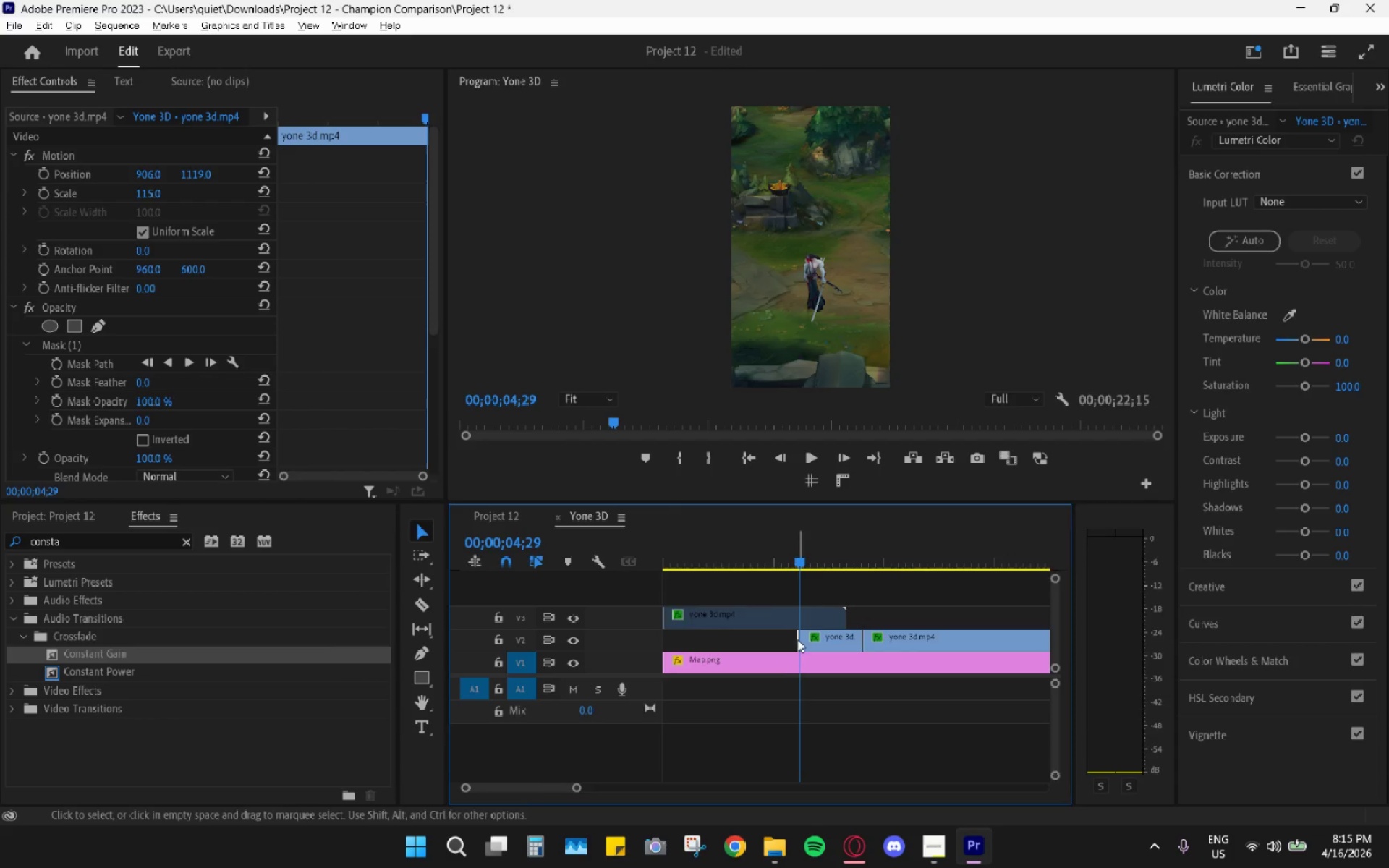 
hold_key(key=AltLeft, duration=0.88)
scroll: coordinate [791, 633], scroll_direction: up, amount: 15.0
 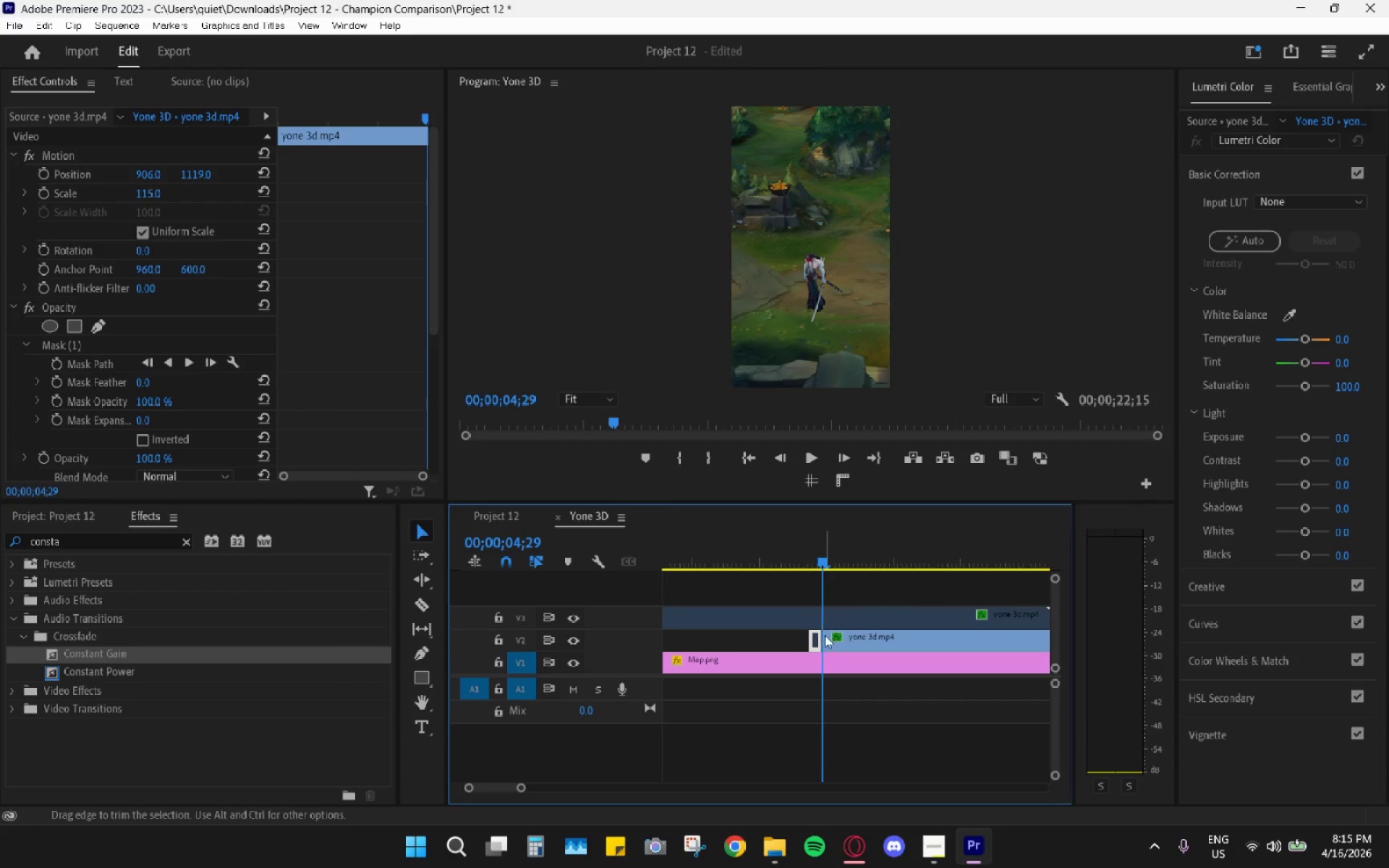 
key(Shift+E)
 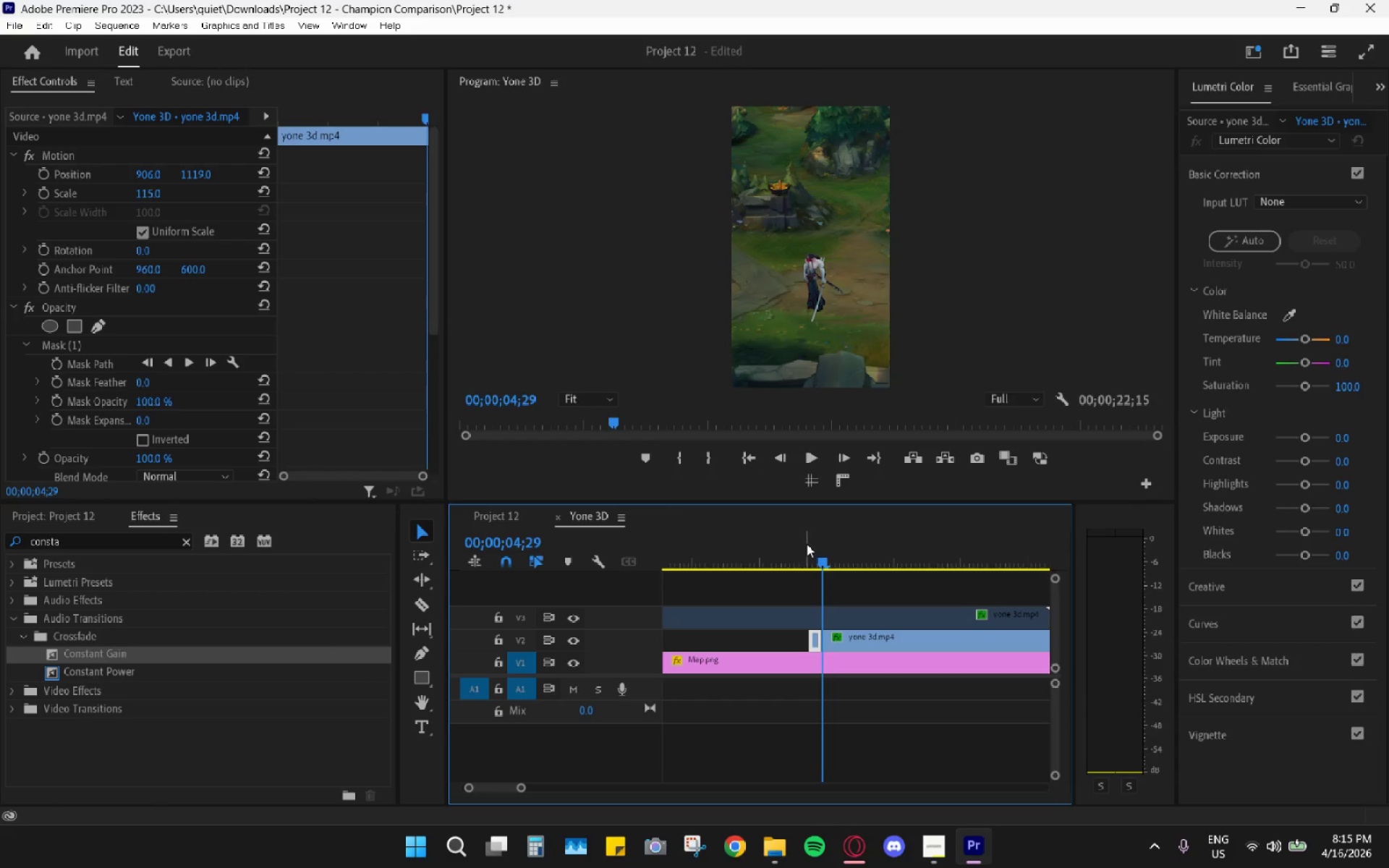 
left_click_drag(start_coordinate=[817, 556], to_coordinate=[829, 560])
 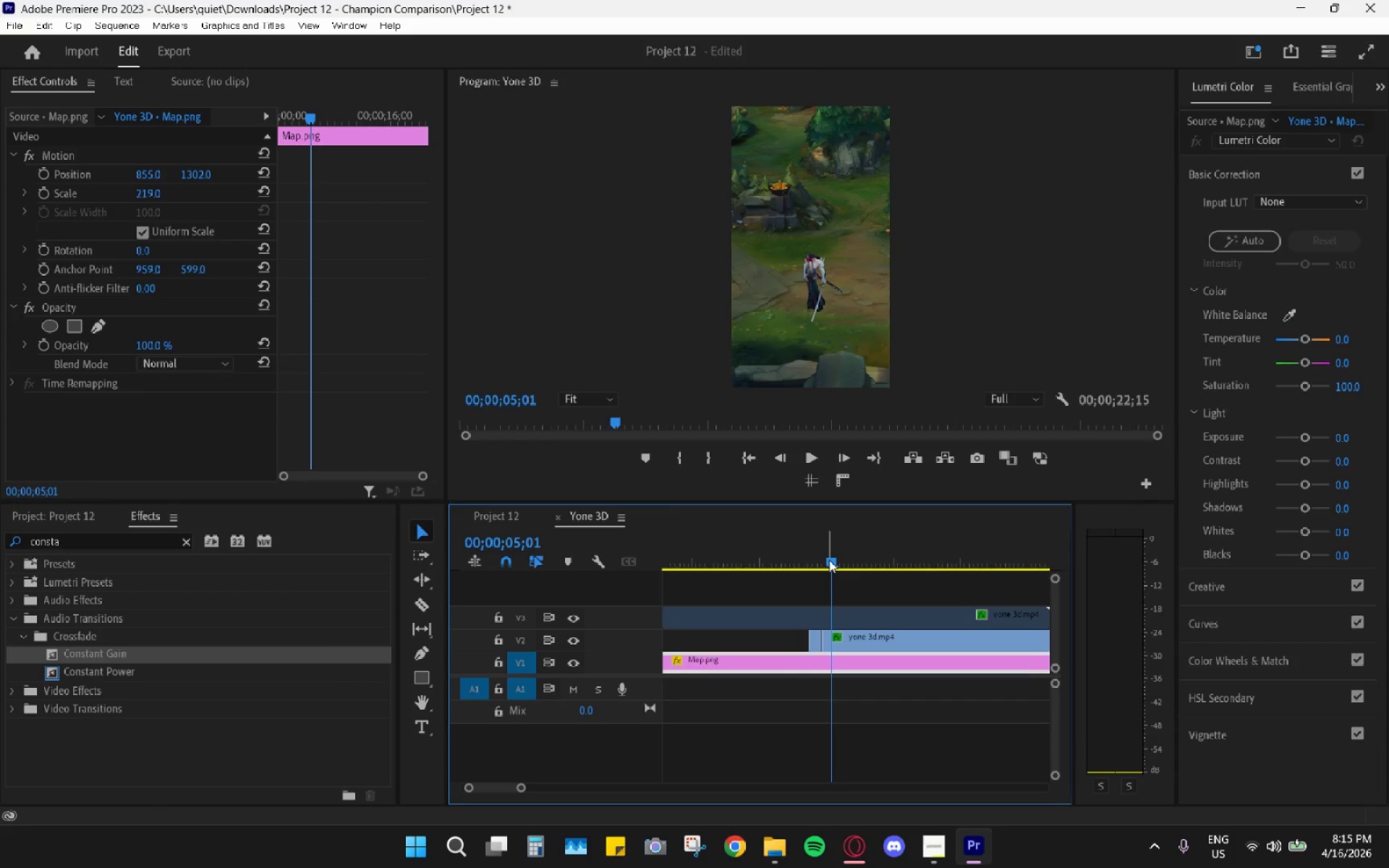 
key(Control+Z)
 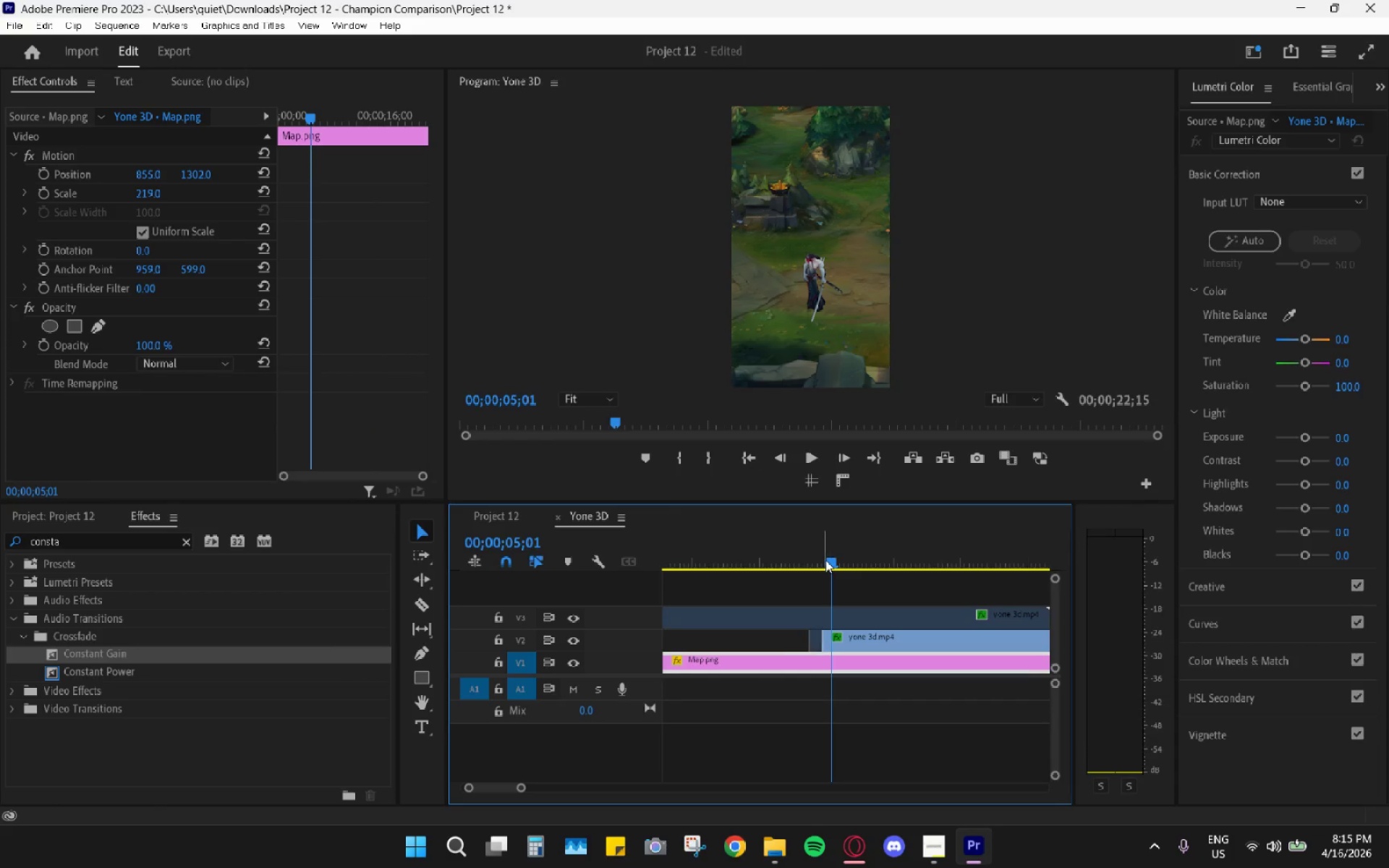 
key(Control+Z)
 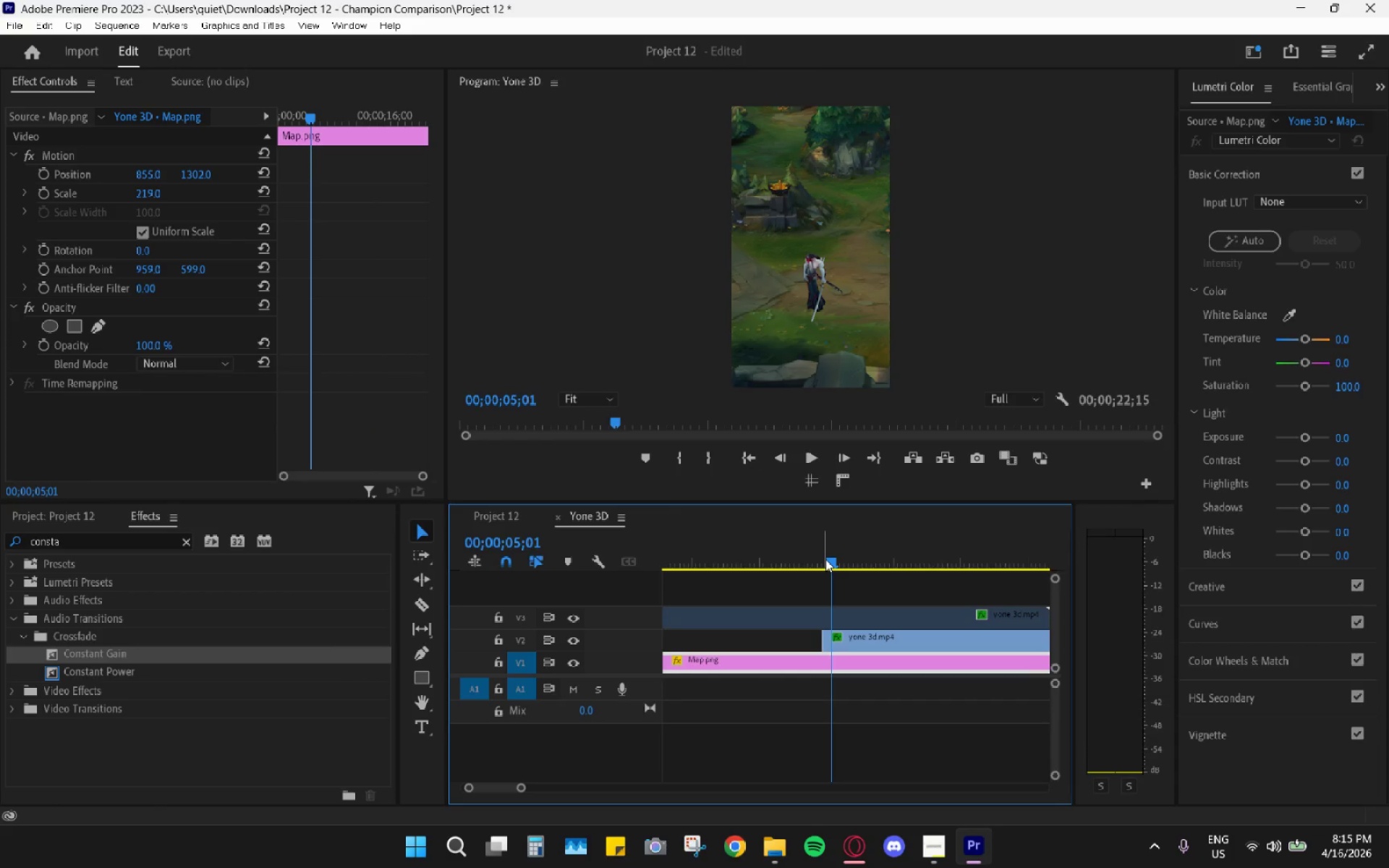 
key(Control+Z)
 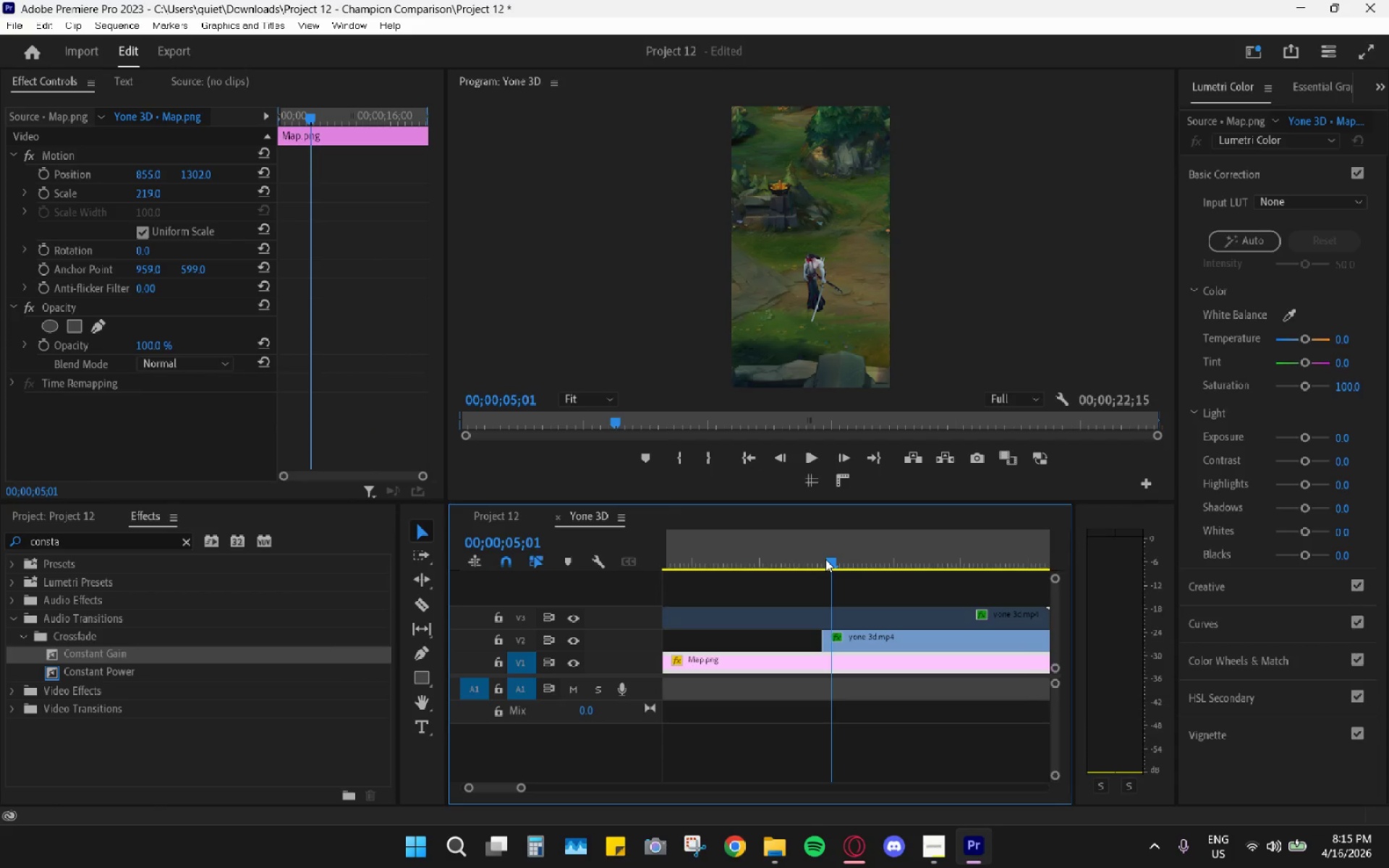 
key(Control+Z)
 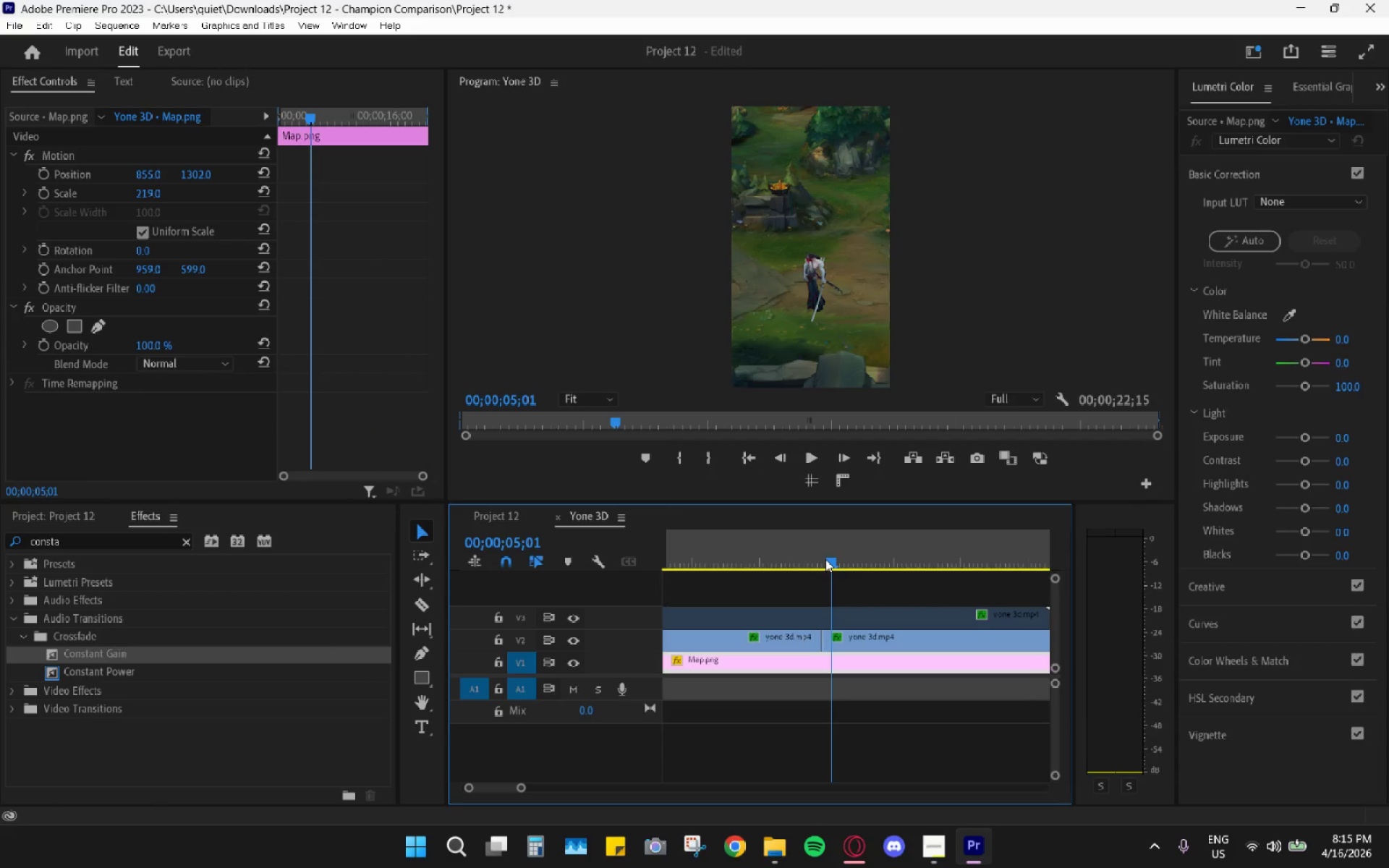 
key(Control+Z)
 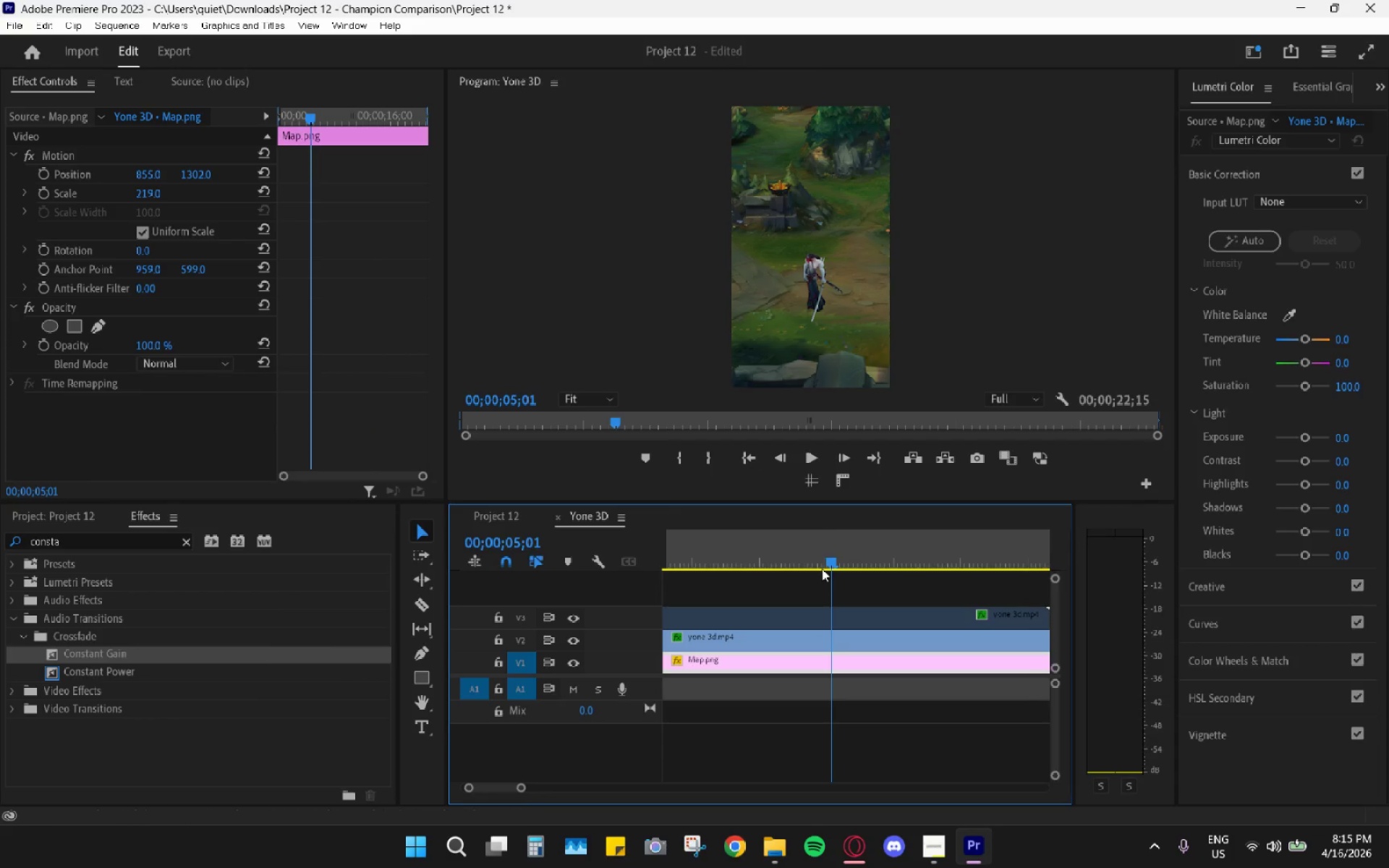 
left_click_drag(start_coordinate=[826, 565], to_coordinate=[748, 539])
 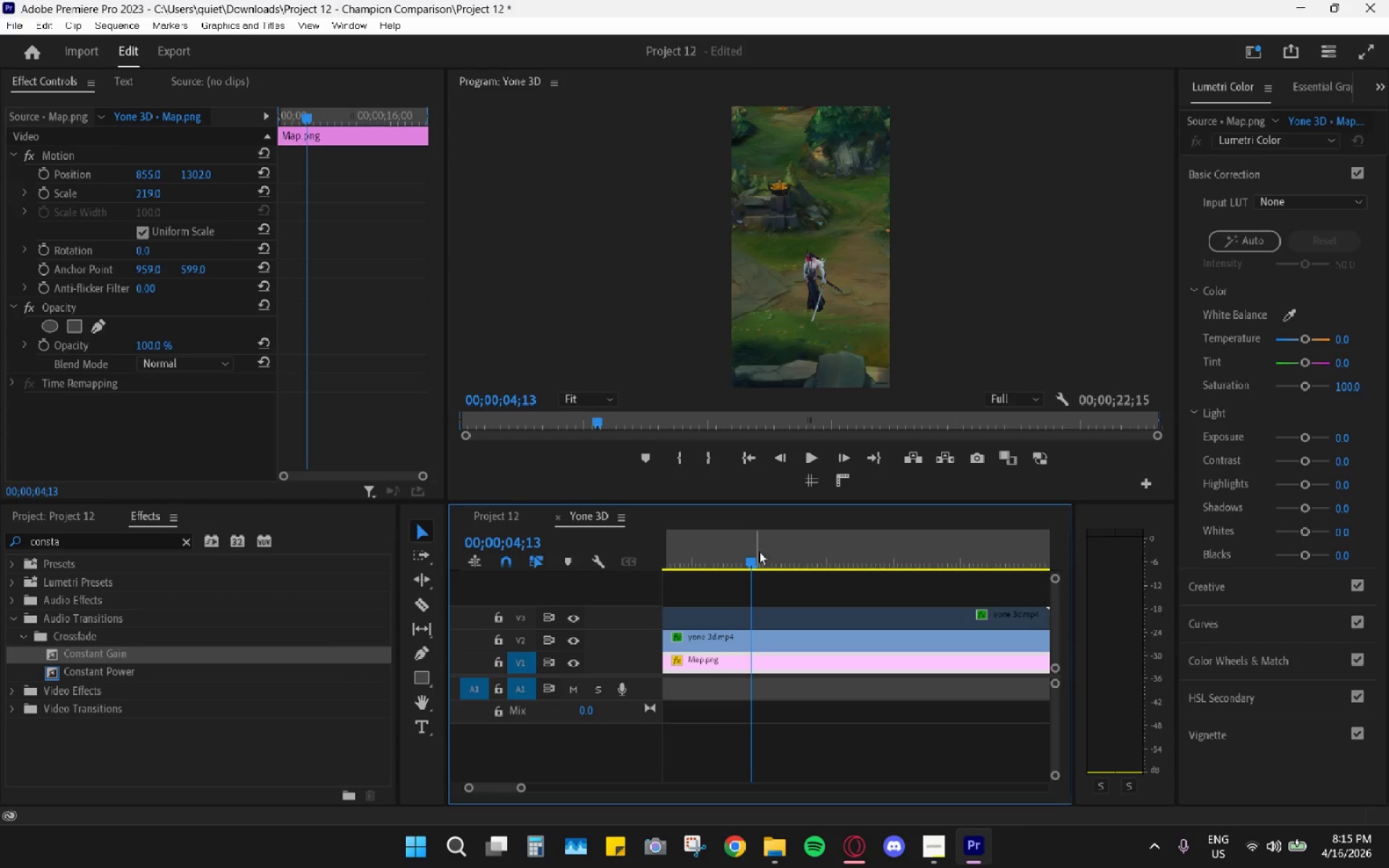 
hold_key(key=AltLeft, duration=0.81)
scroll: coordinate [771, 574], scroll_direction: down, amount: 14.0
 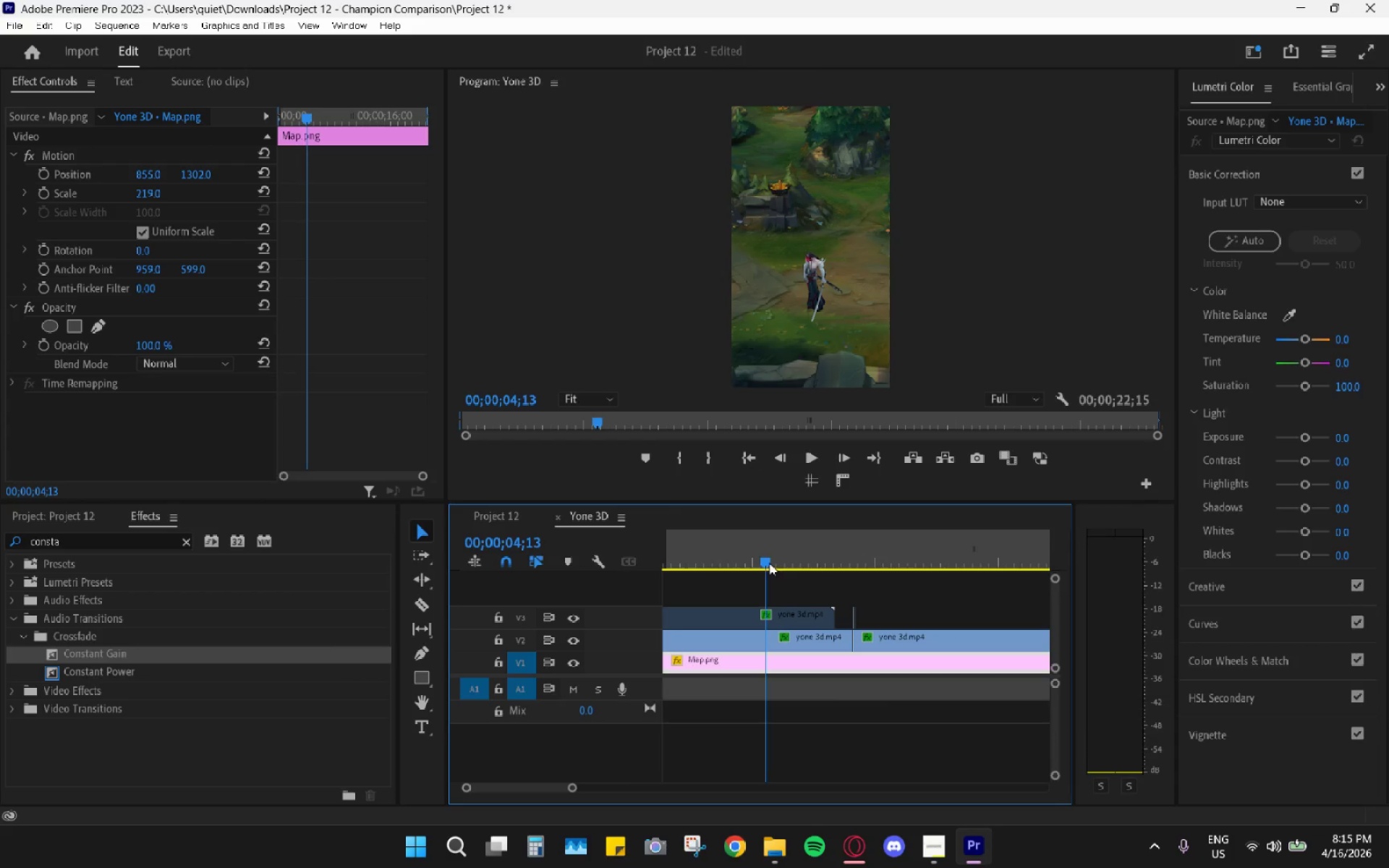 
left_click_drag(start_coordinate=[765, 561], to_coordinate=[739, 551])
 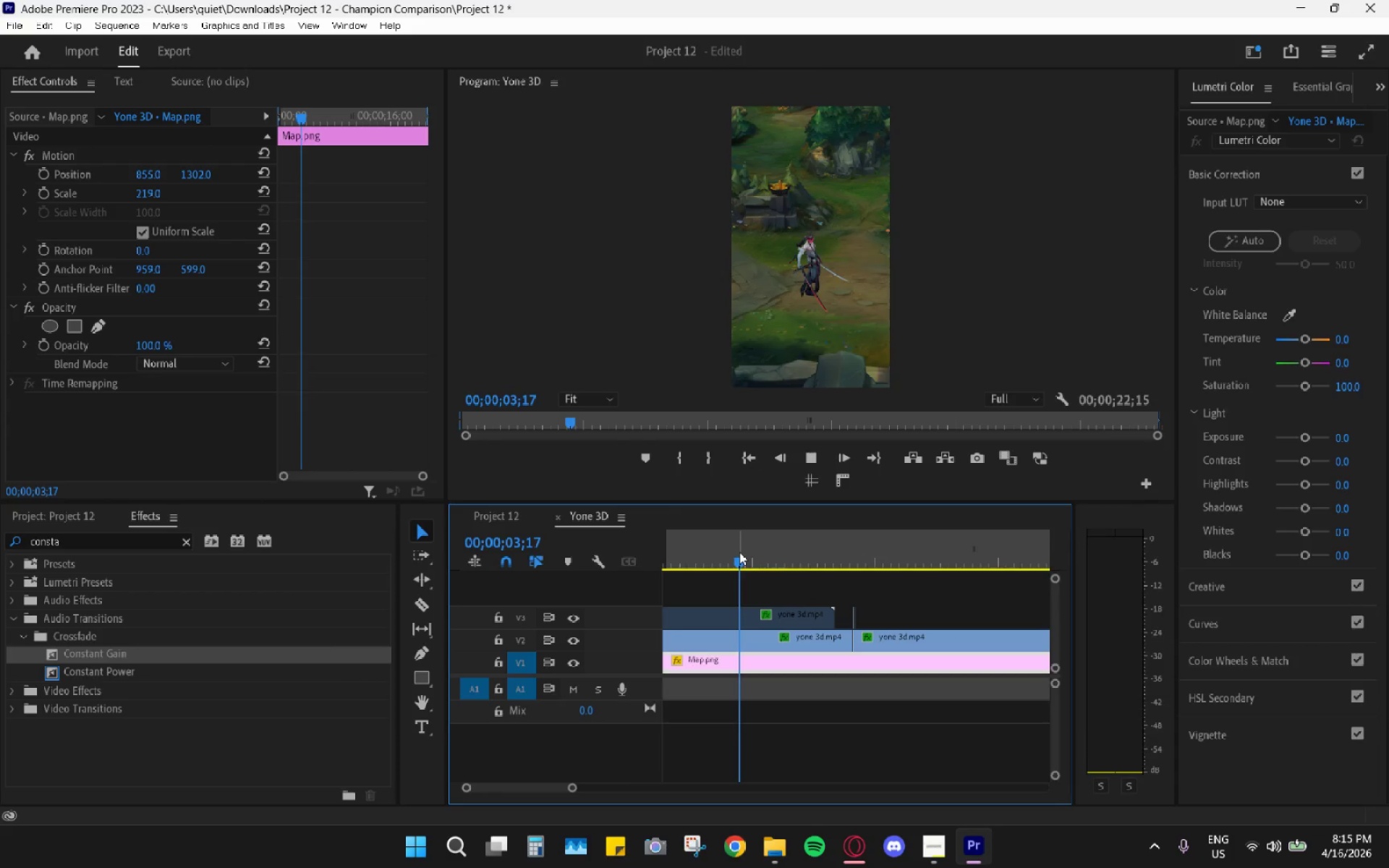 
key(Space)
 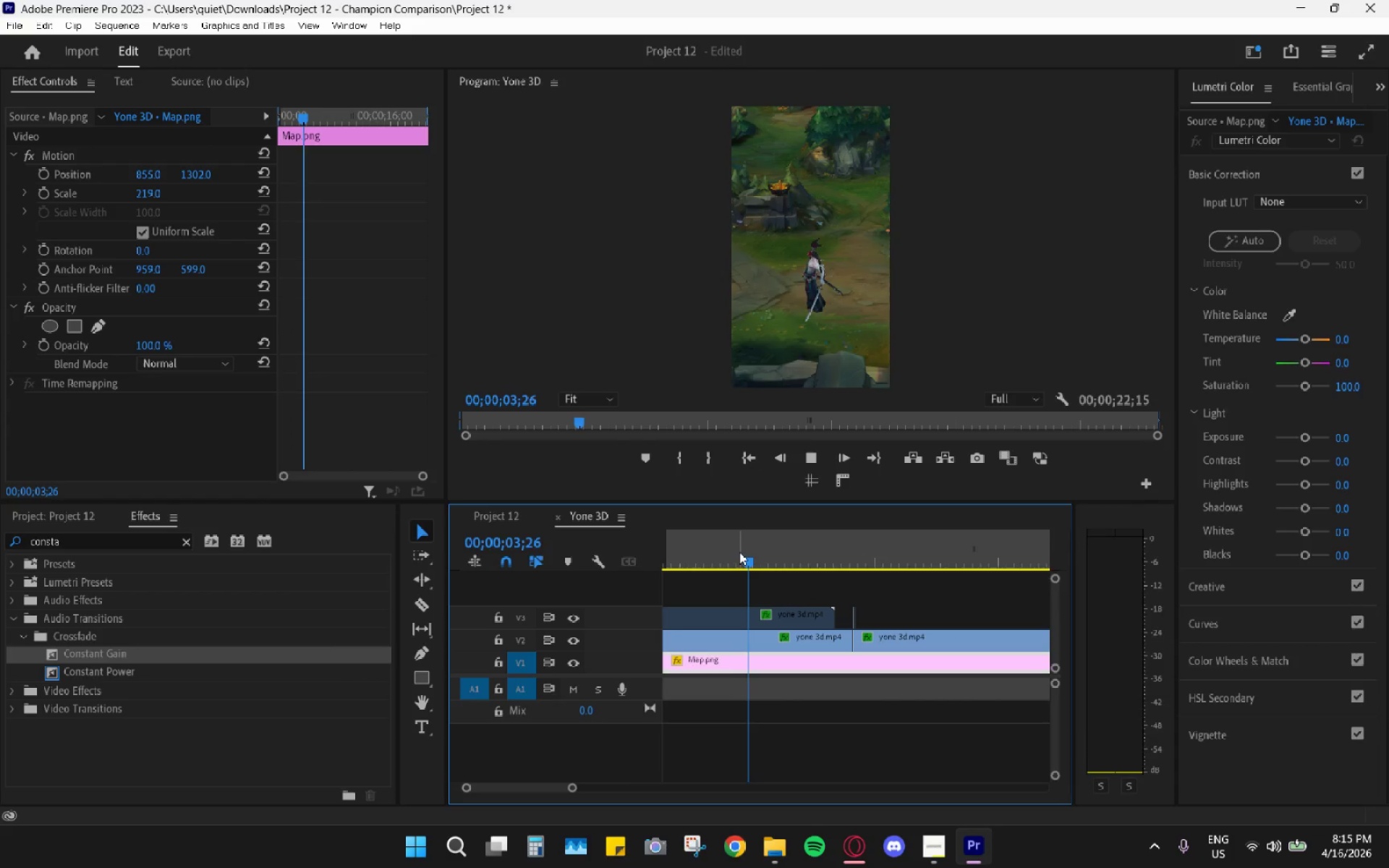 
key(Space)
 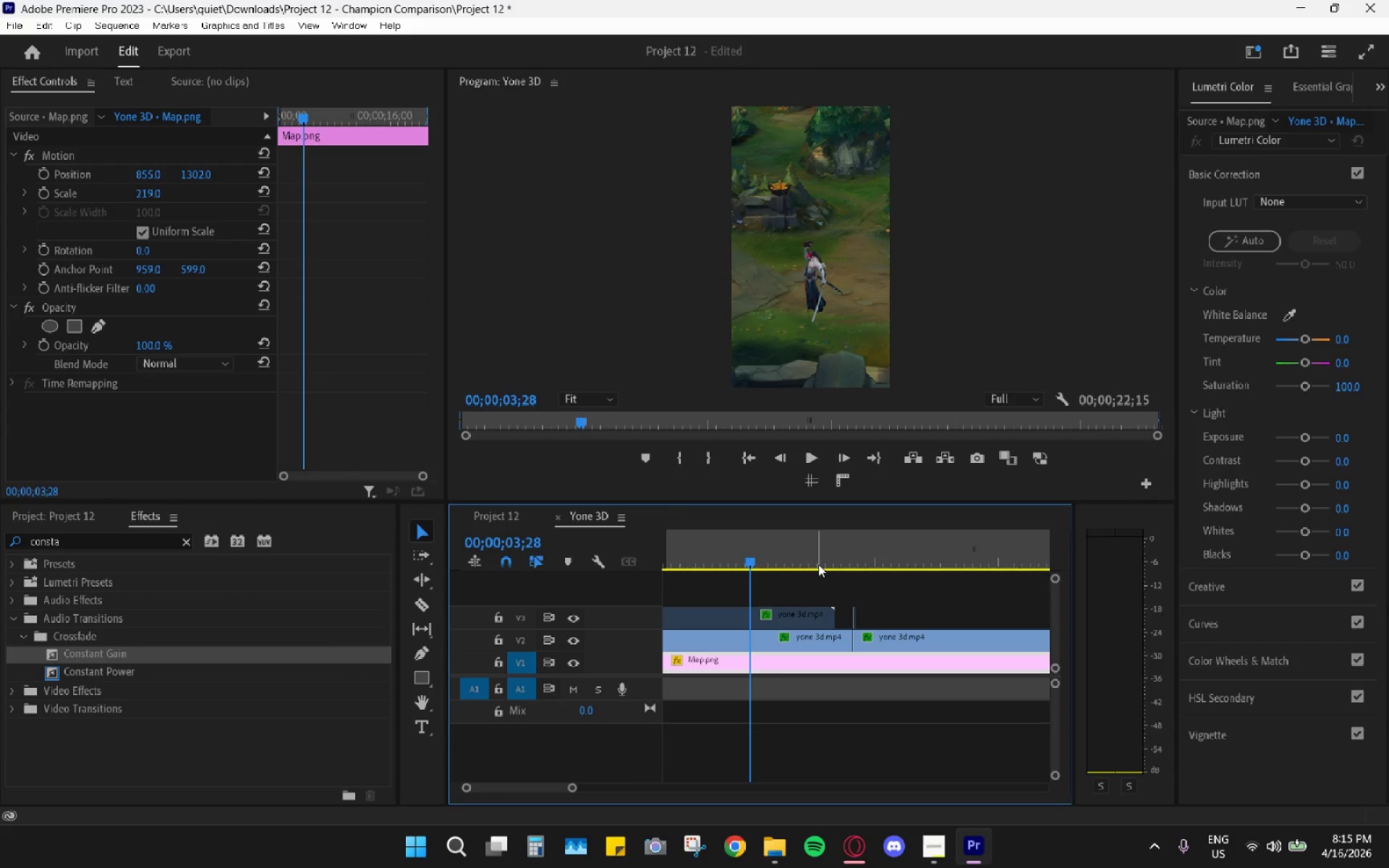 
key(ArrowLeft)
 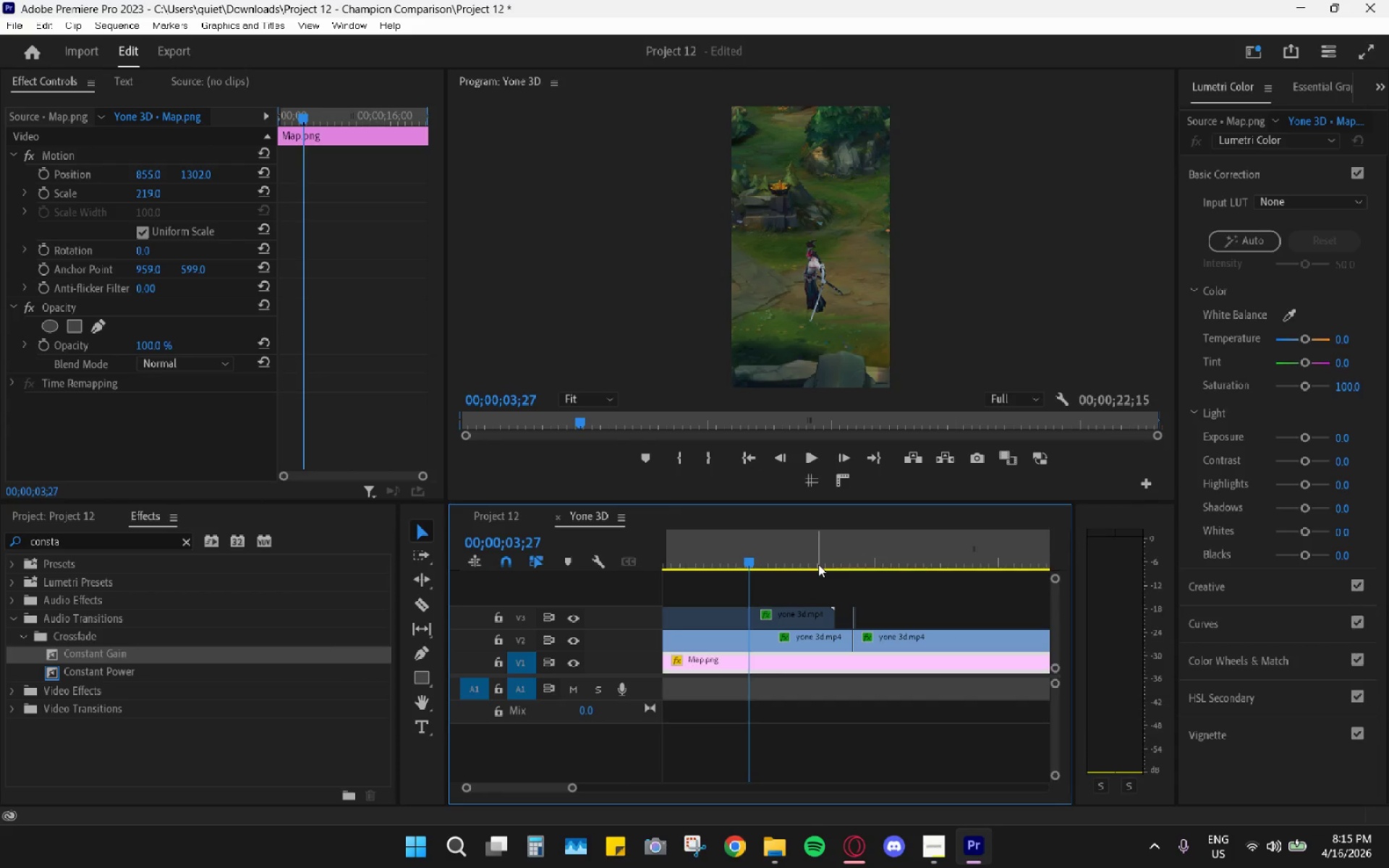 
key(ArrowLeft)
 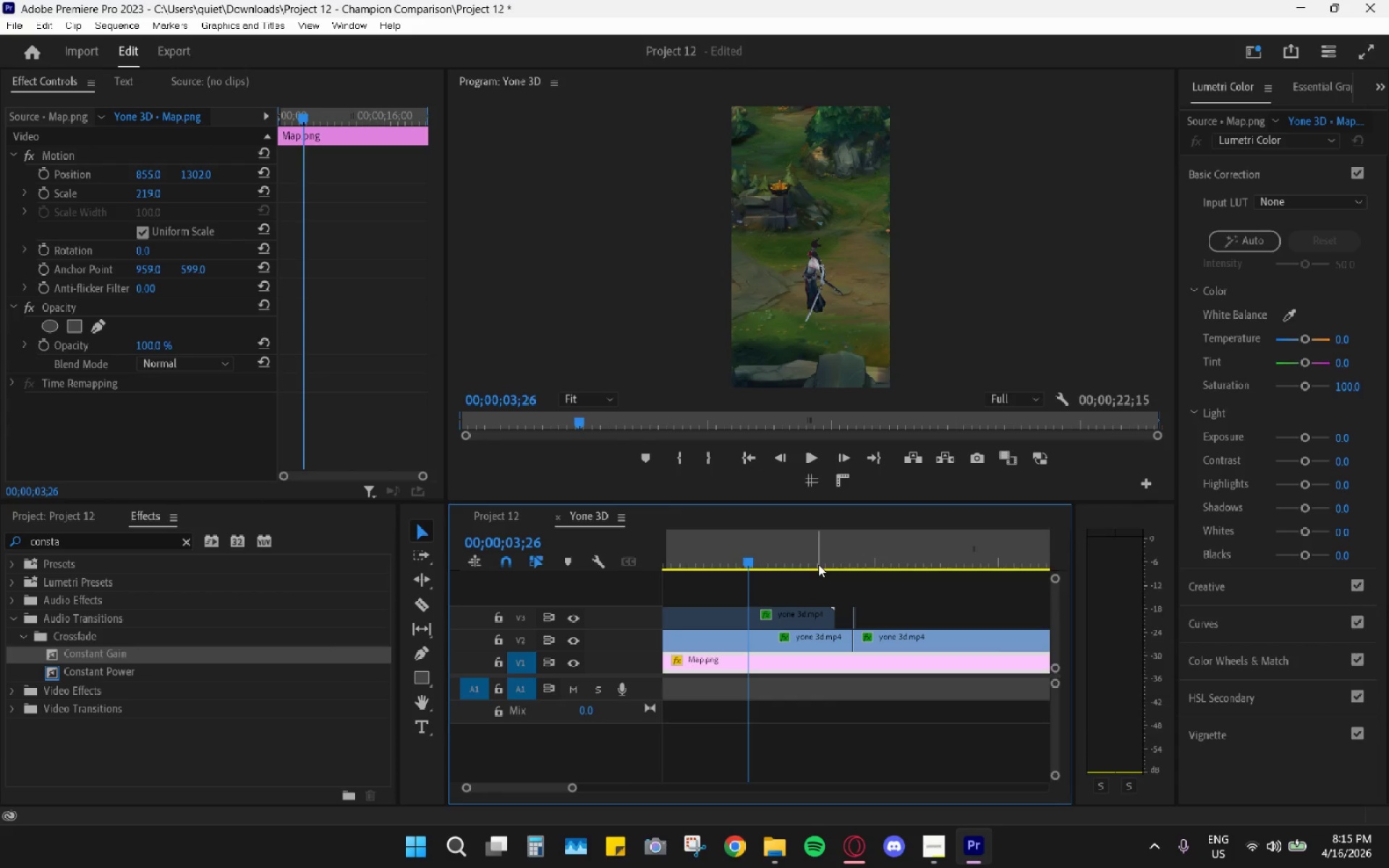 
key(ArrowLeft)
 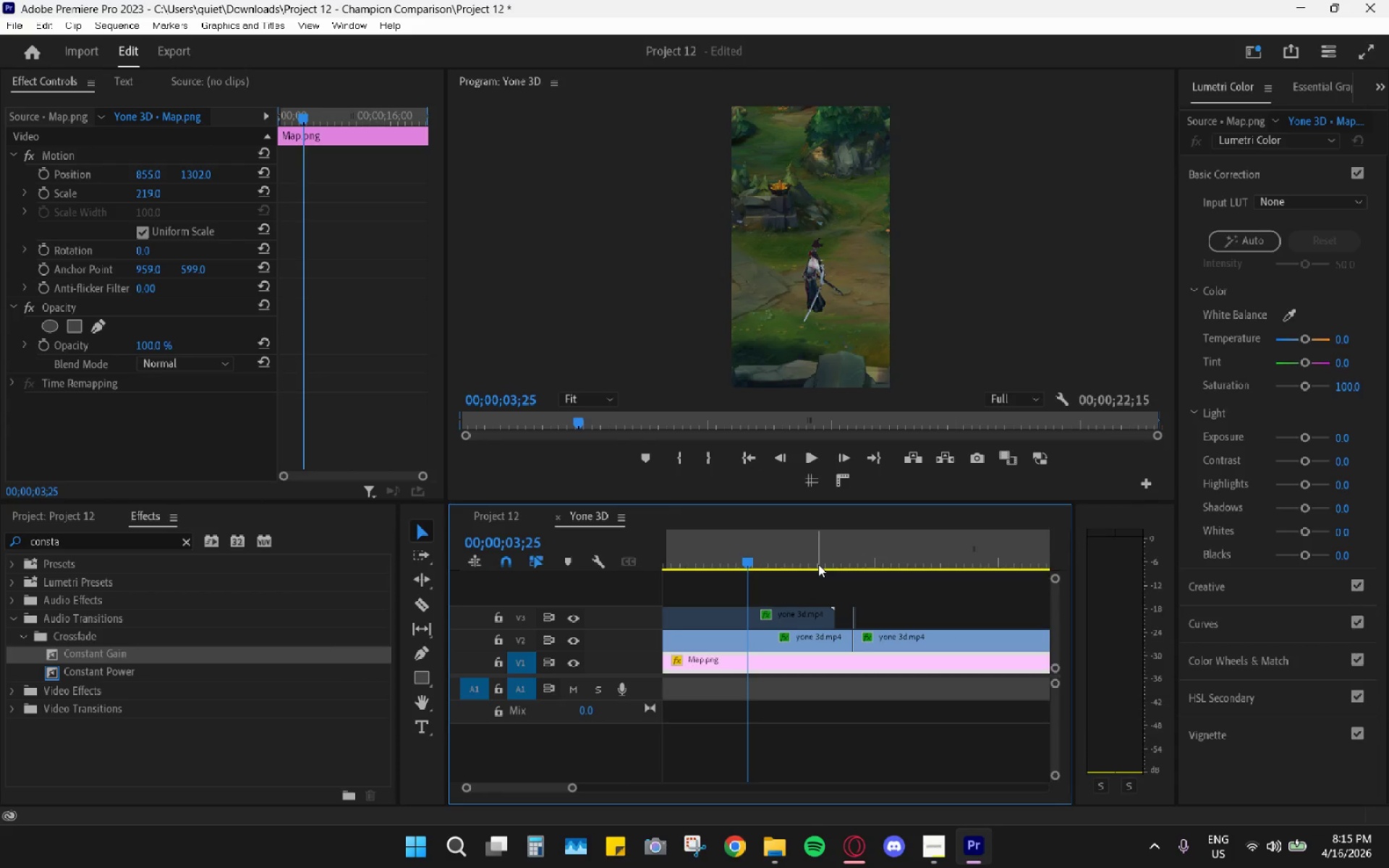 
key(ArrowLeft)
 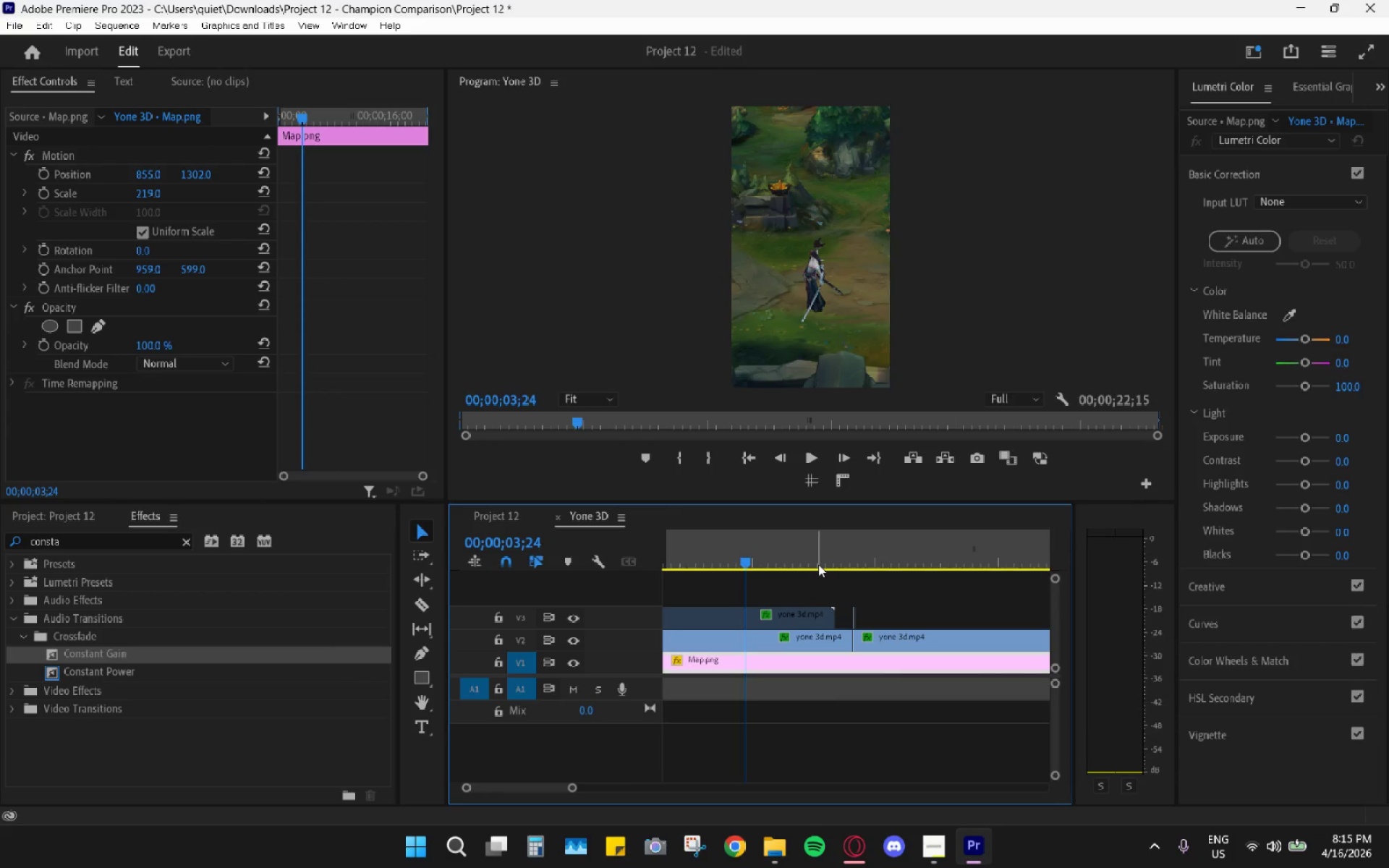 
key(ArrowLeft)
 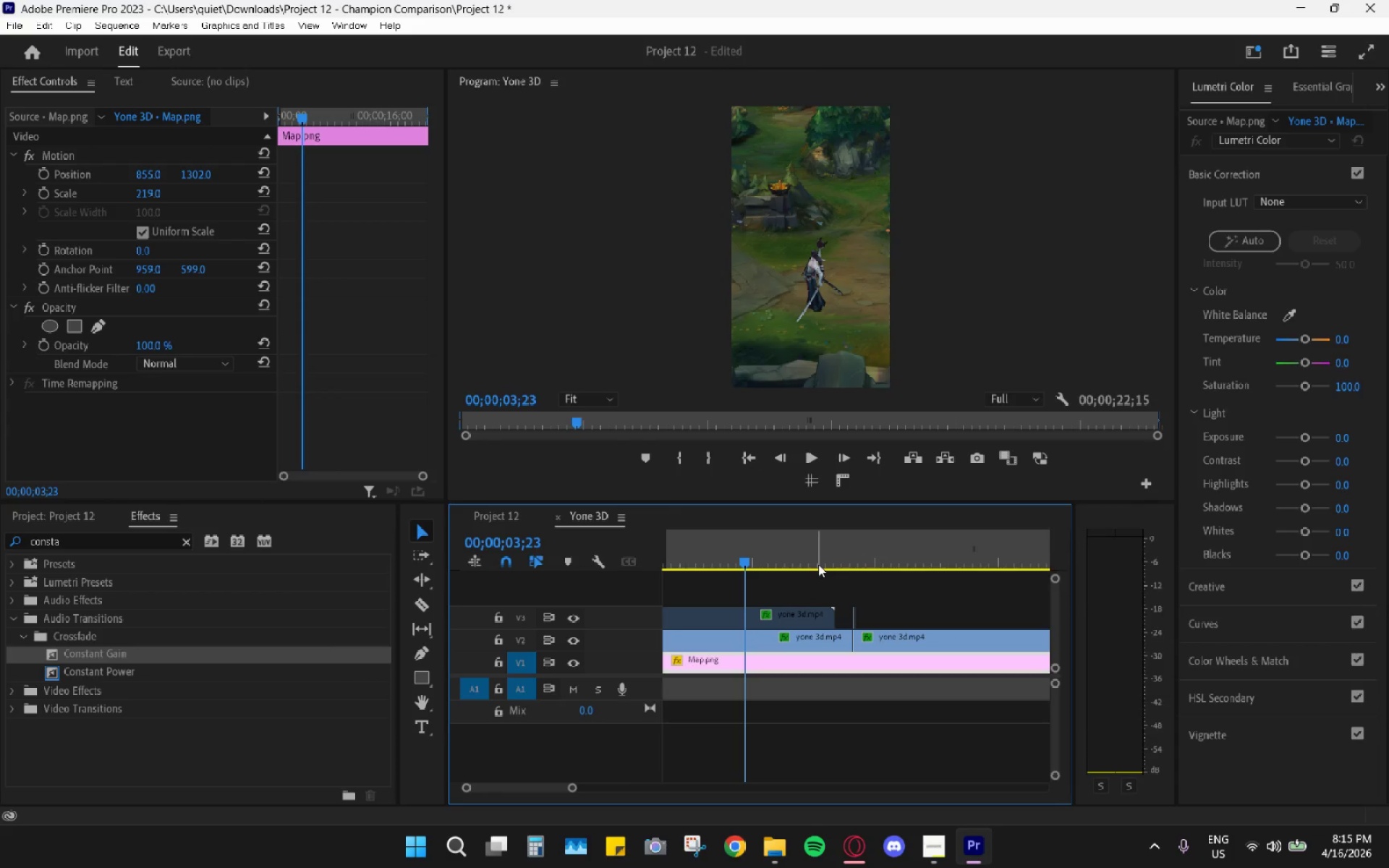 
key(ArrowLeft)
 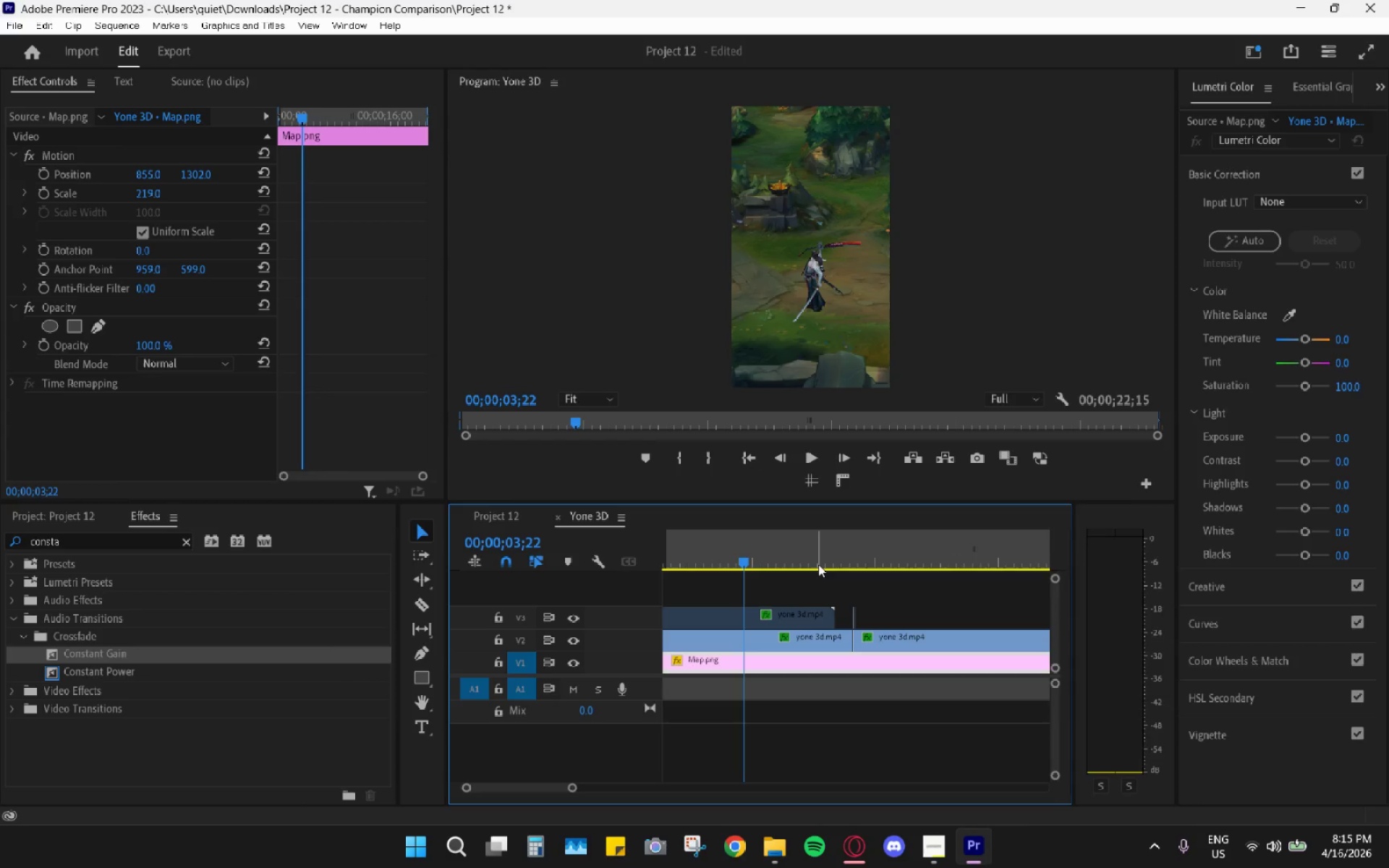 
hold_key(key=ArrowRight, duration=0.72)
 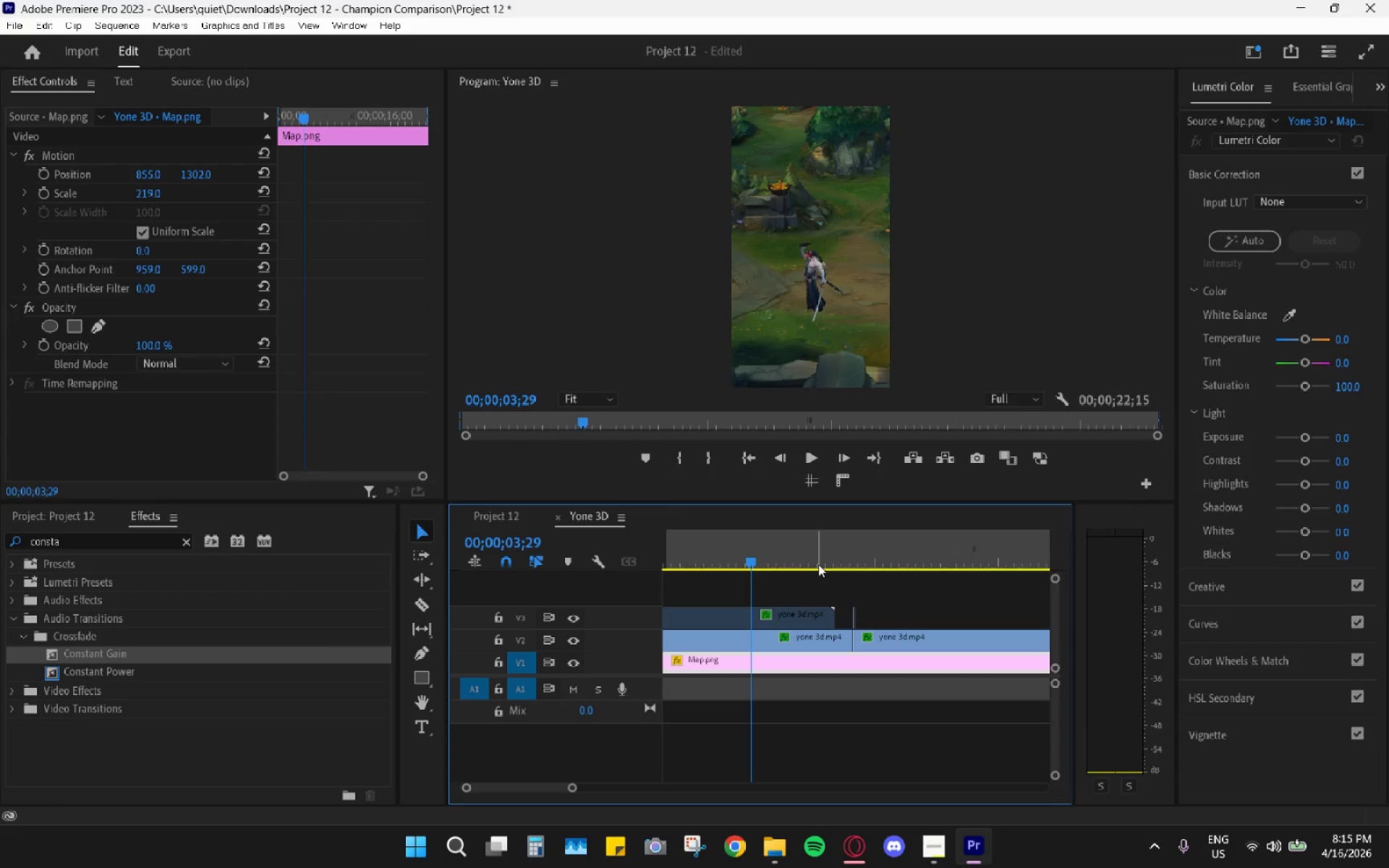 
hold_key(key=ArrowRight, duration=0.97)
 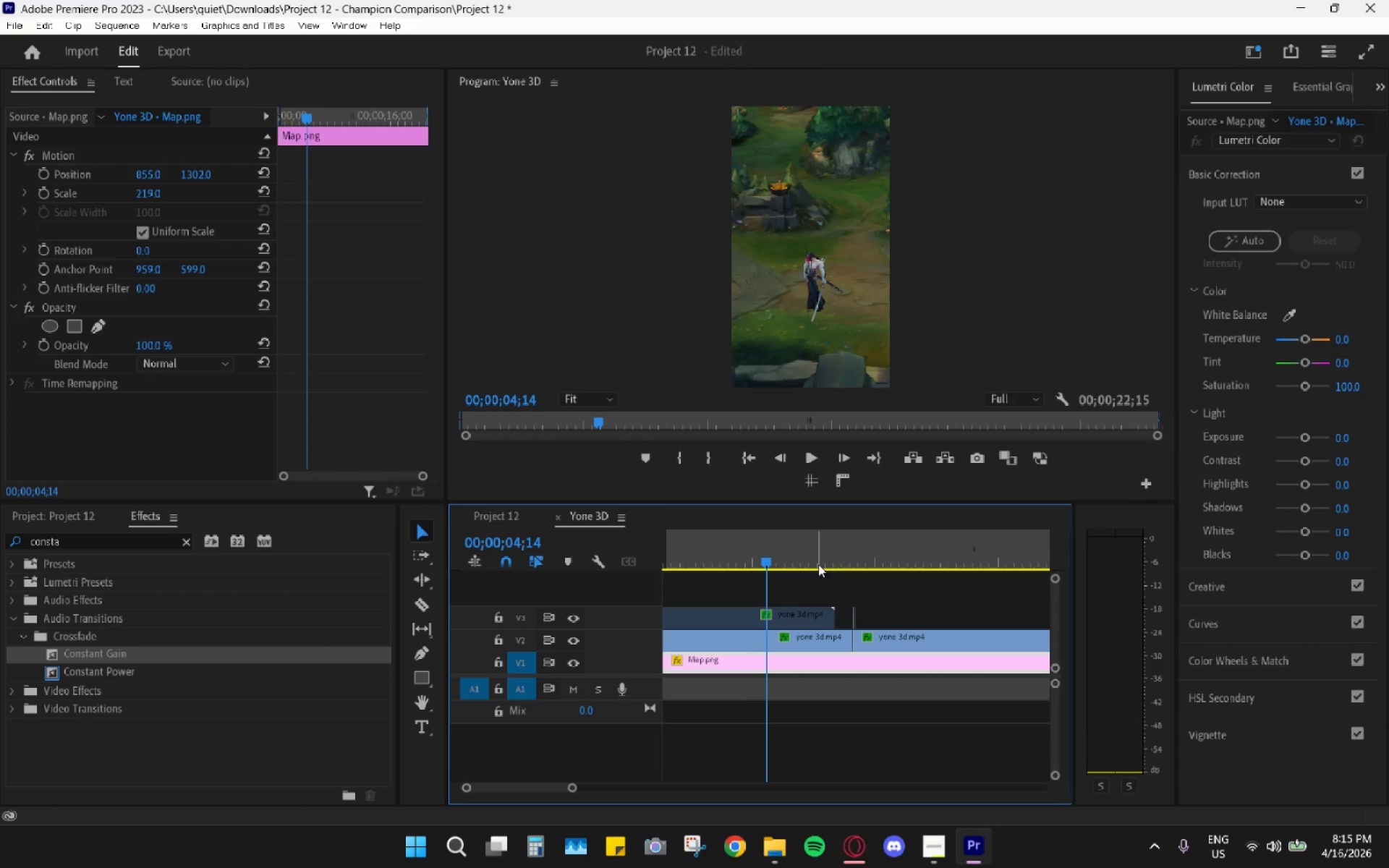 
hold_key(key=ArrowRight, duration=1.53)
 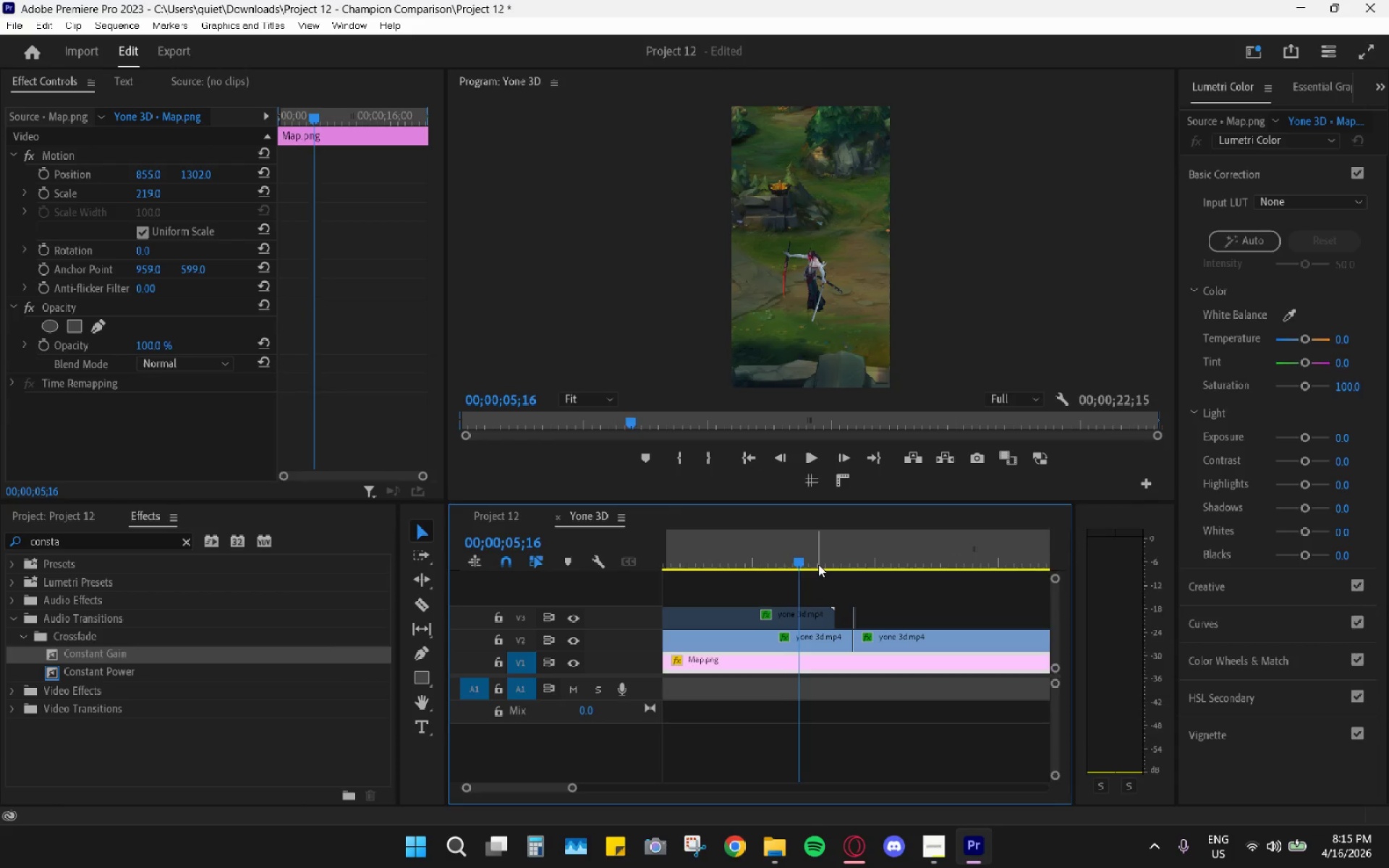 
key(ArrowRight)
 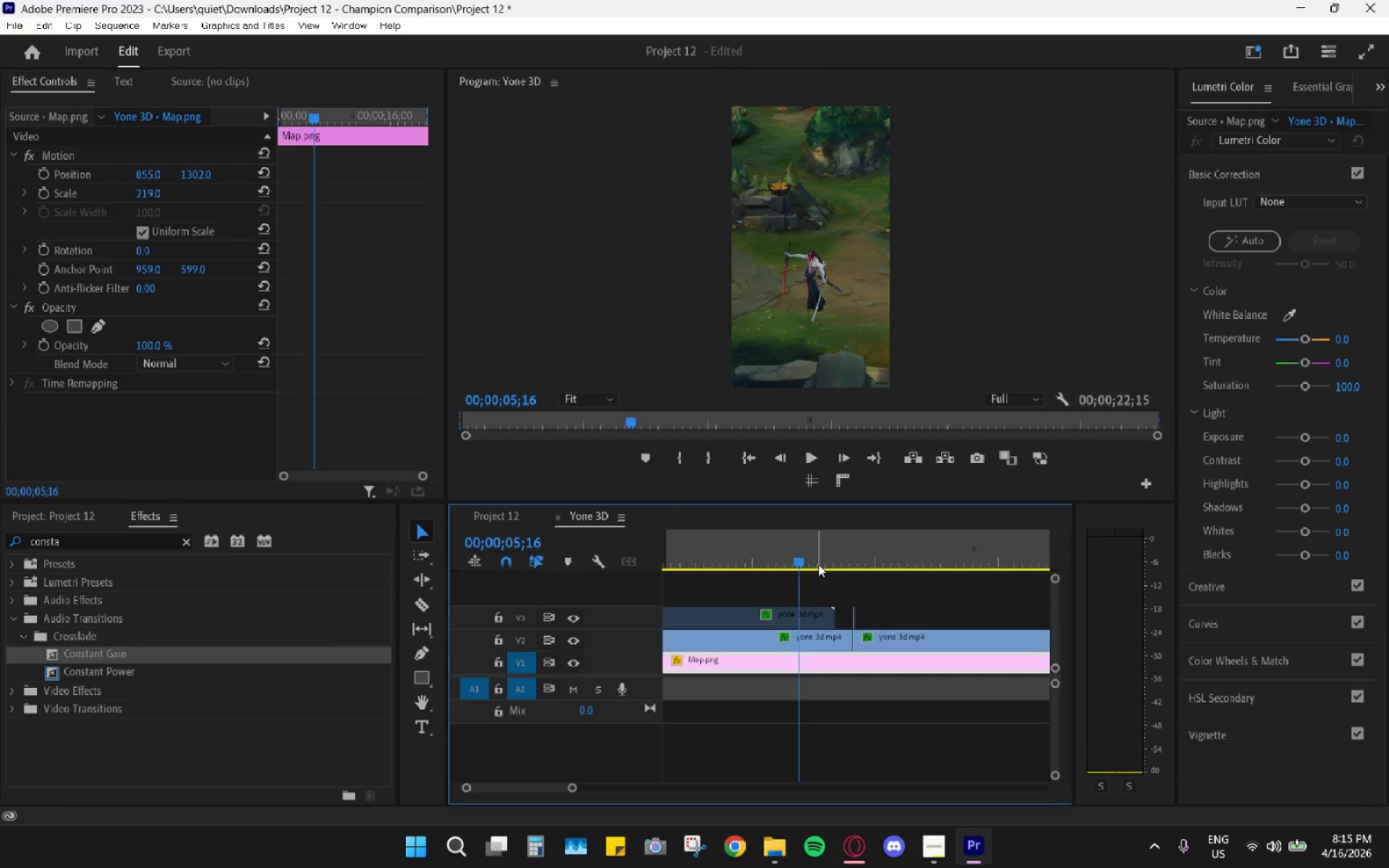 
key(ArrowRight)
 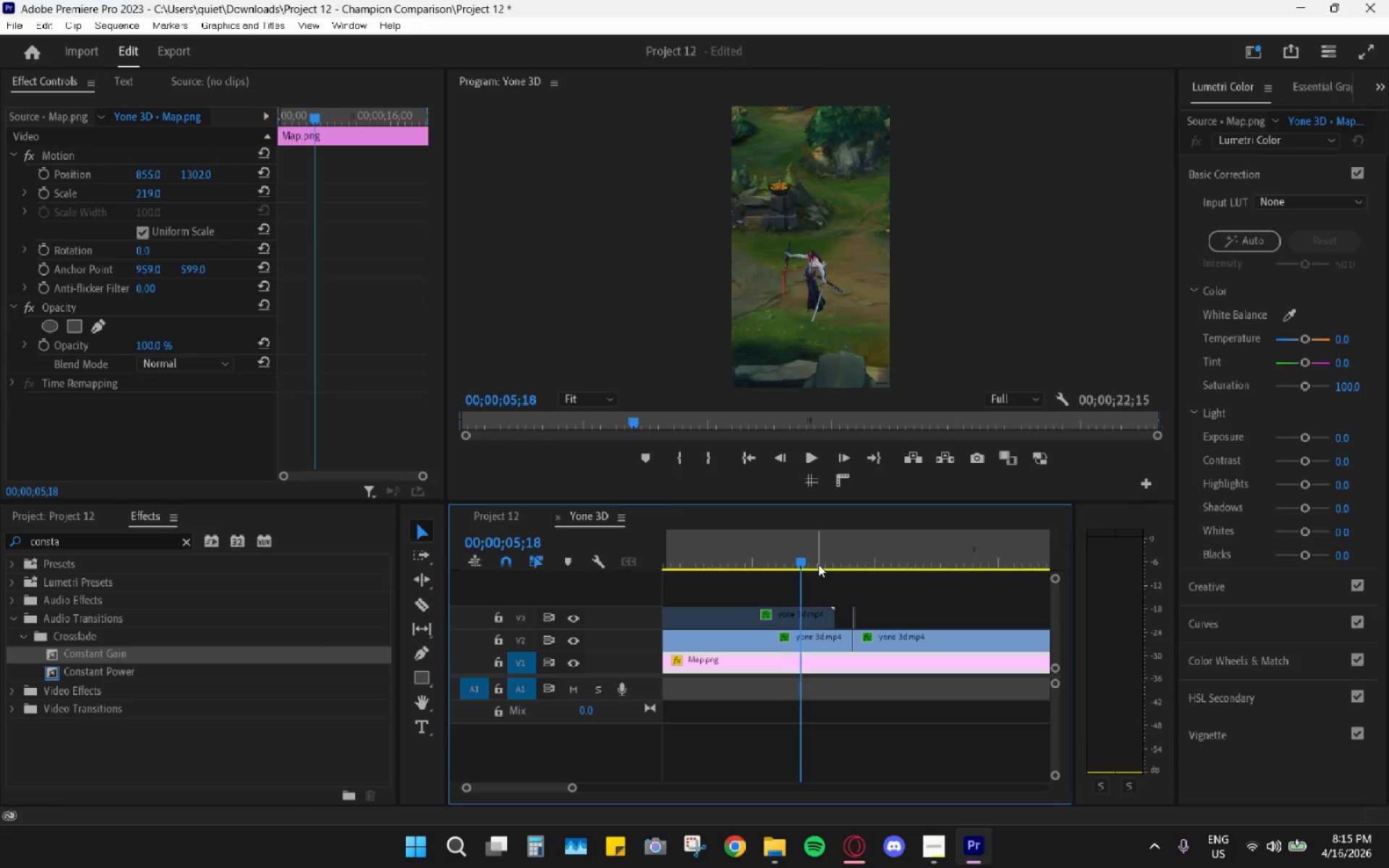 
key(ArrowRight)
 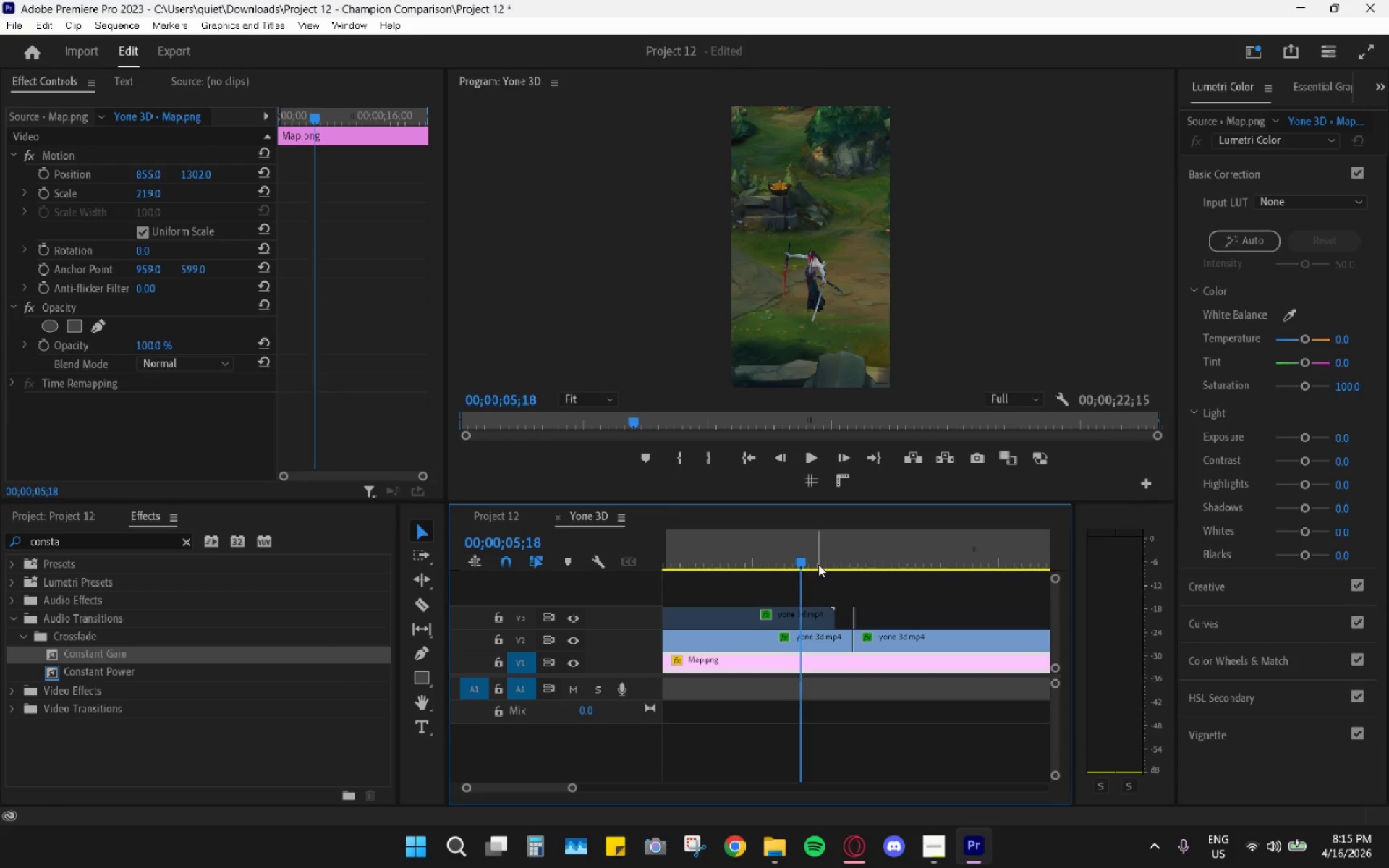 
key(ArrowRight)
 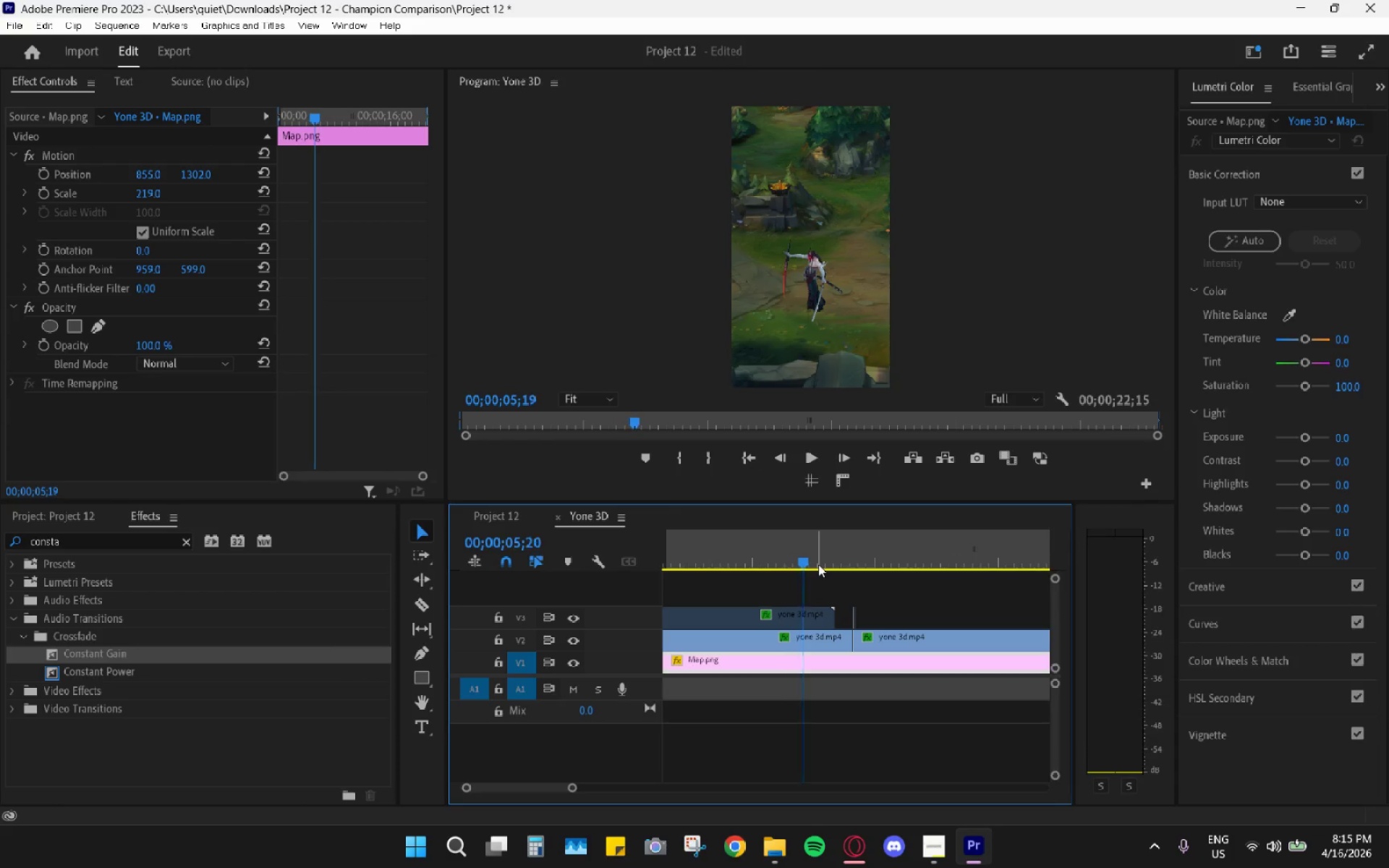 
key(ArrowRight)
 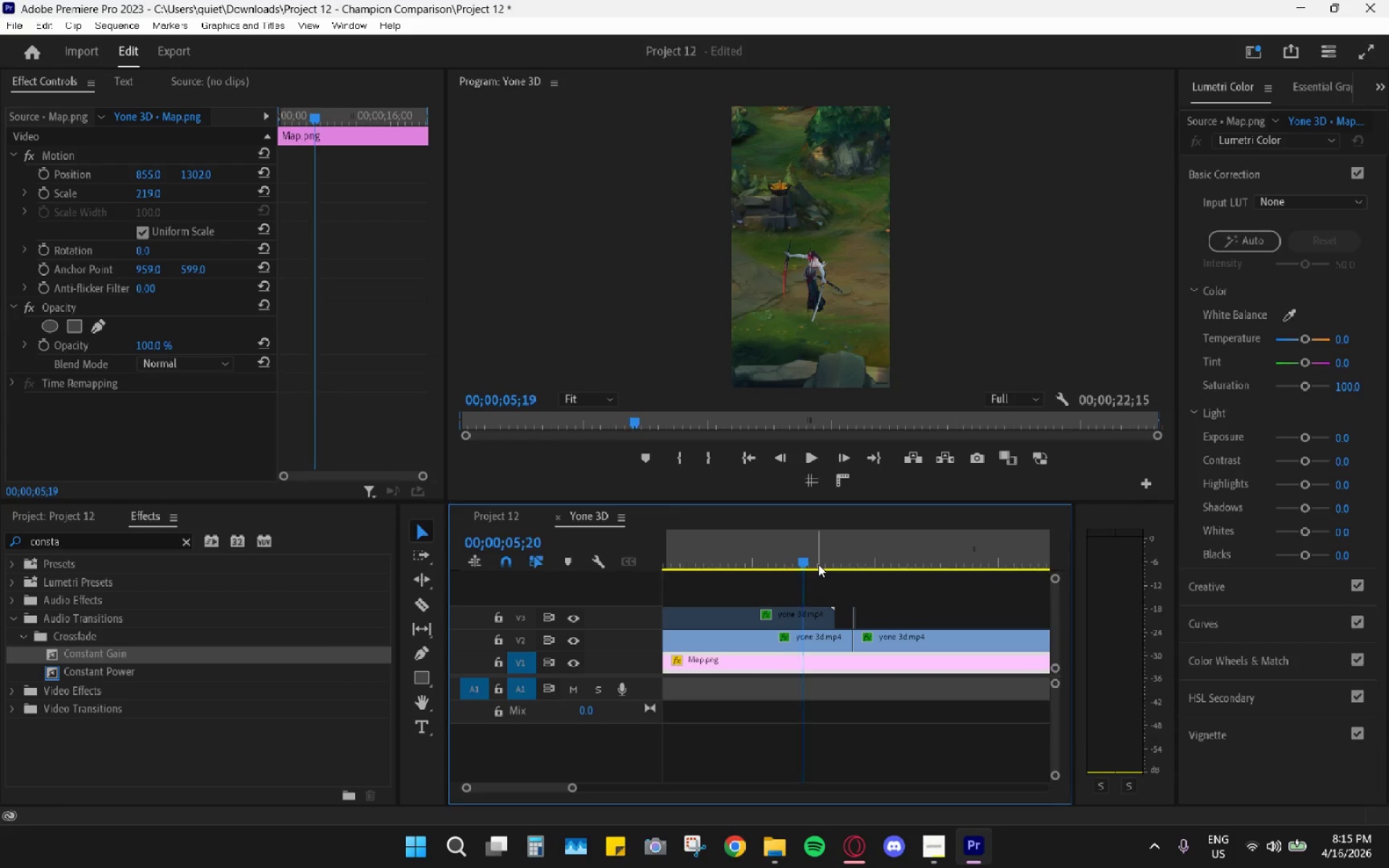 
key(ArrowRight)
 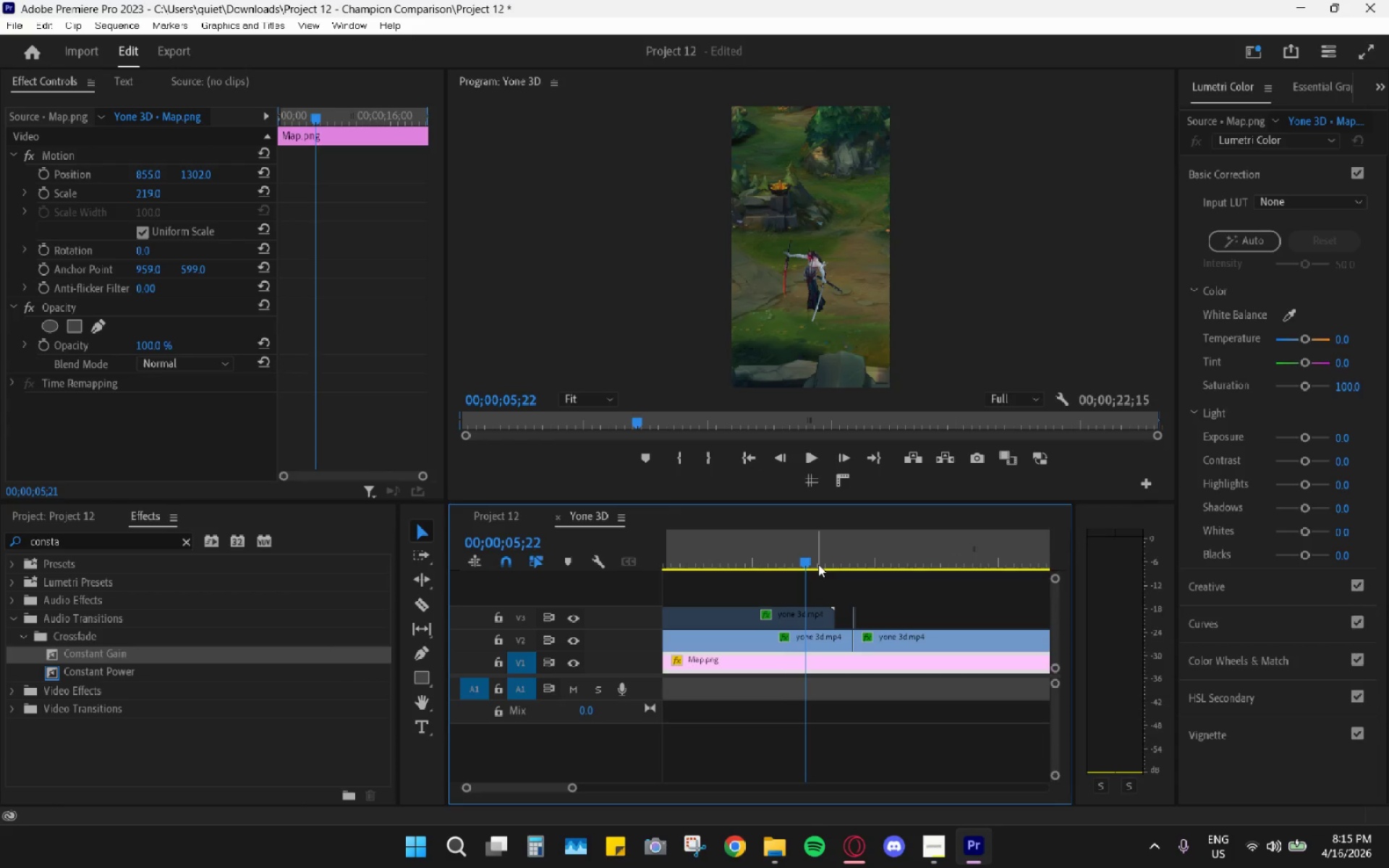 
key(ArrowRight)
 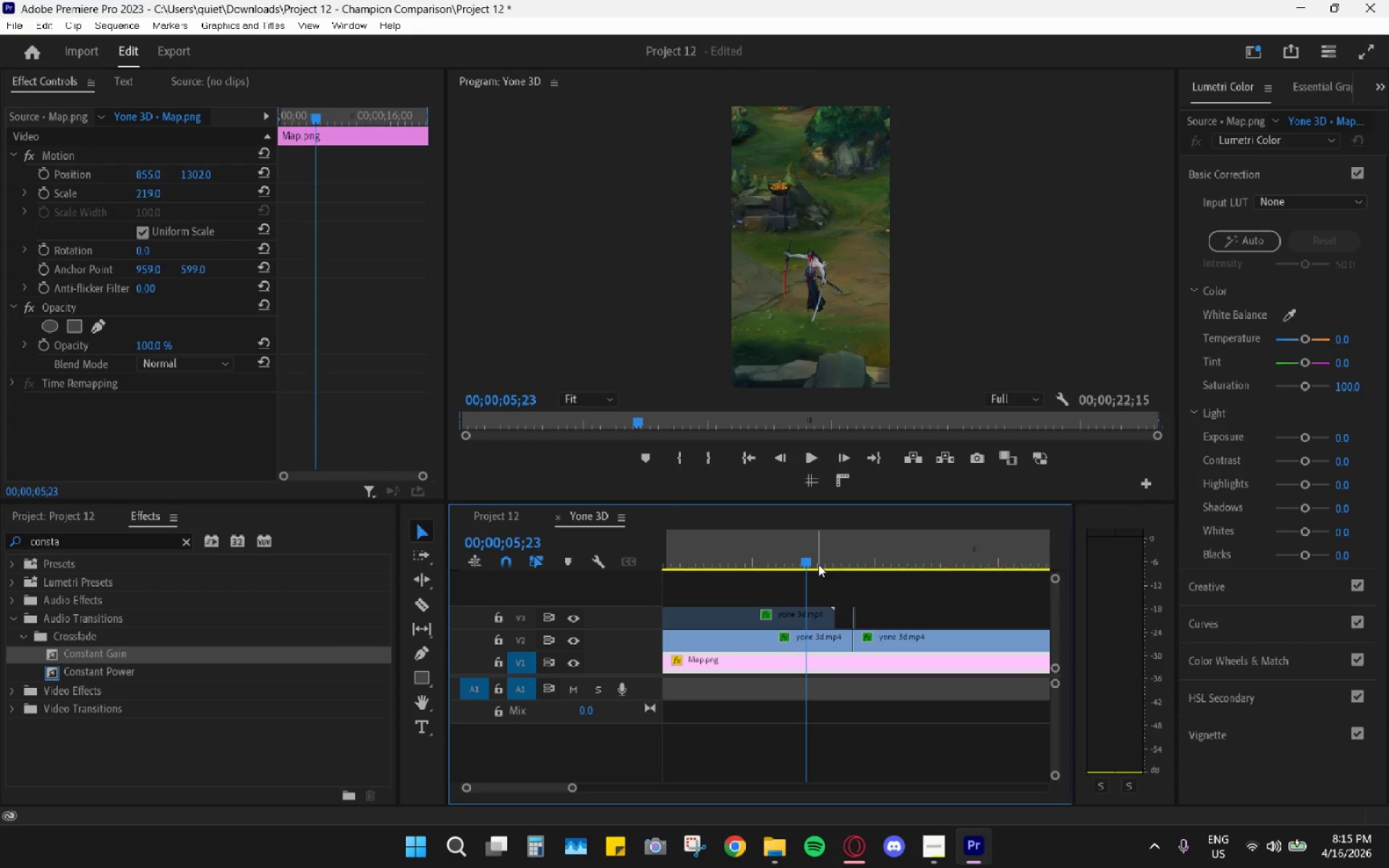 
key(ArrowLeft)
 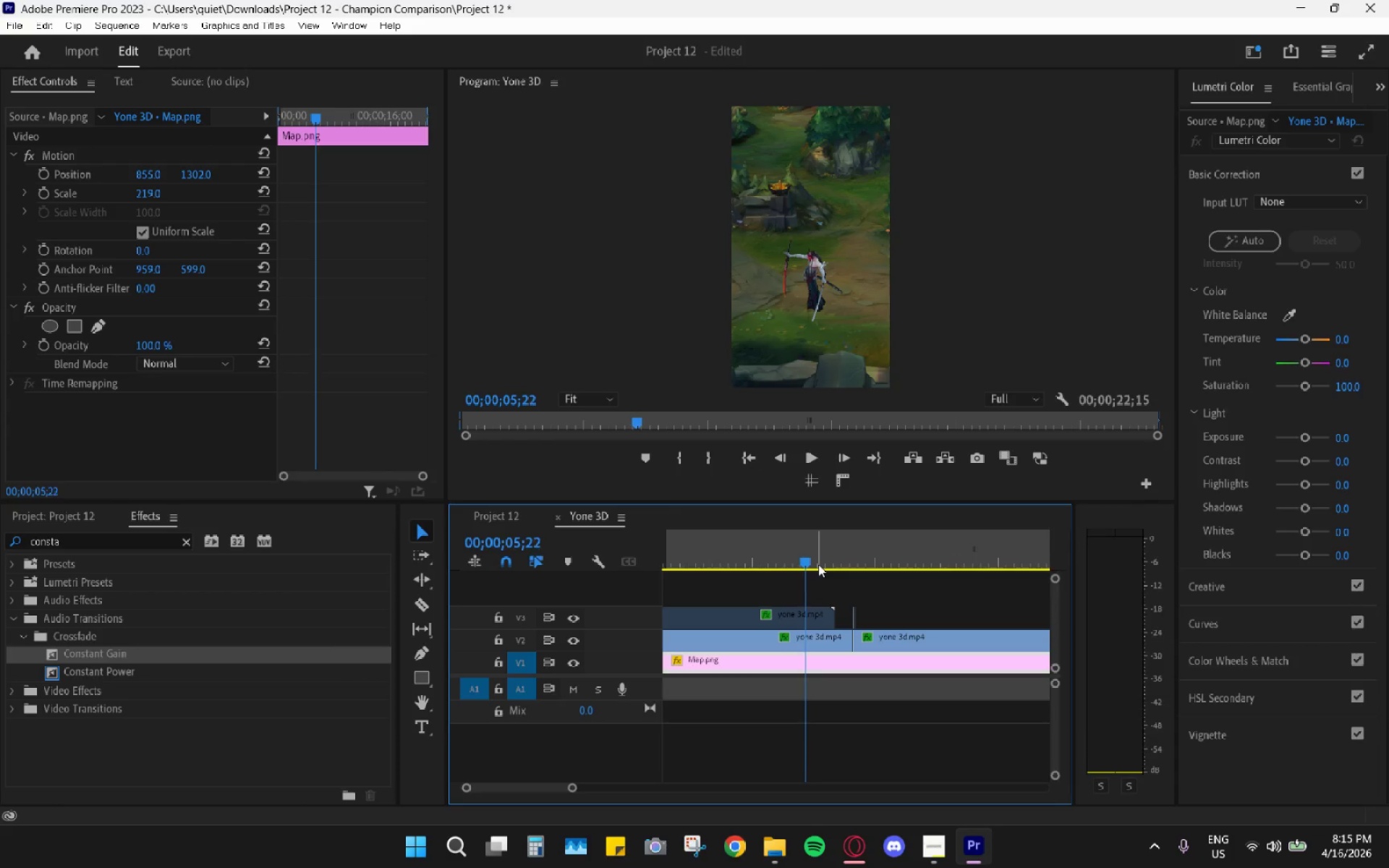 
hold_key(key=ArrowRight, duration=1.19)
 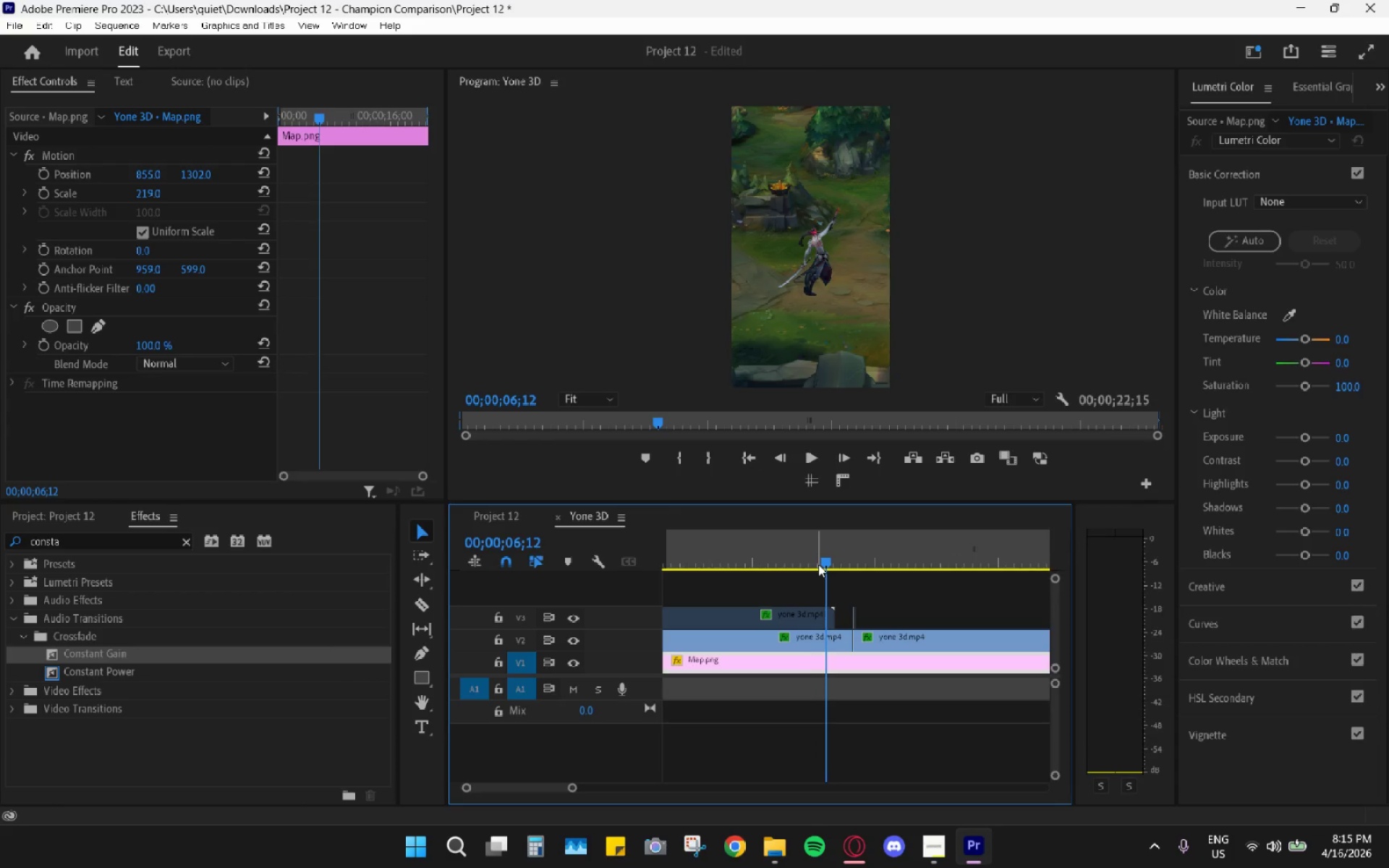 
hold_key(key=ArrowLeft, duration=1.02)
 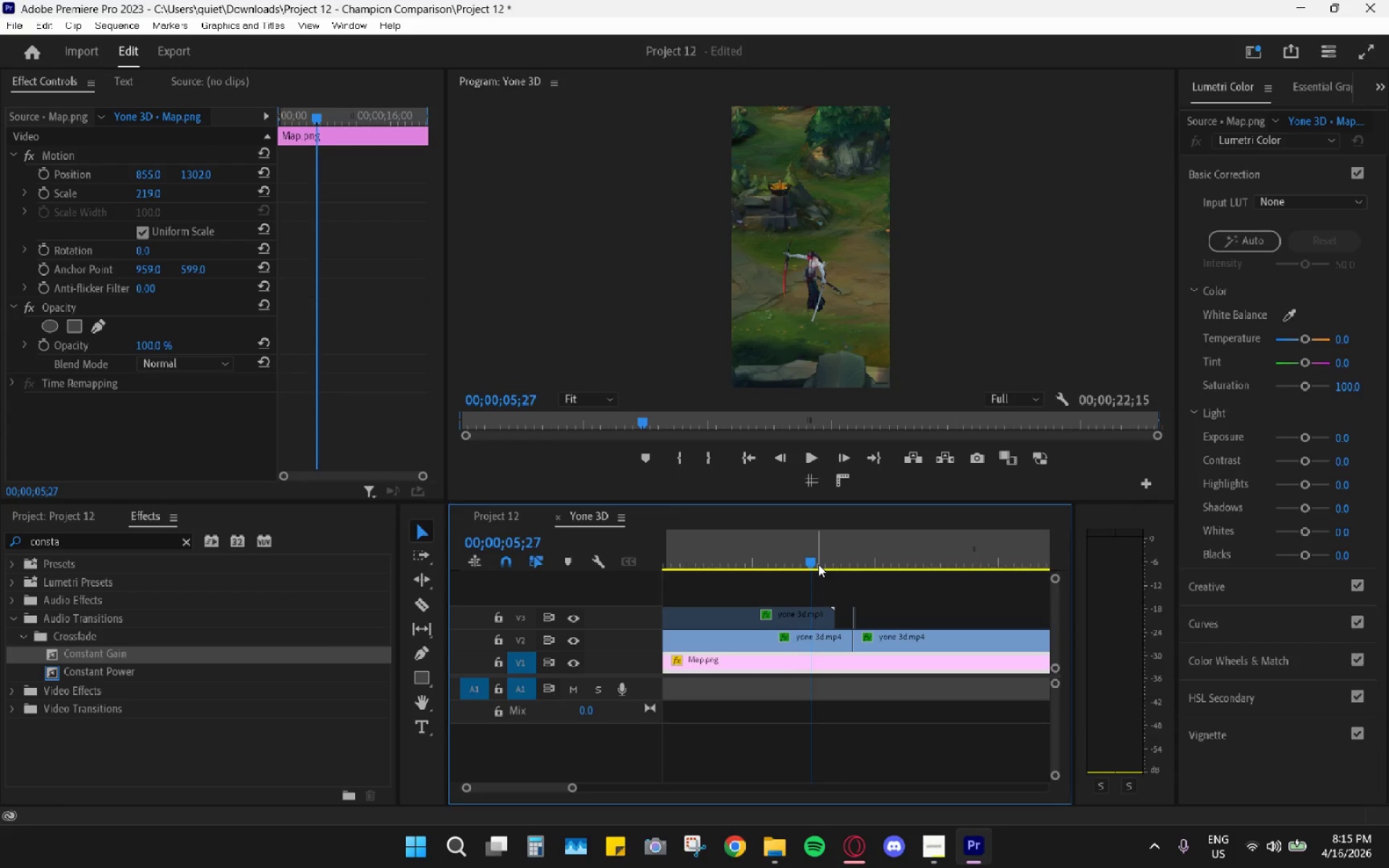 
hold_key(key=ArrowLeft, duration=1.39)
 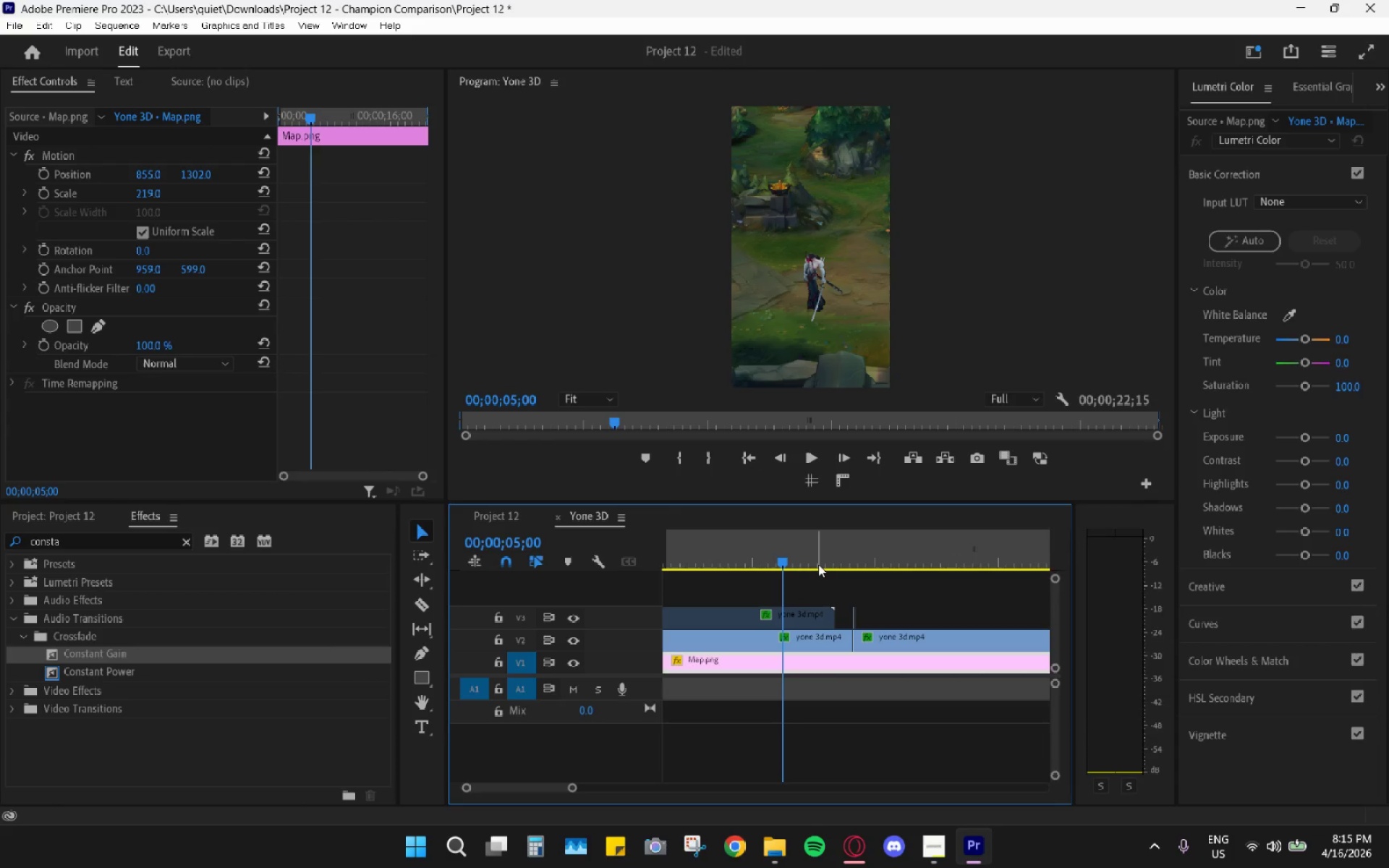 
hold_key(key=ArrowLeft, duration=0.7)
 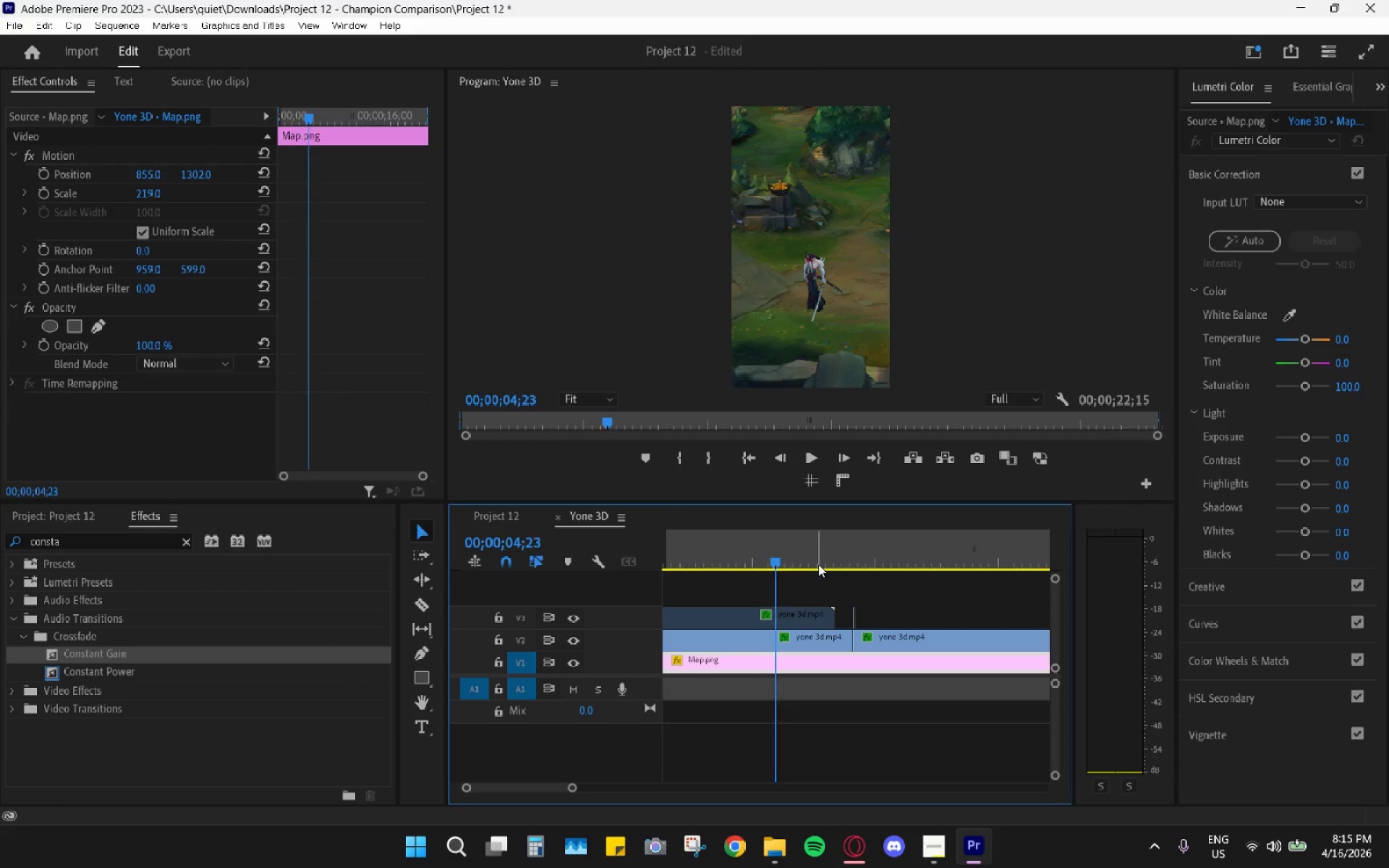 
hold_key(key=ArrowLeft, duration=0.7)
 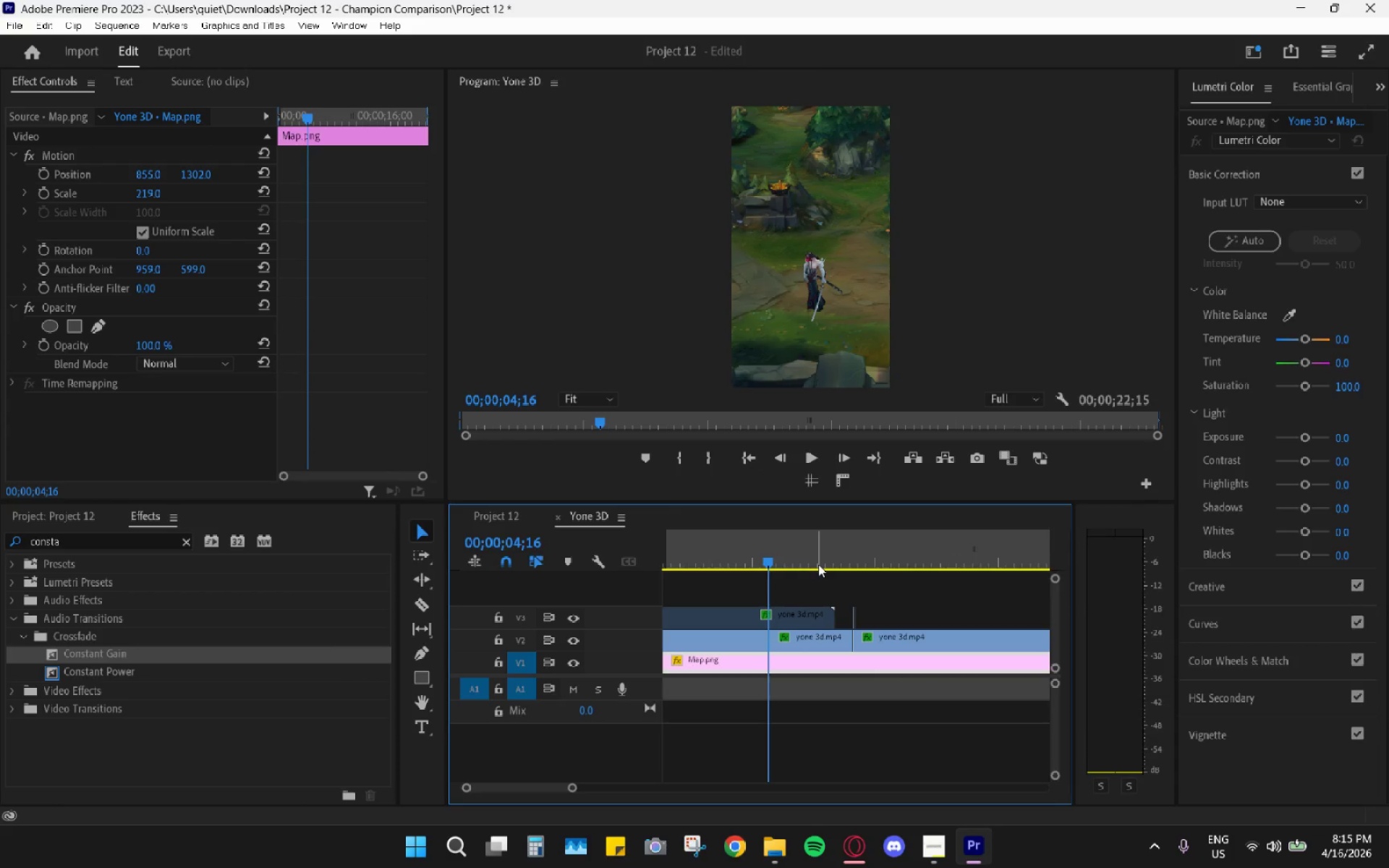 
hold_key(key=ArrowLeft, duration=0.77)
 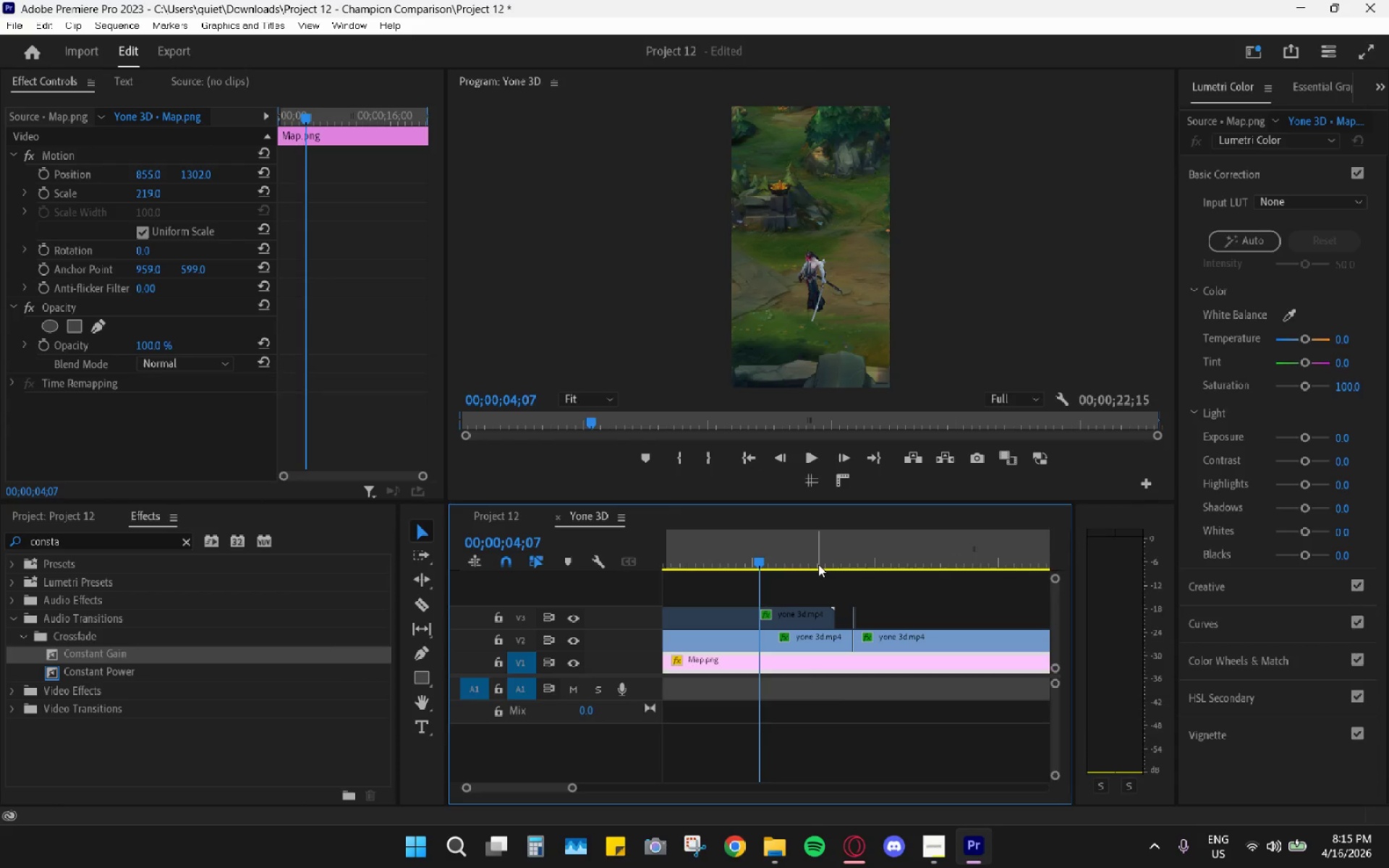 
key(ArrowRight)
 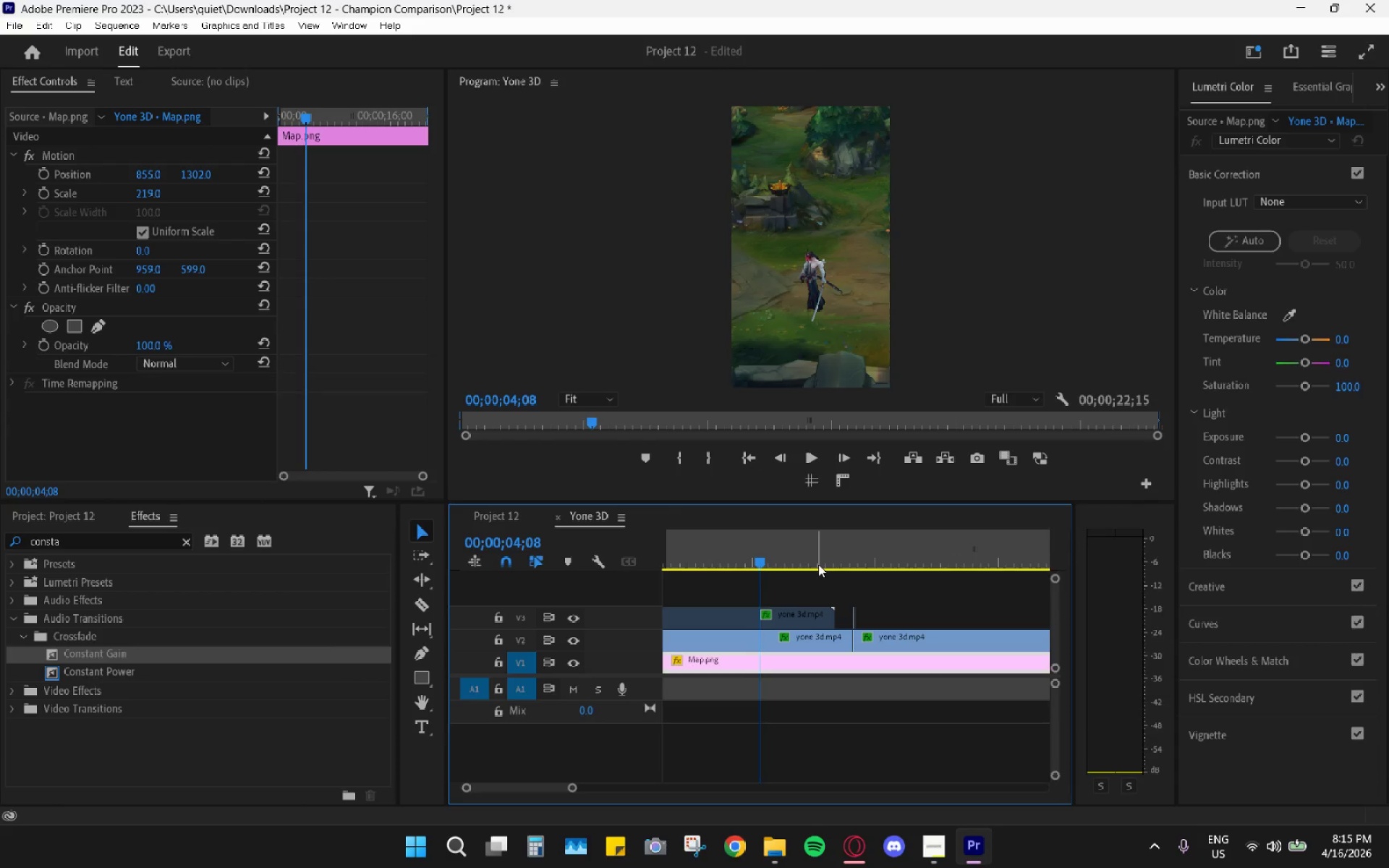 
hold_key(key=ArrowRight, duration=0.33)
 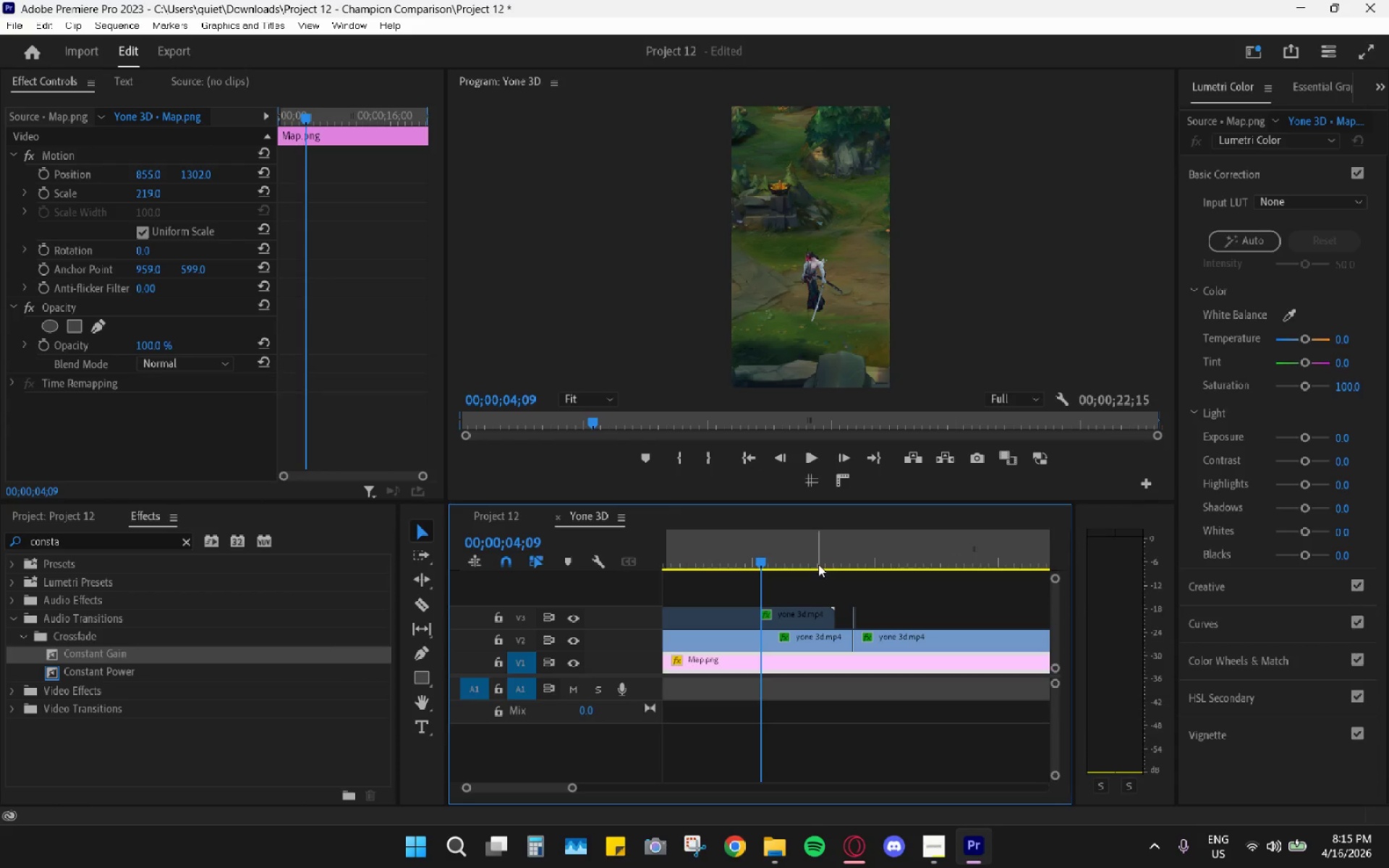 
key(C)
 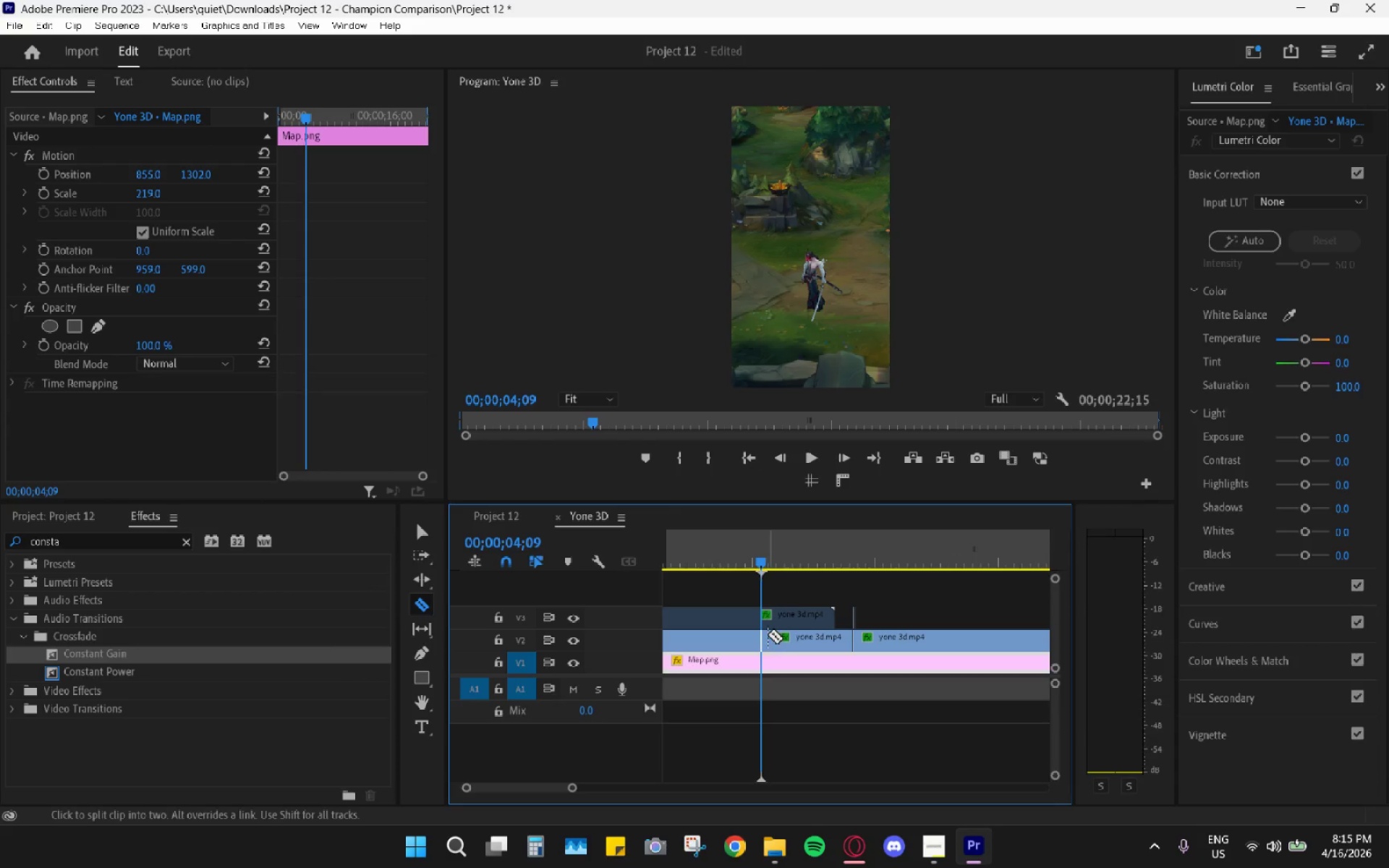 
left_click([766, 635])
 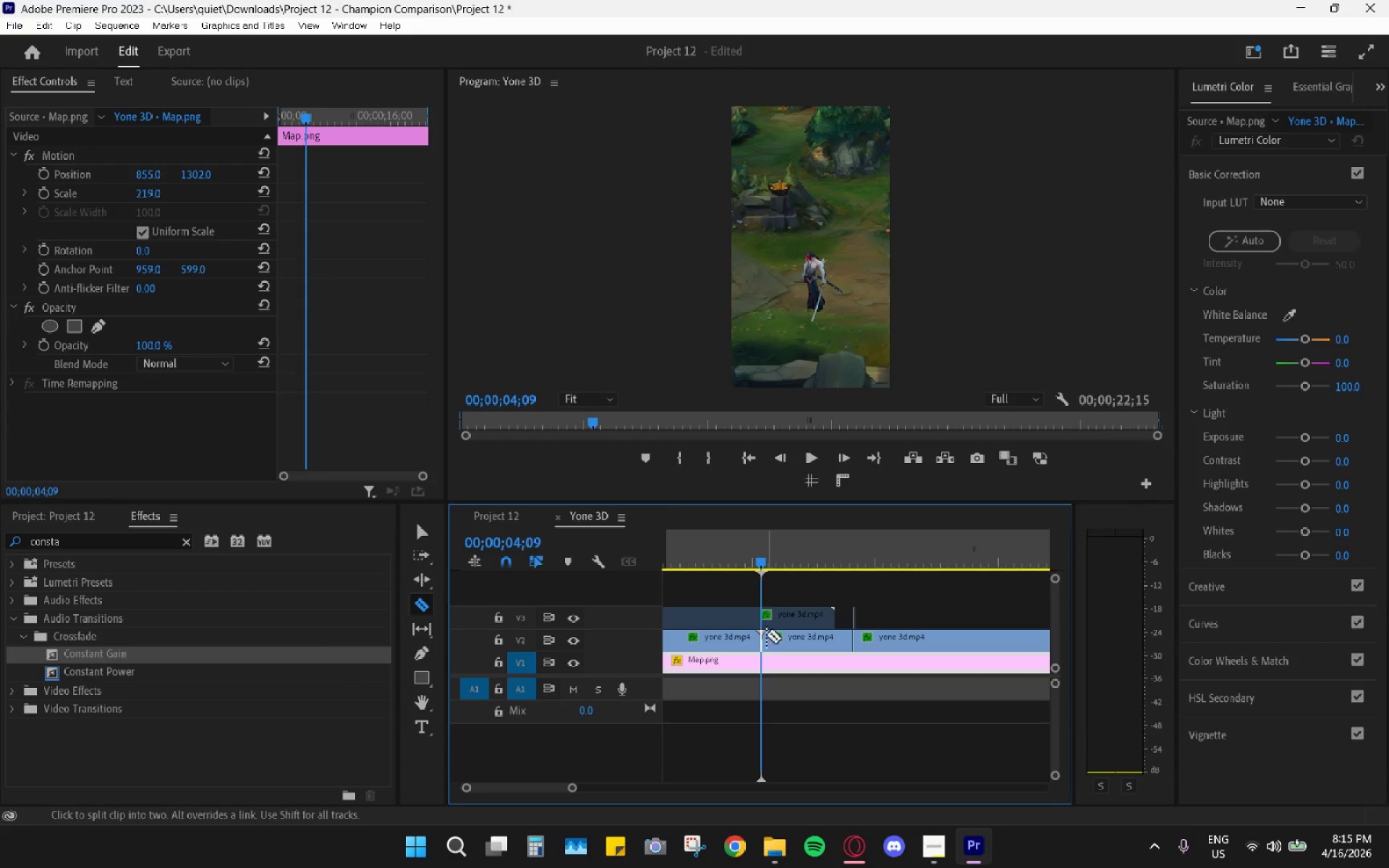 
key(V)
 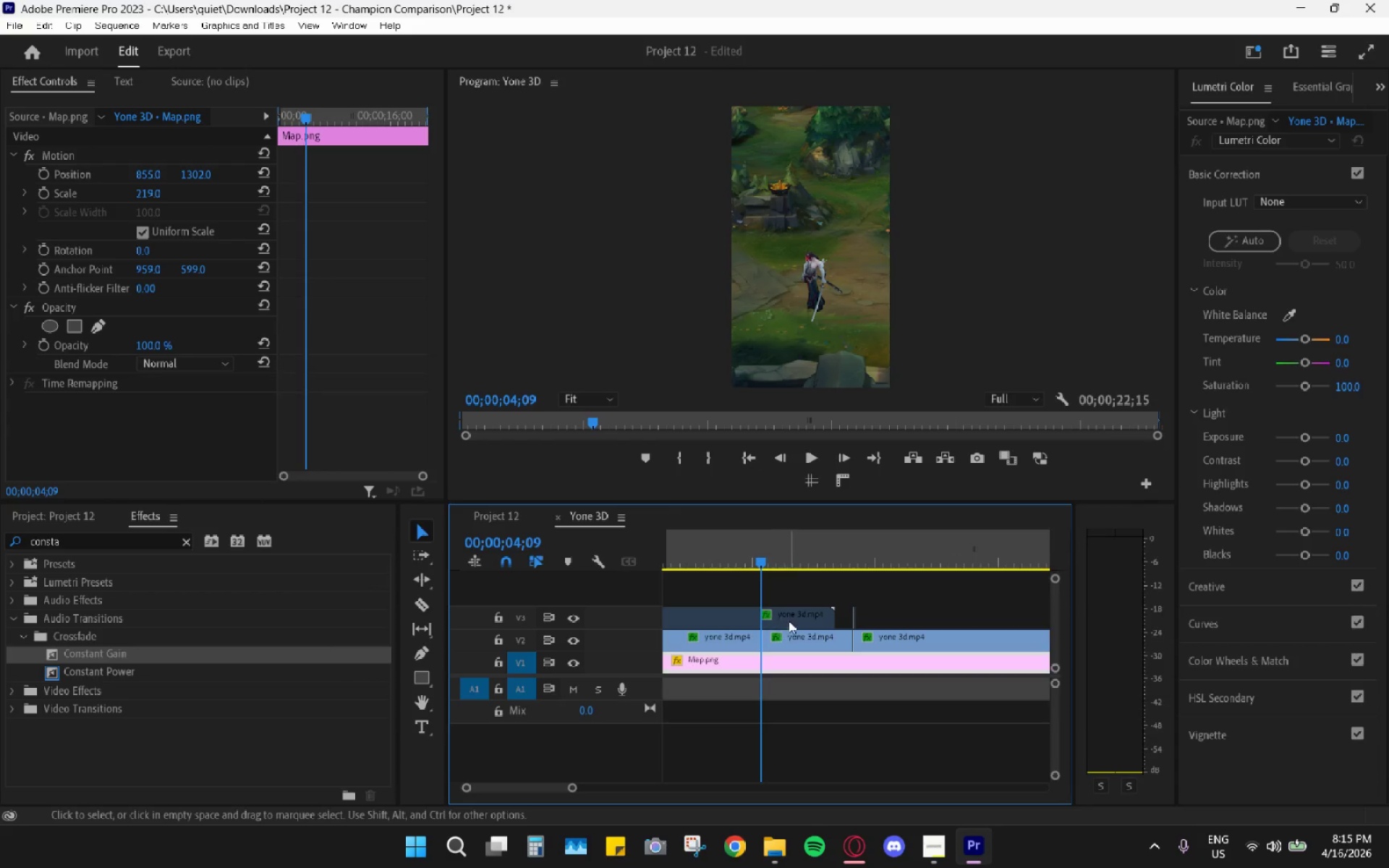 
left_click([789, 621])
 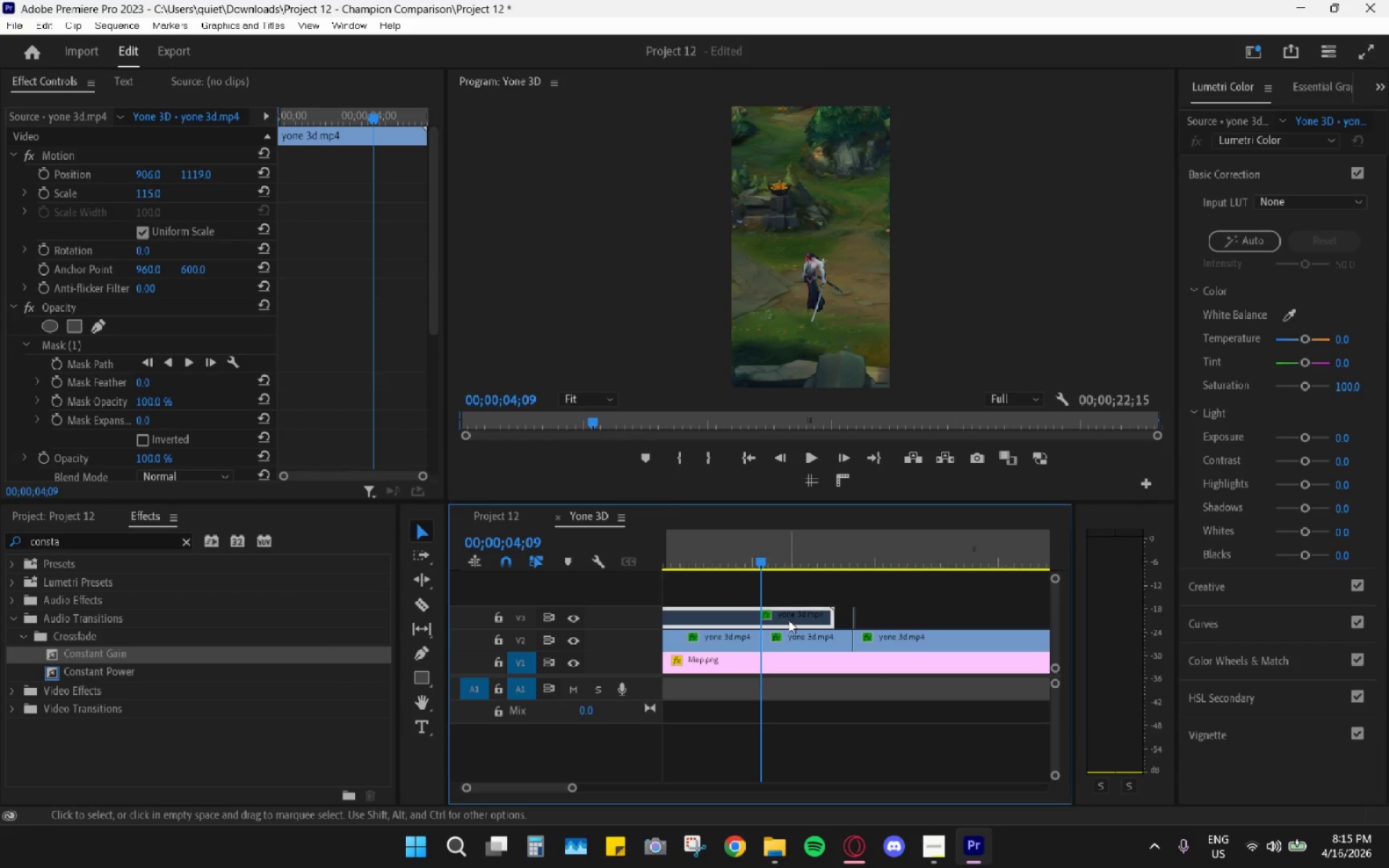 
key(H)
 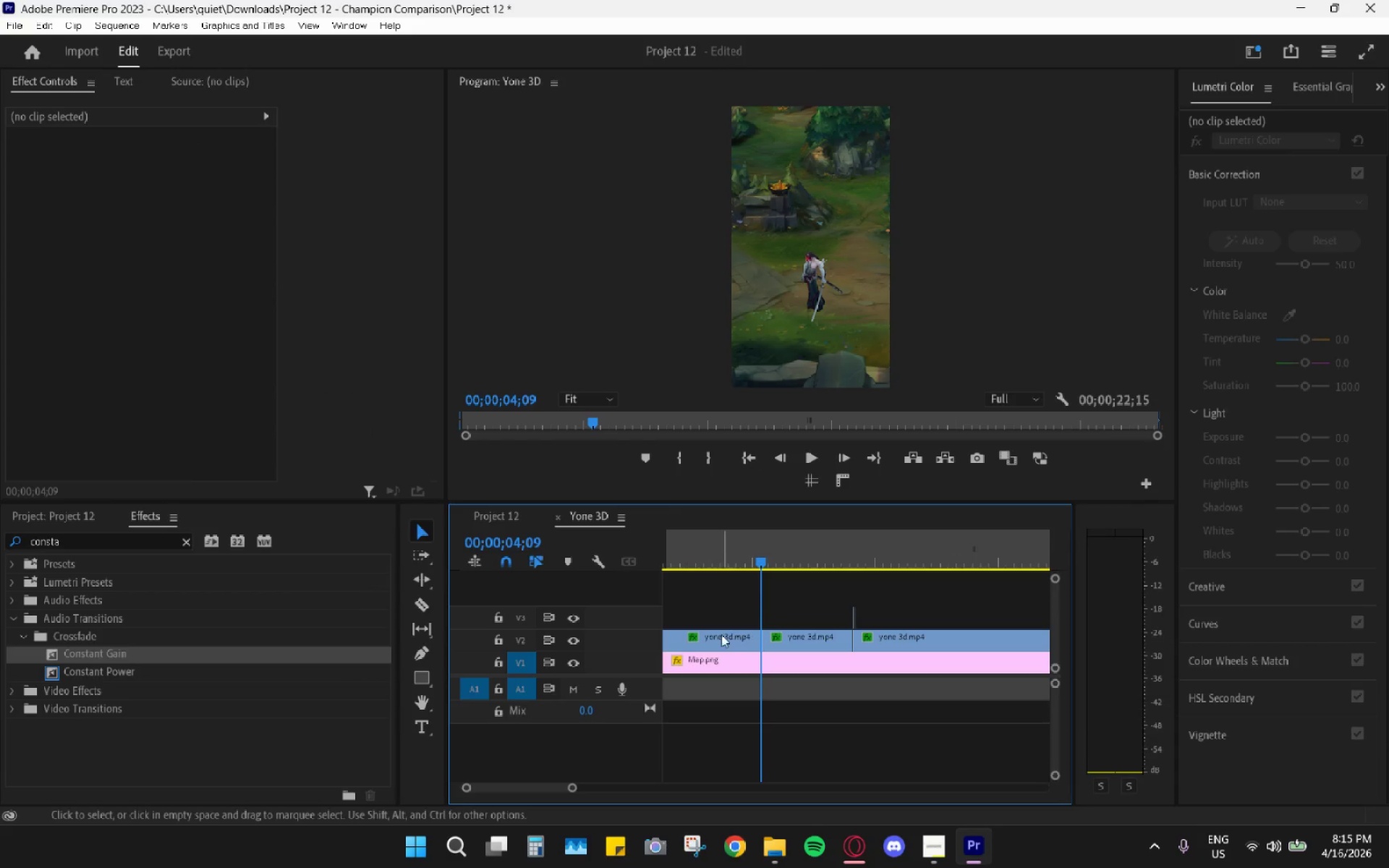 
left_click([721, 634])
 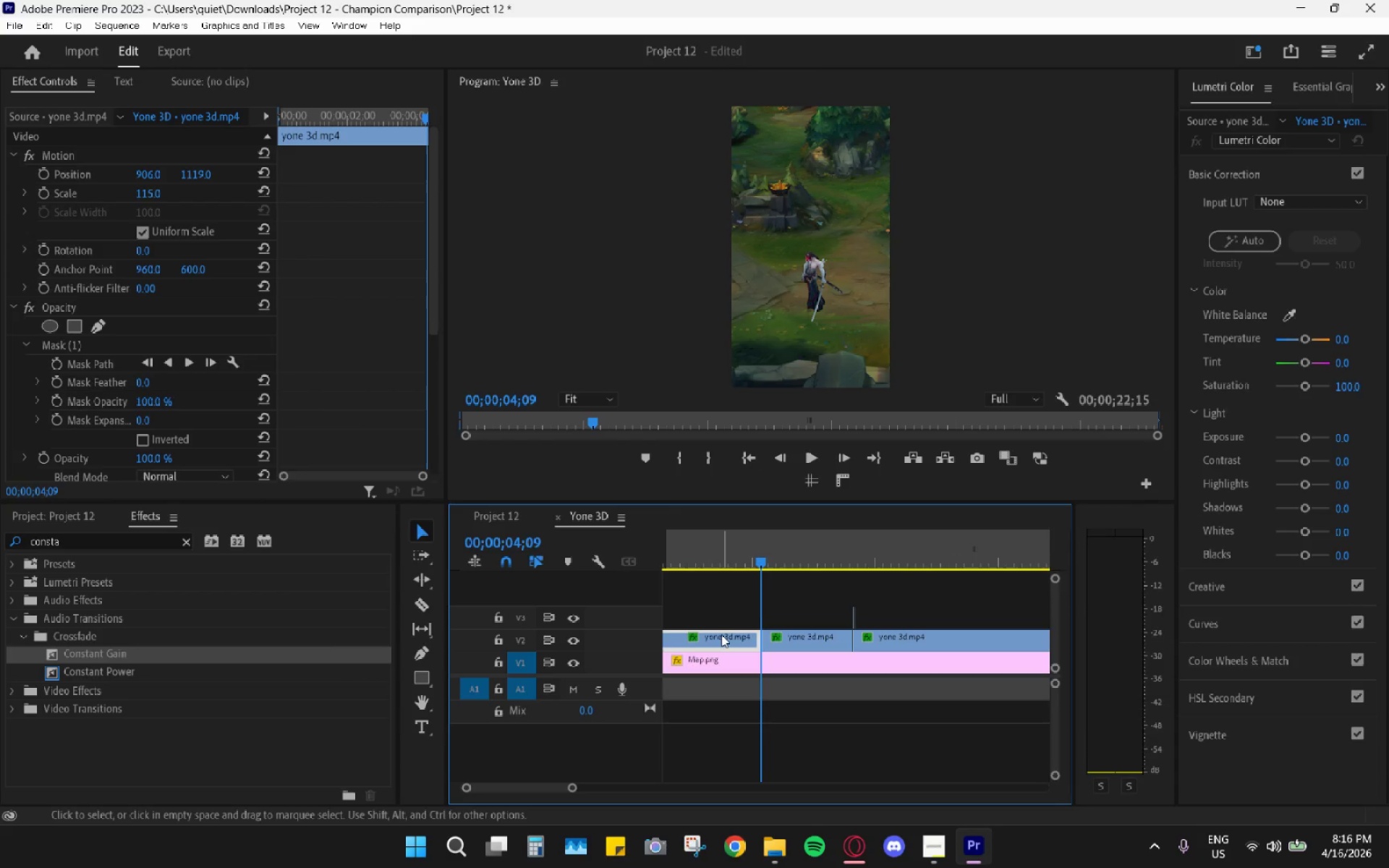 
key(H)
 